 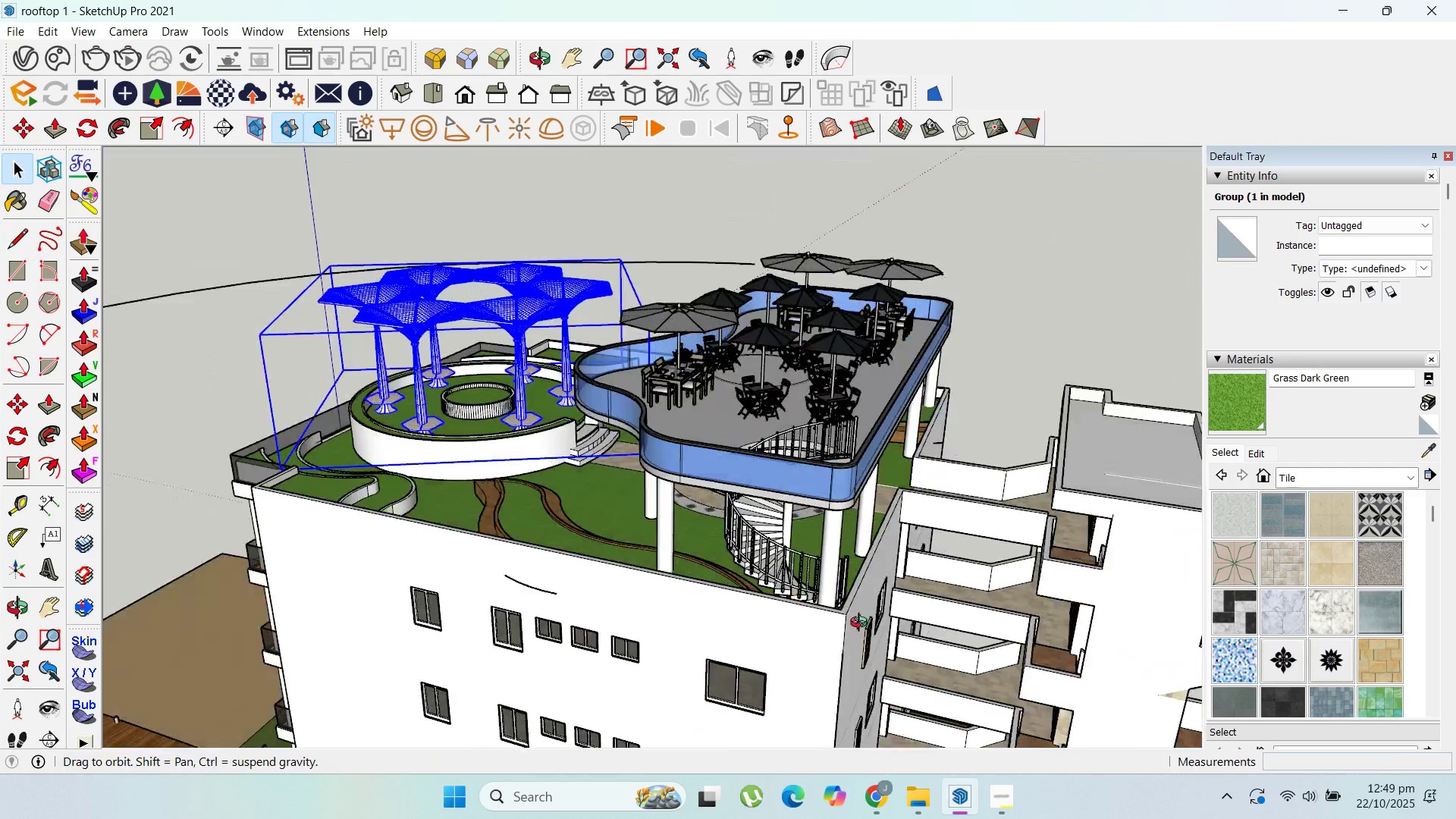 
scroll: coordinate [698, 302], scroll_direction: down, amount: 10.0
 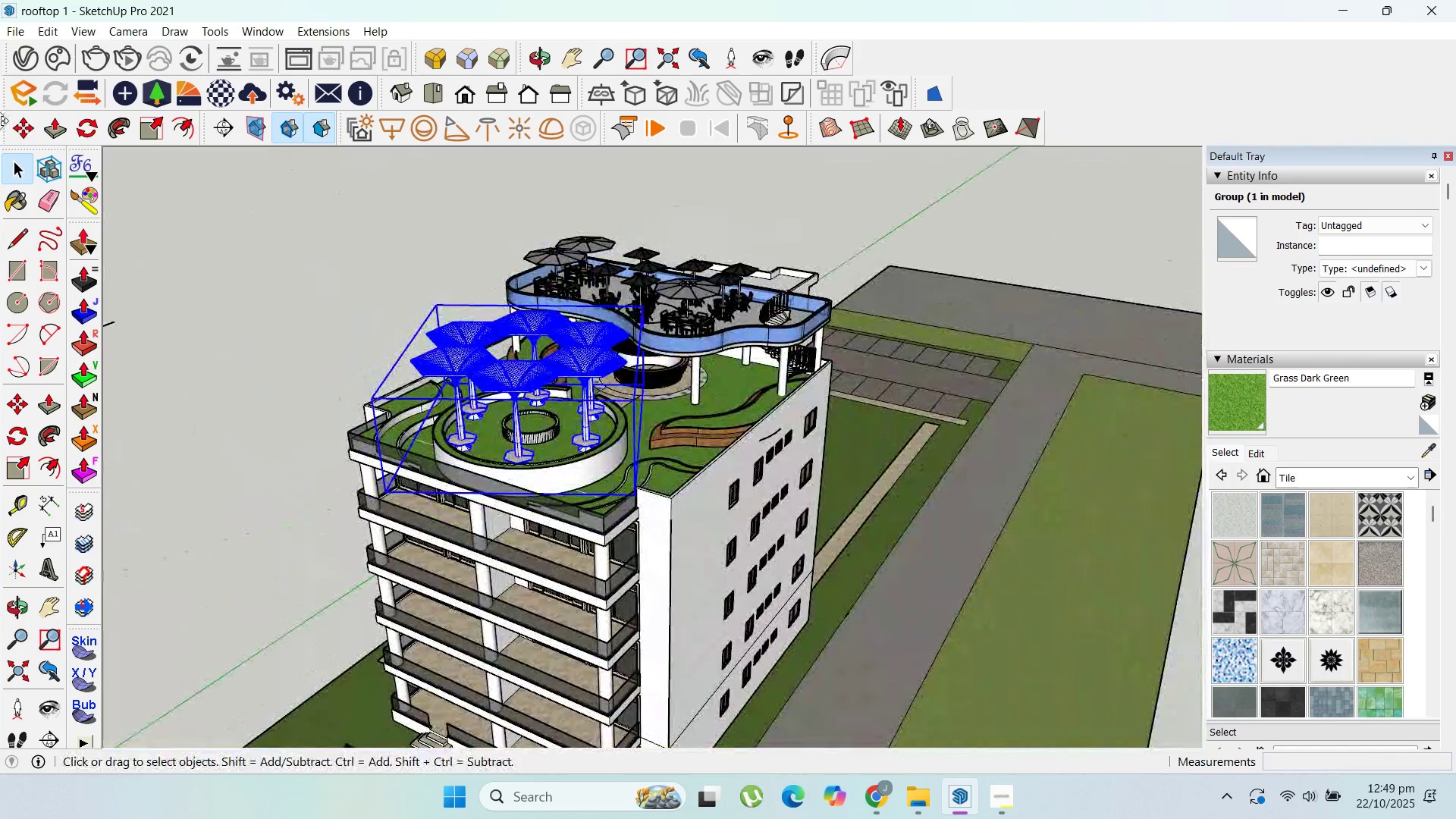 
left_click([26, 162])
 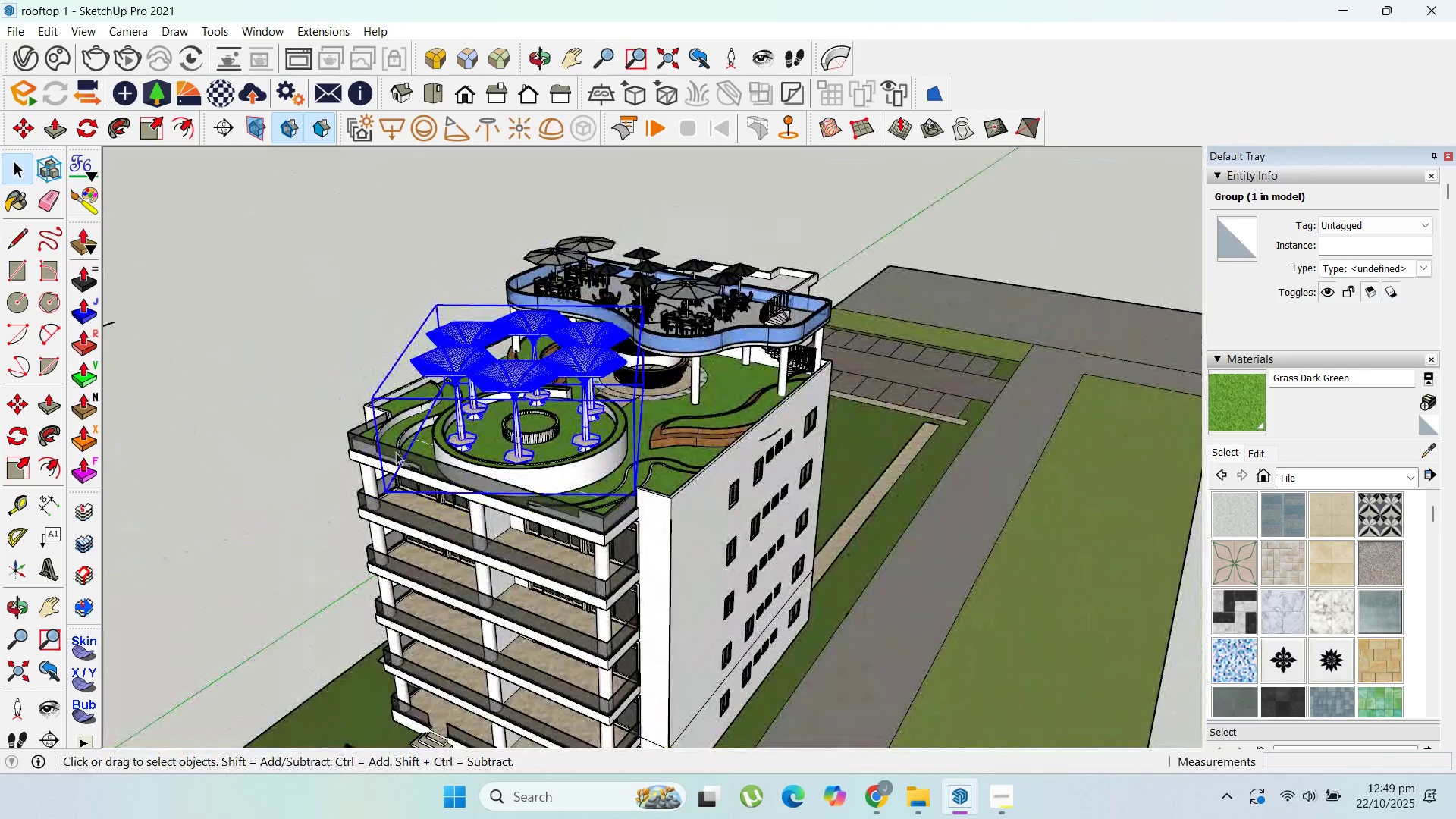 
scroll: coordinate [396, 452], scroll_direction: up, amount: 4.0
 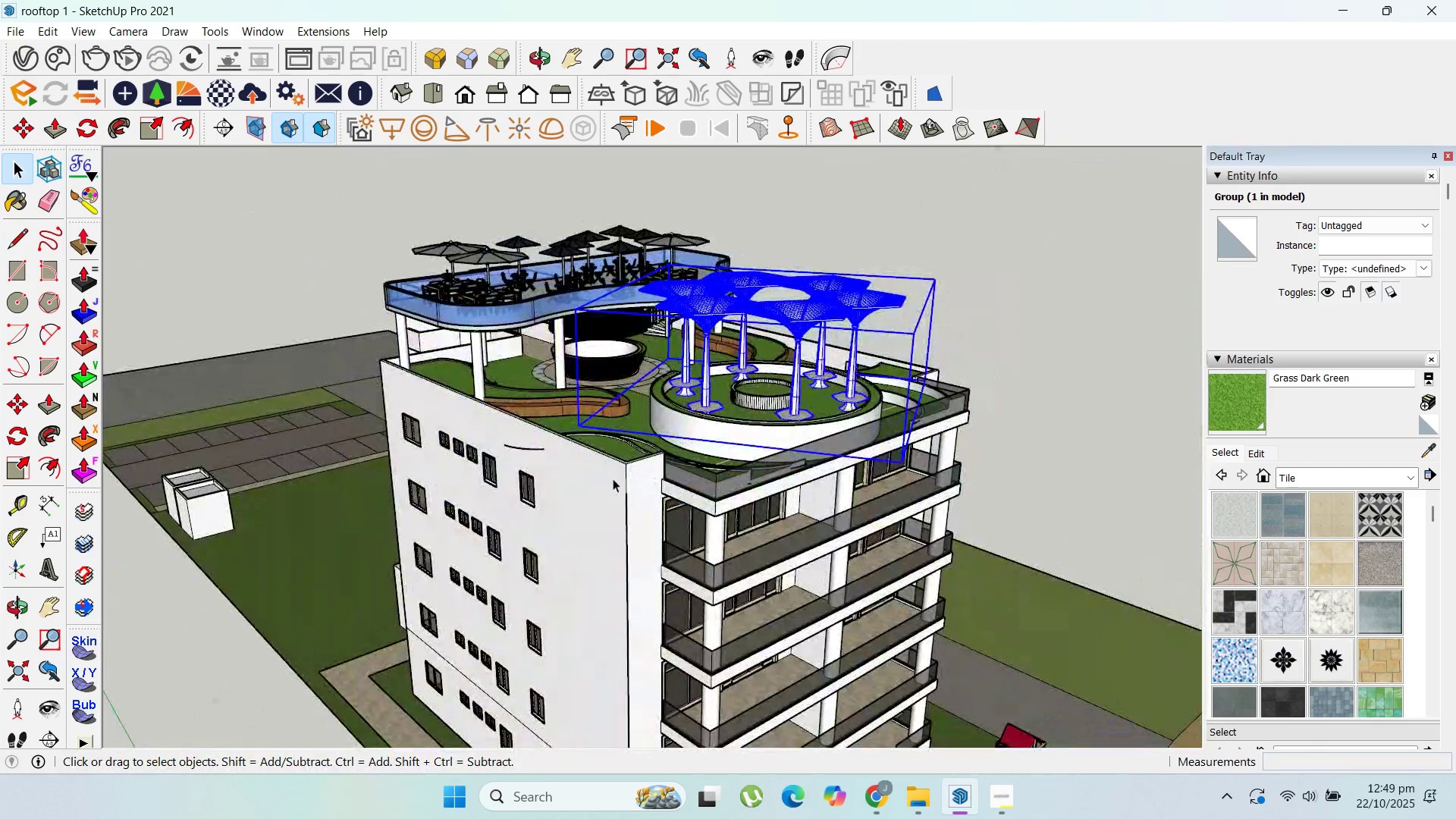 
left_click([642, 479])
 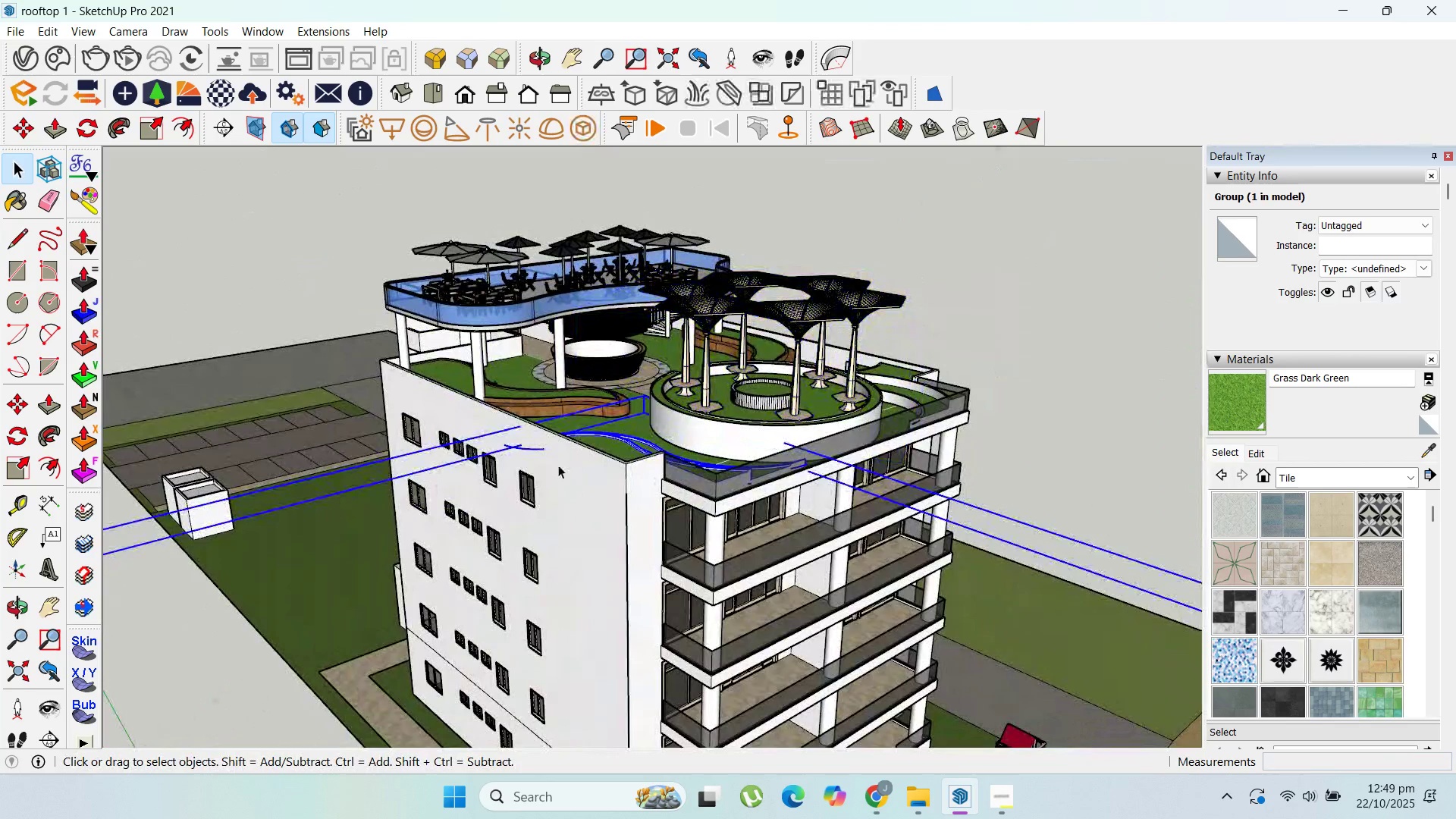 
left_click([554, 463])
 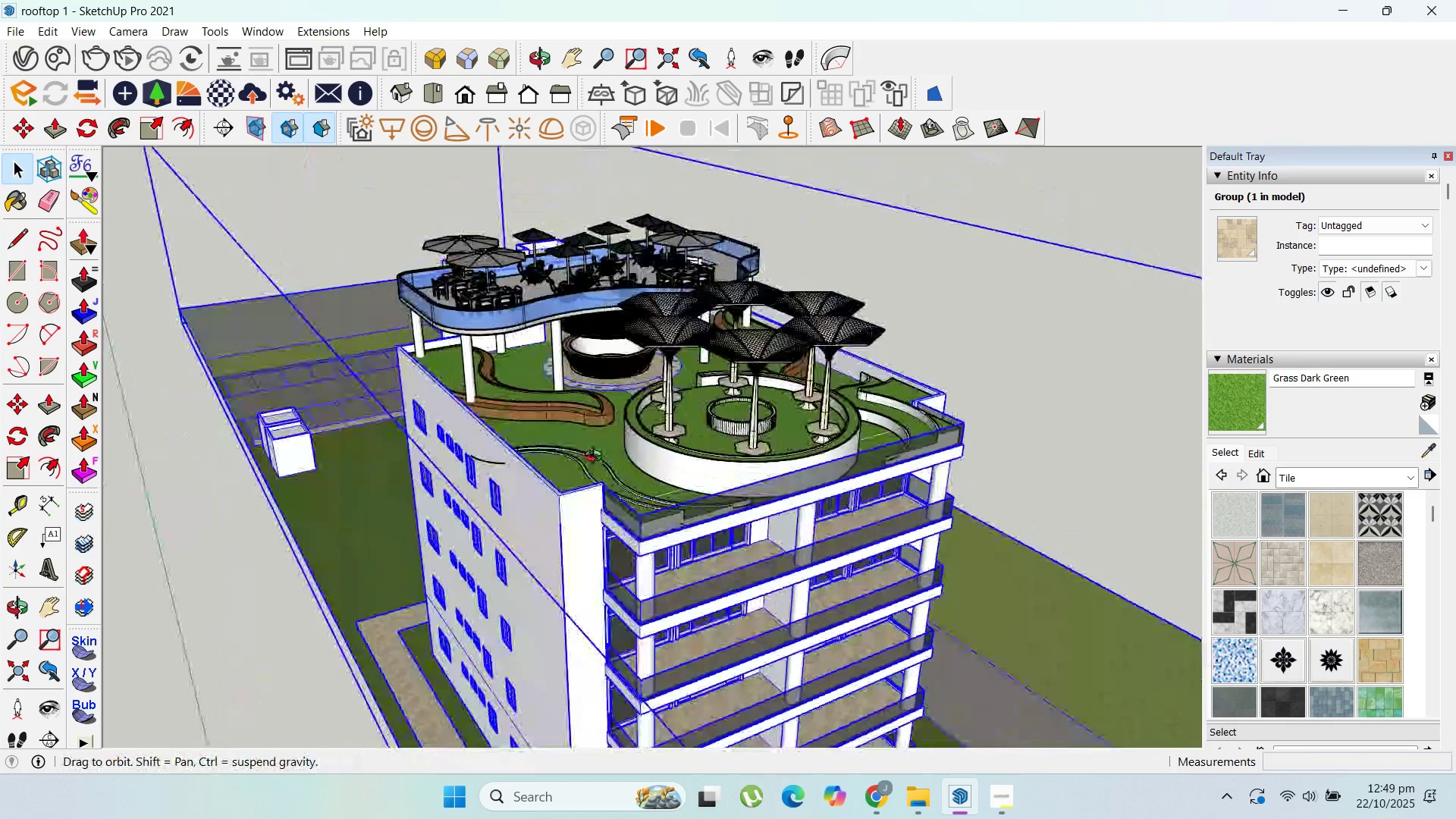 
wait(5.94)
 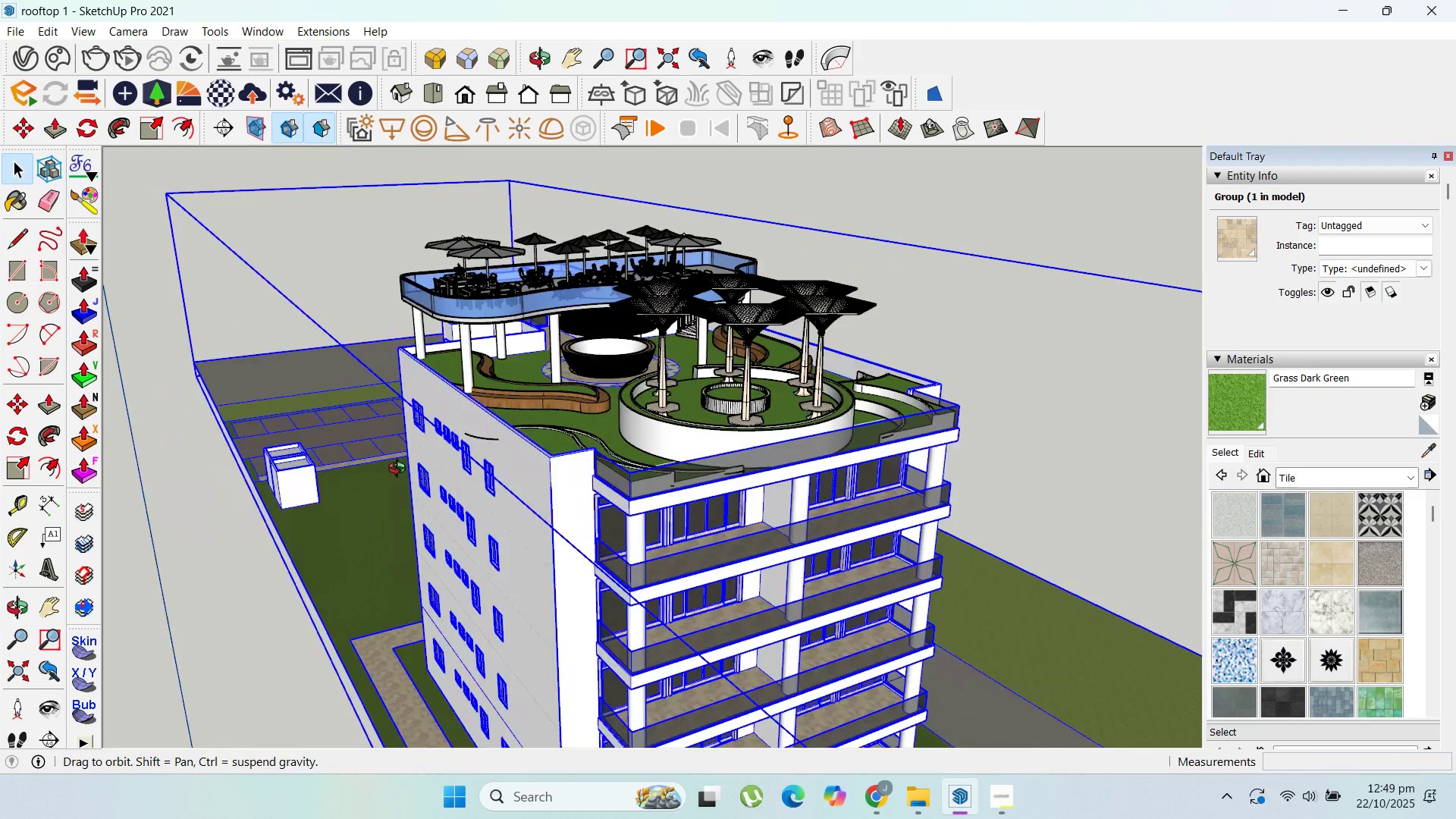 
scroll: coordinate [662, 399], scroll_direction: up, amount: 9.0
 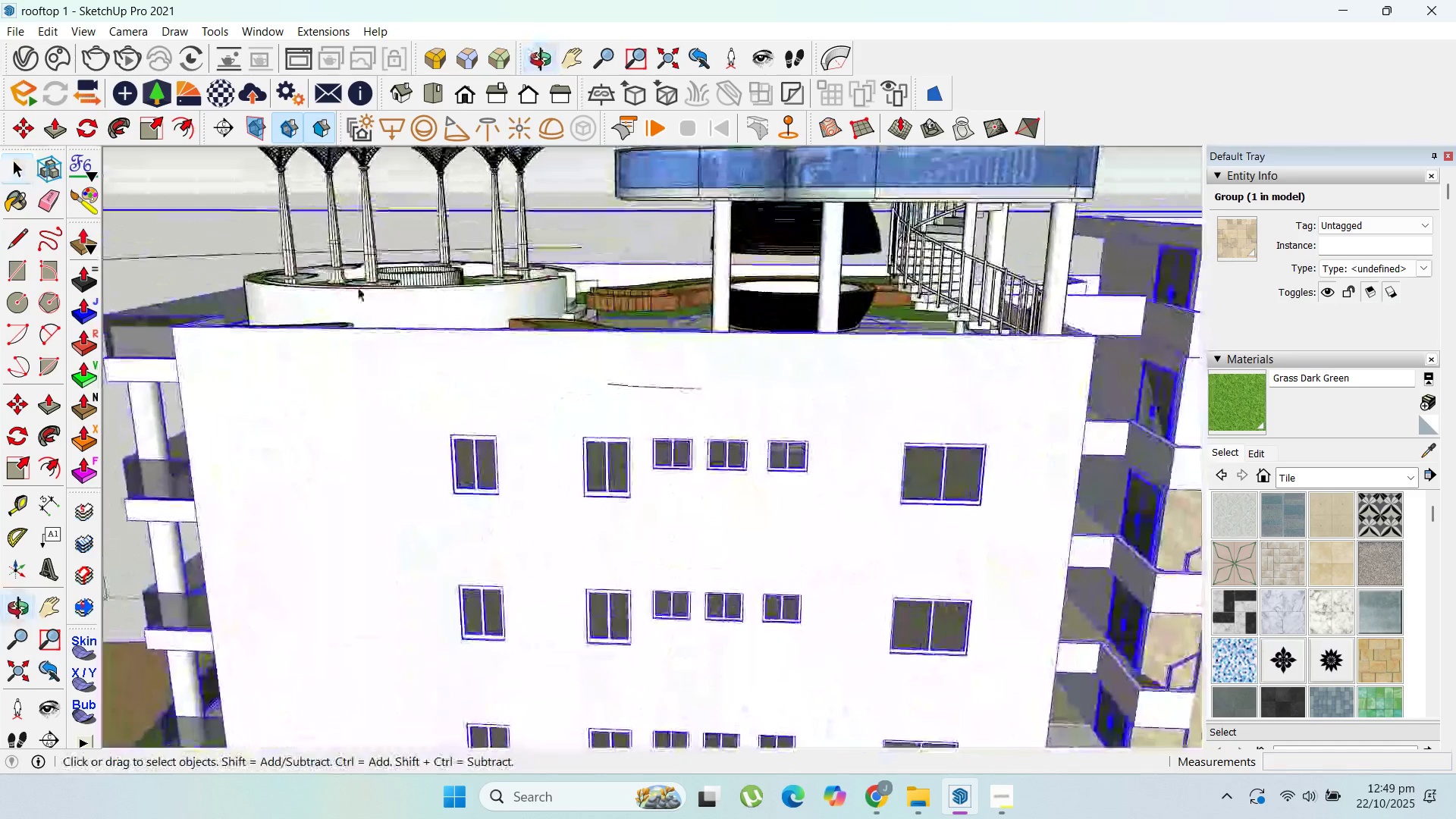 
scroll: coordinate [466, 321], scroll_direction: down, amount: 9.0
 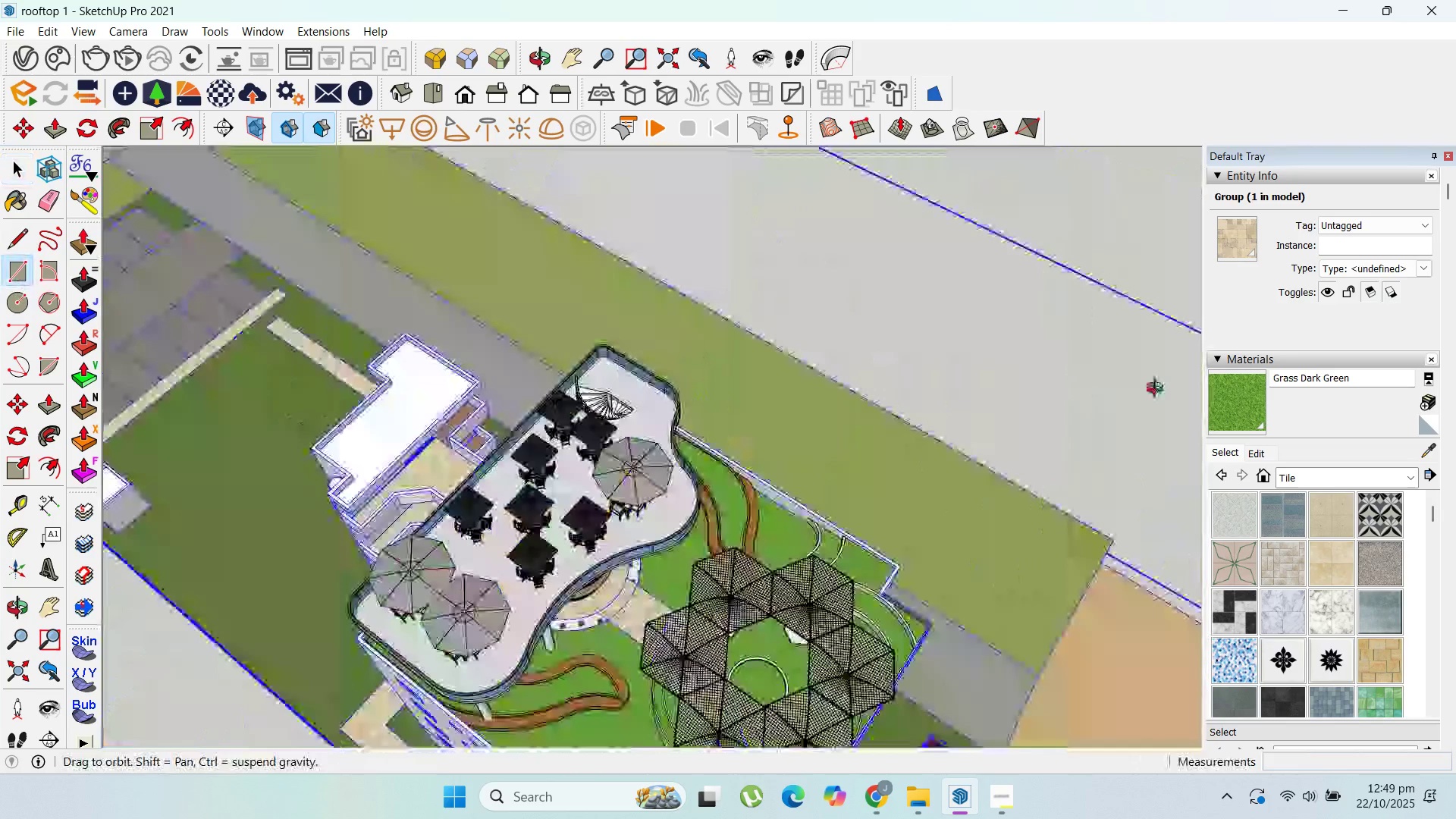 
scroll: coordinate [464, 488], scroll_direction: up, amount: 2.0
 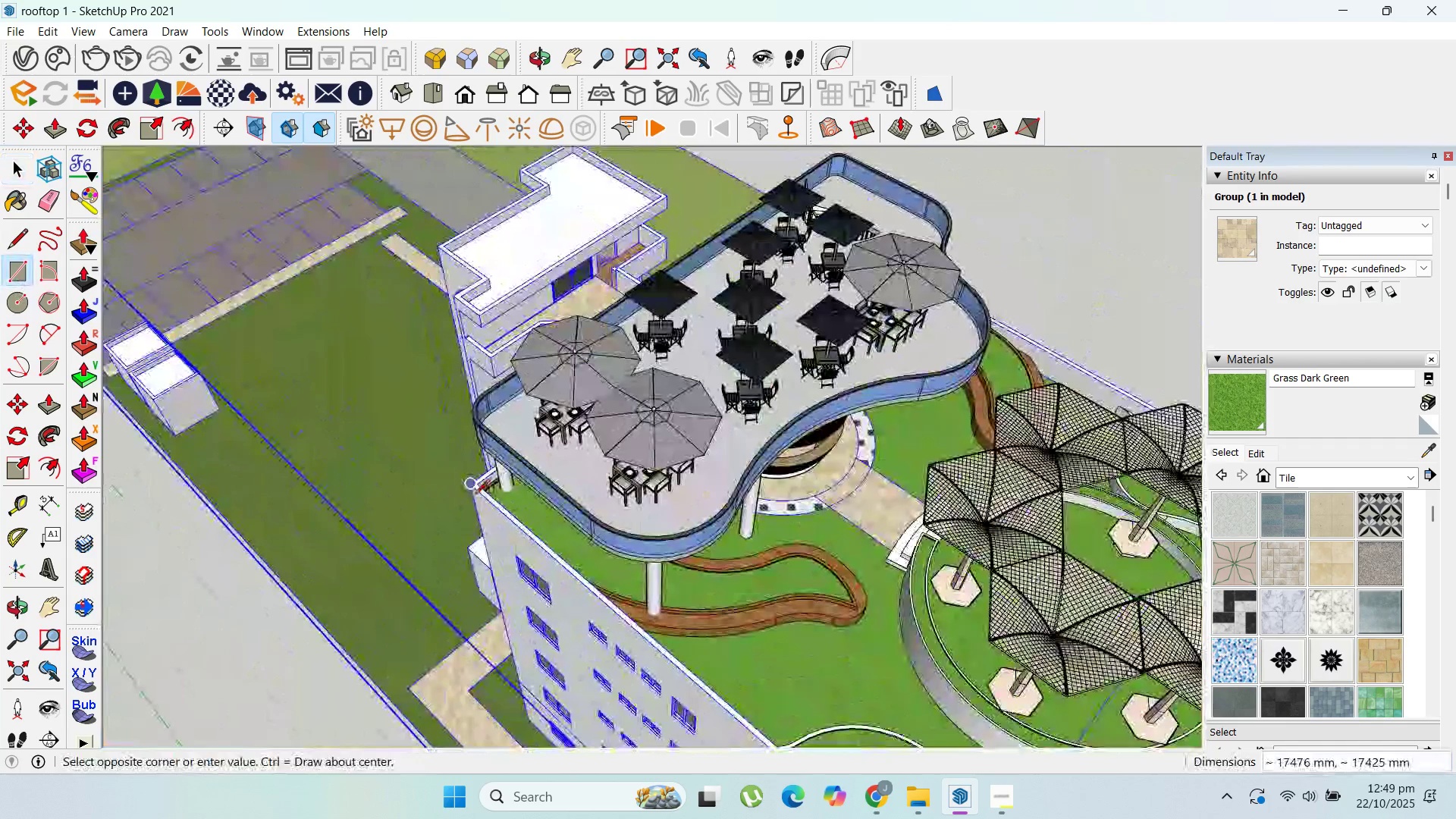 
left_click([475, 494])
 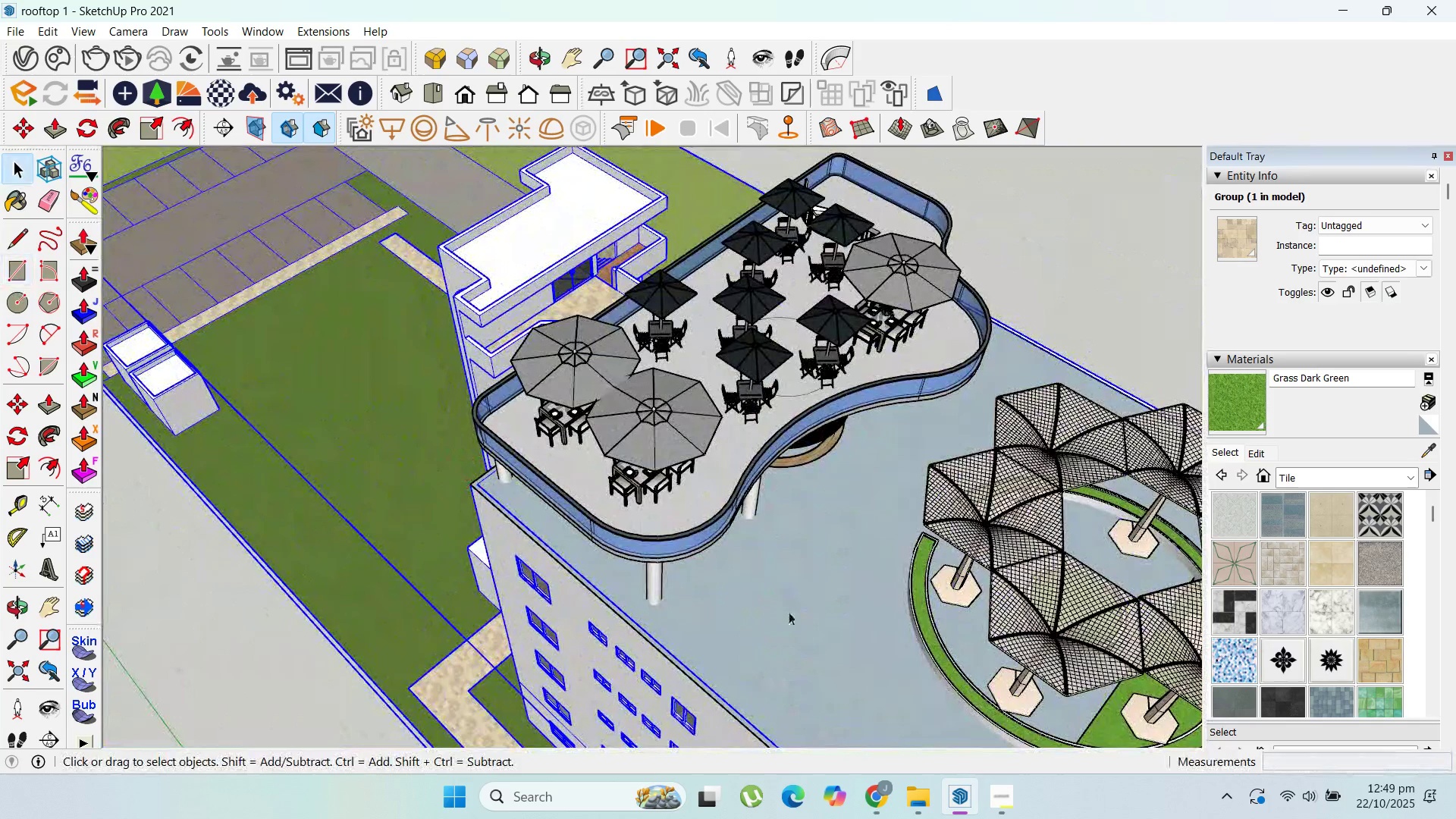 
double_click([806, 623])
 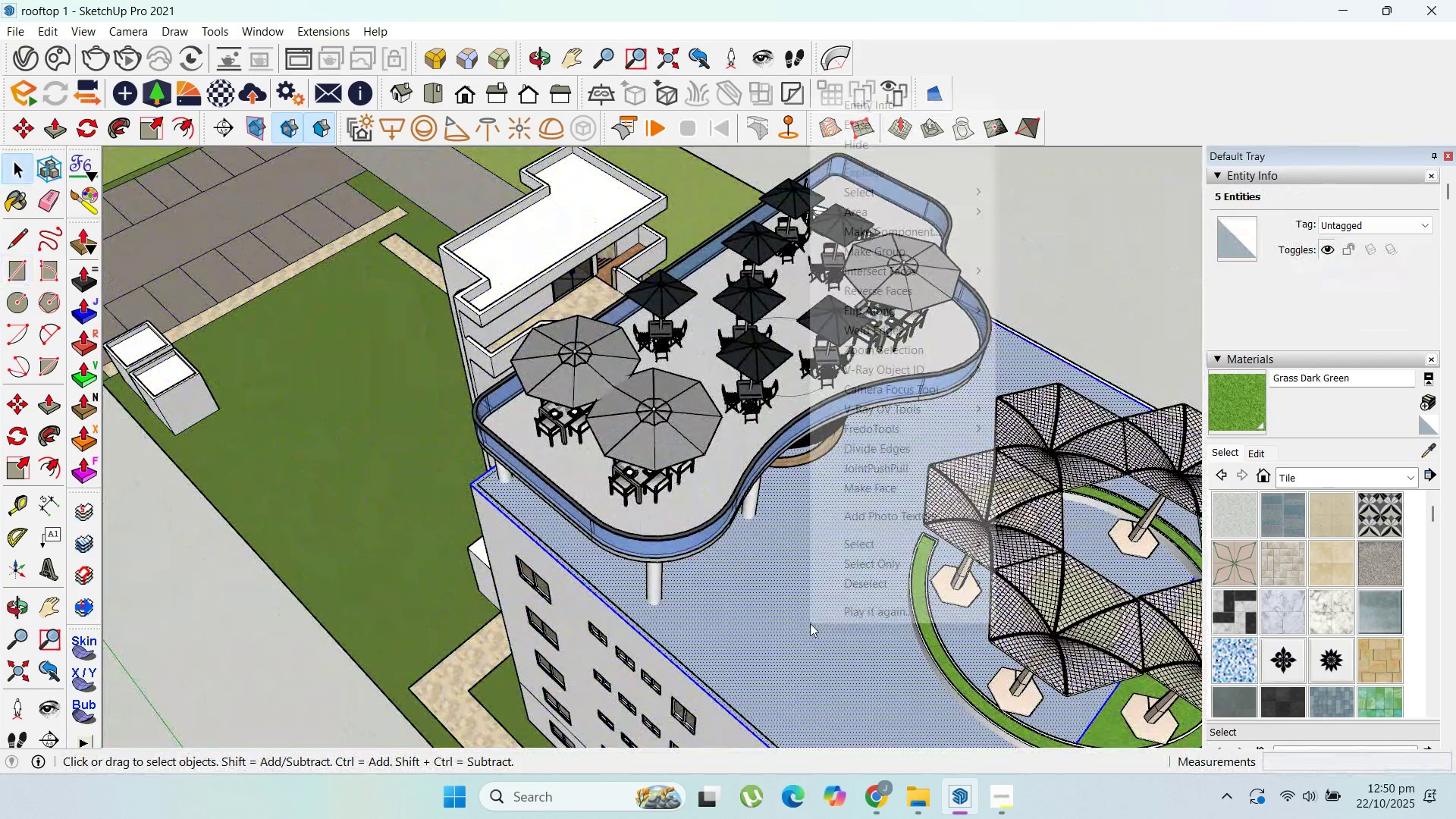 
right_click([810, 623])
 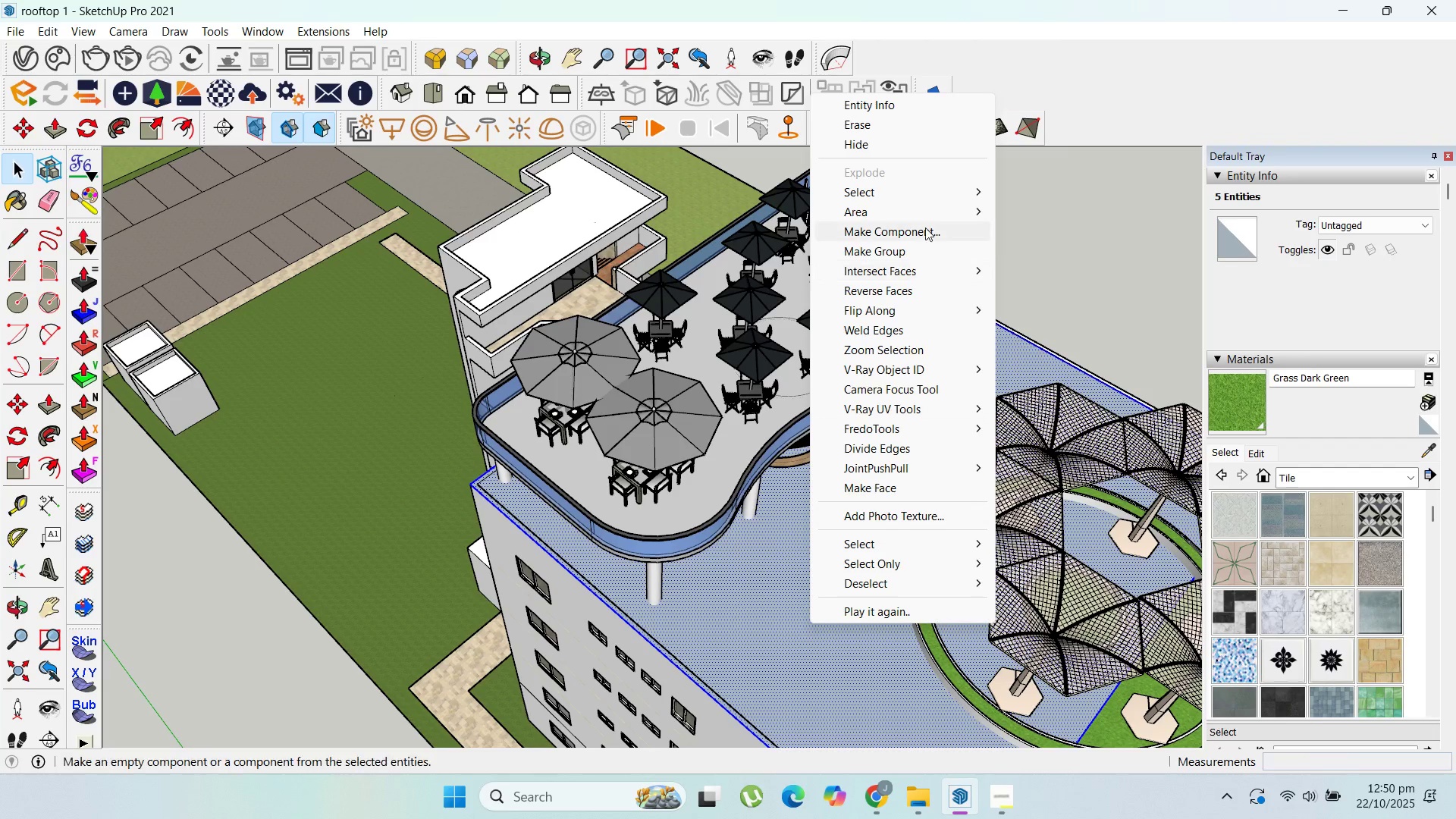 
wait(5.21)
 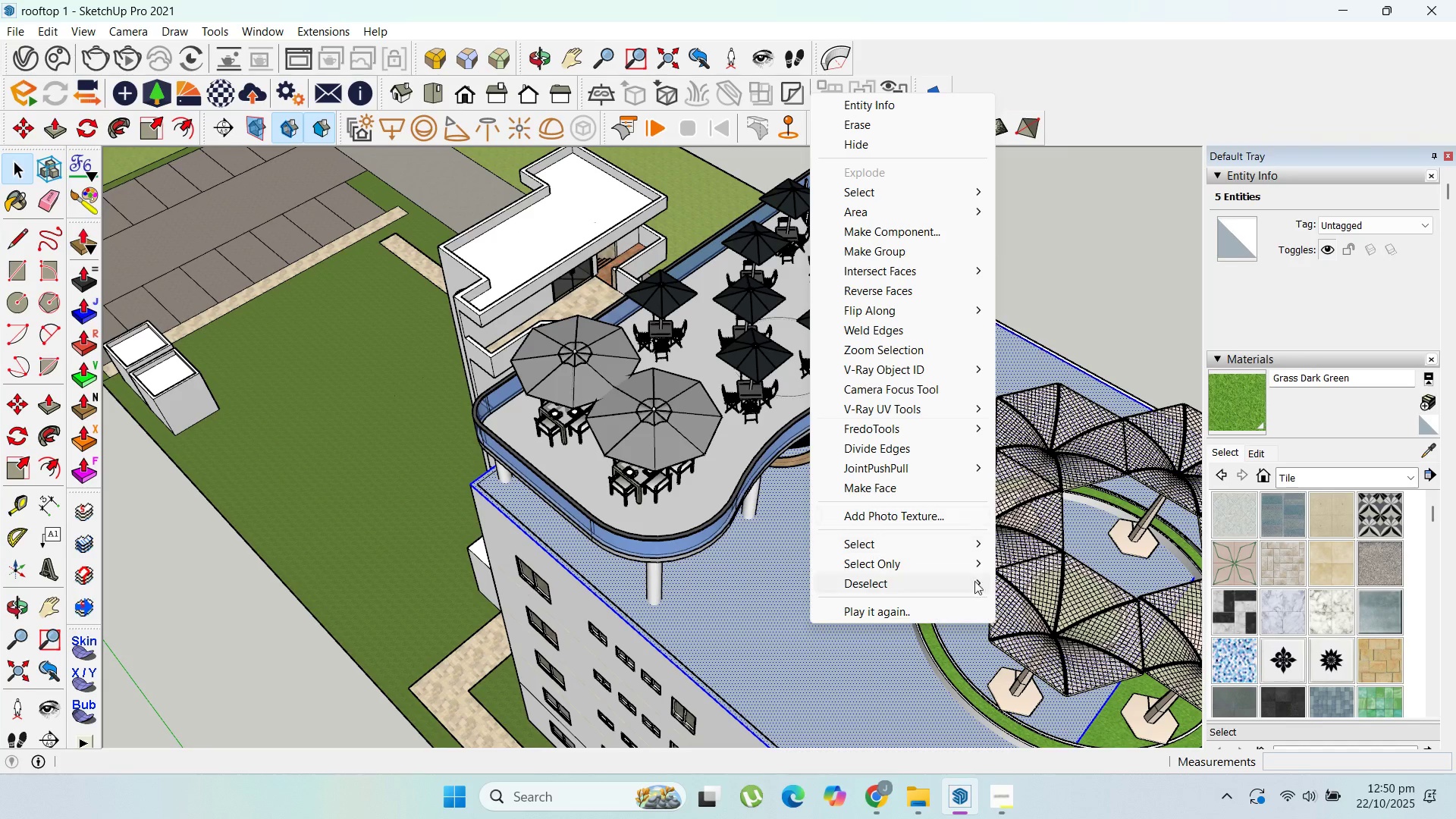 
left_click([922, 108])
 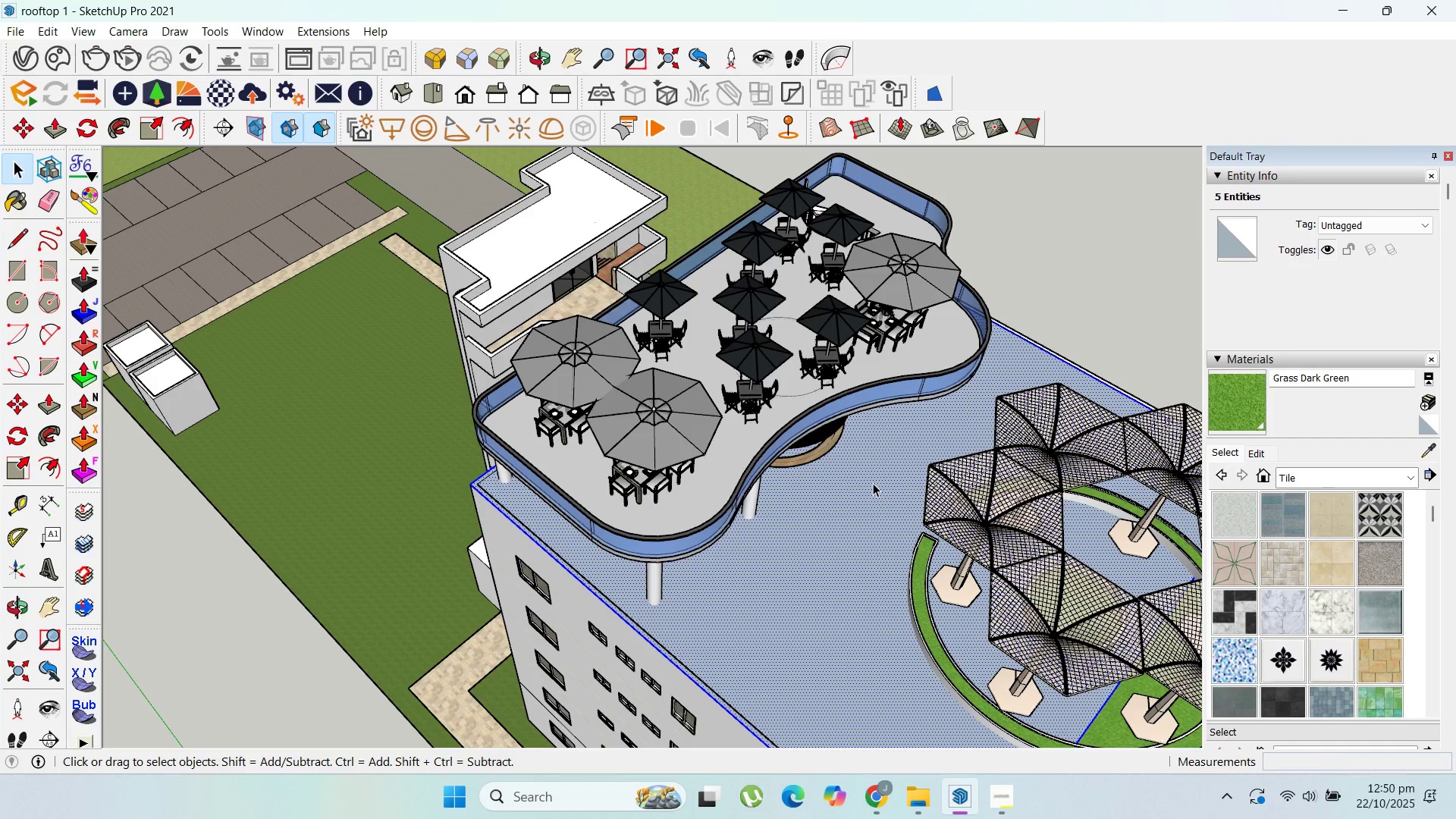 
scroll: coordinate [846, 530], scroll_direction: down, amount: 2.0
 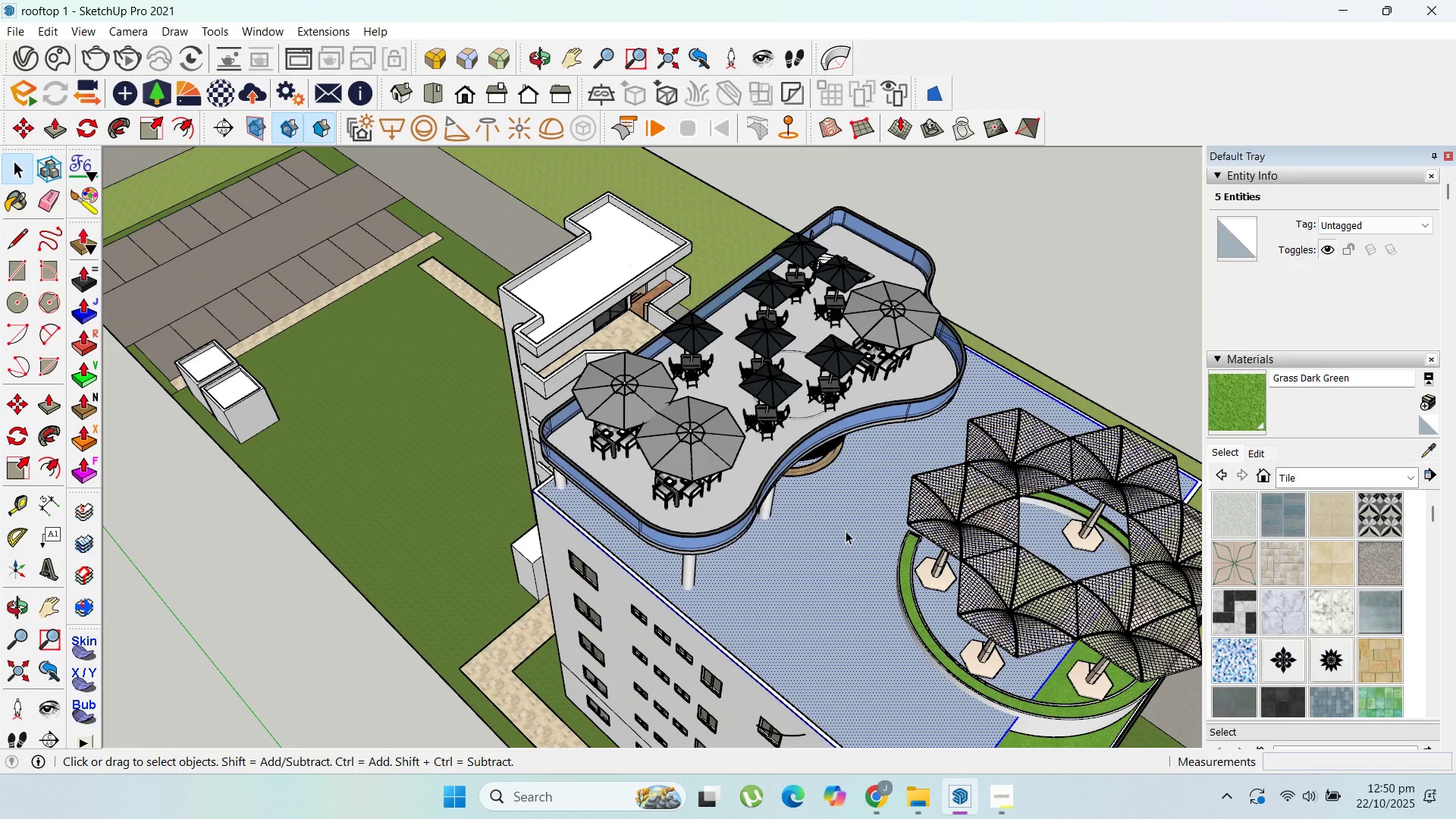 
scroll: coordinate [846, 532], scroll_direction: up, amount: 2.0
 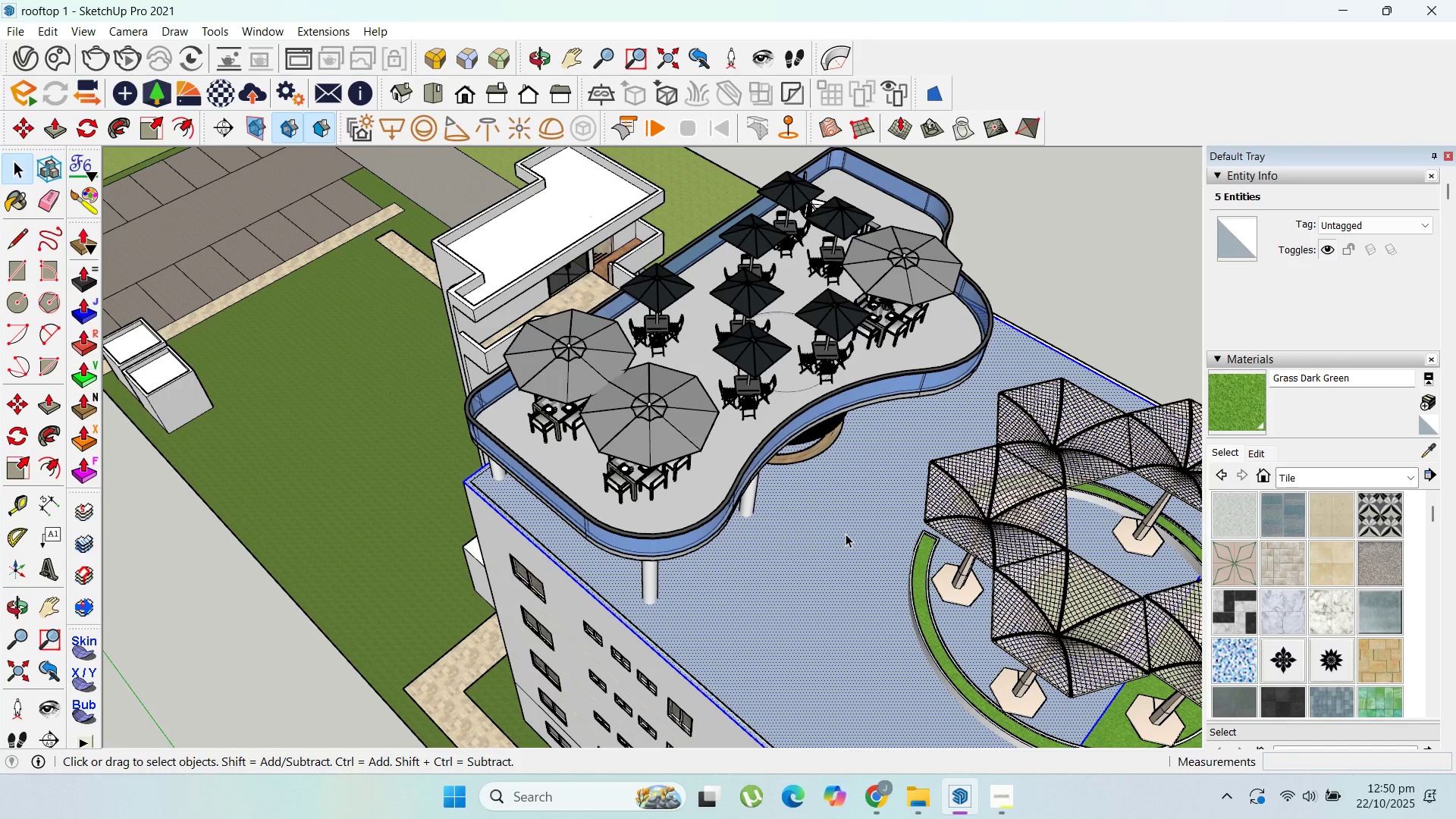 
right_click([846, 534])
 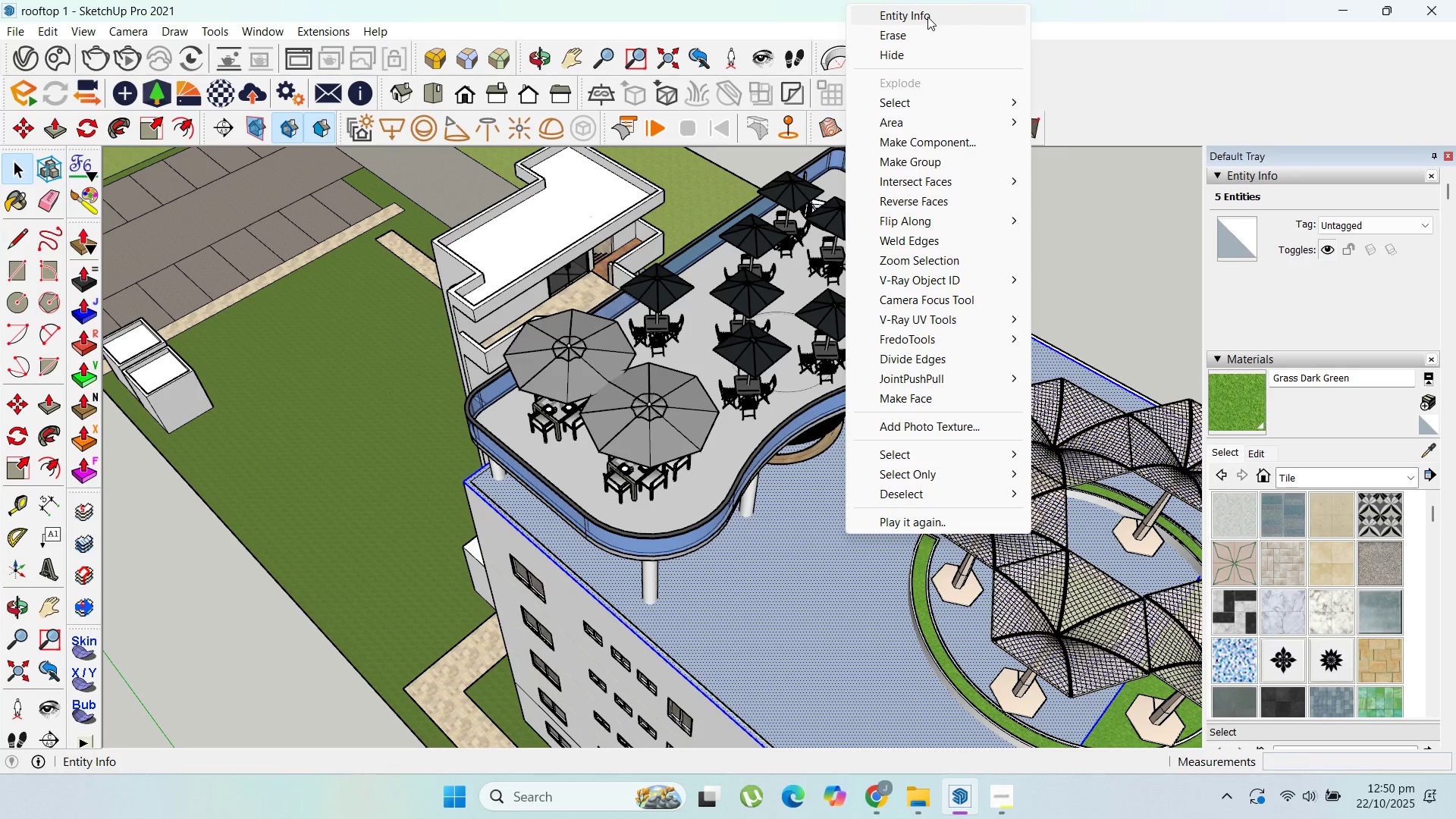 
left_click([927, 15])
 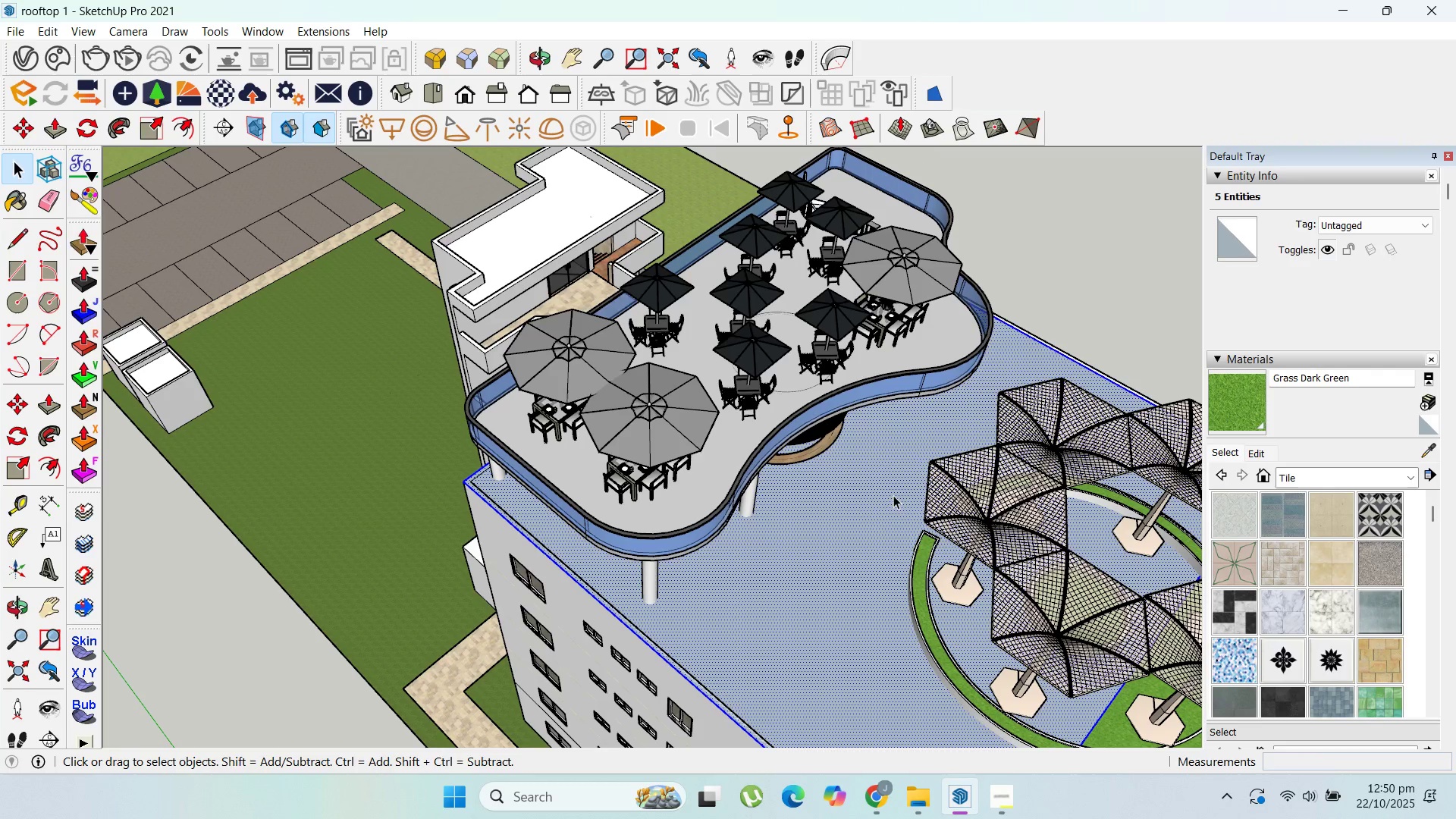 
right_click([846, 506])
 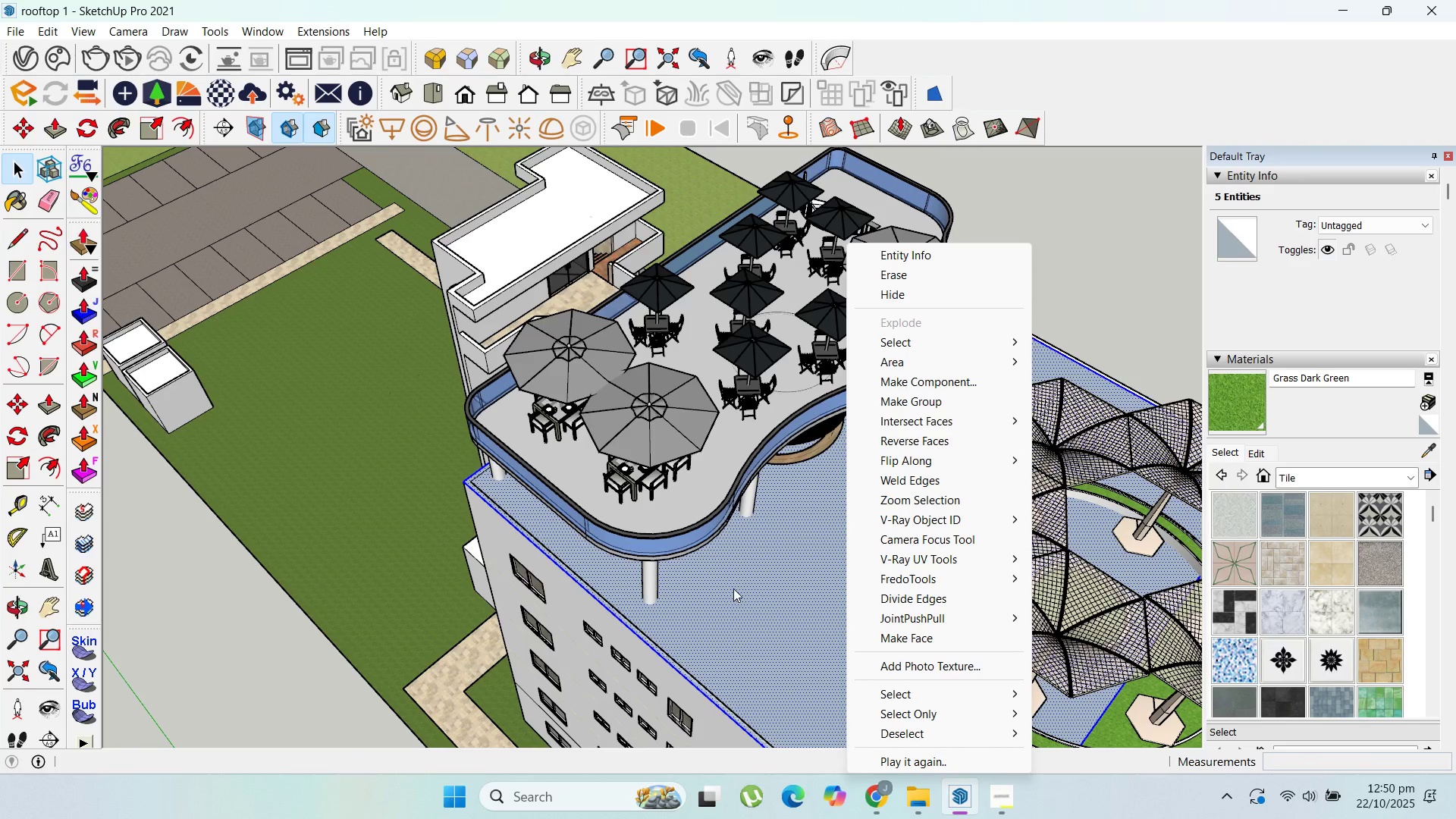 
left_click([735, 585])
 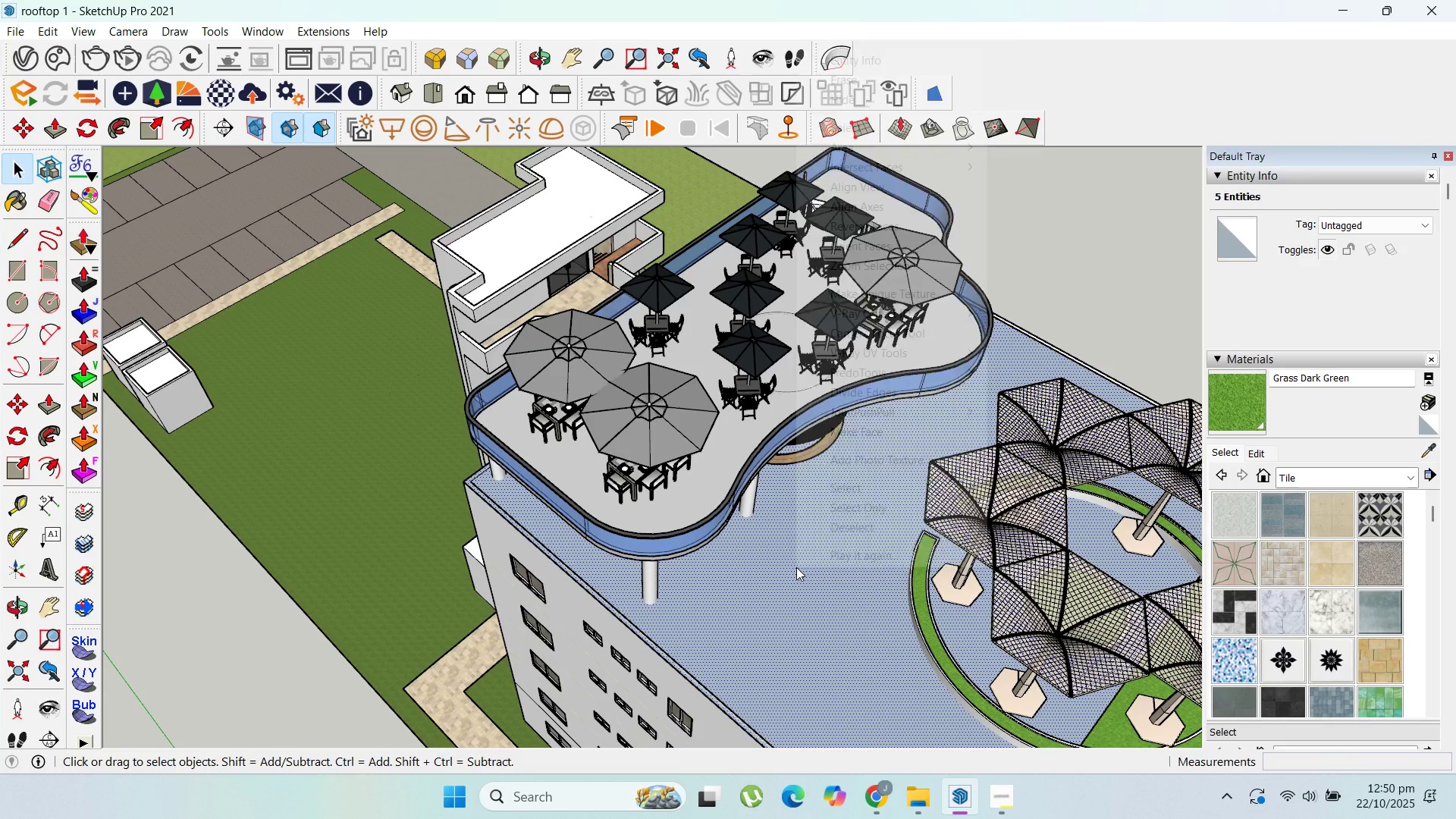 
right_click([796, 567])
 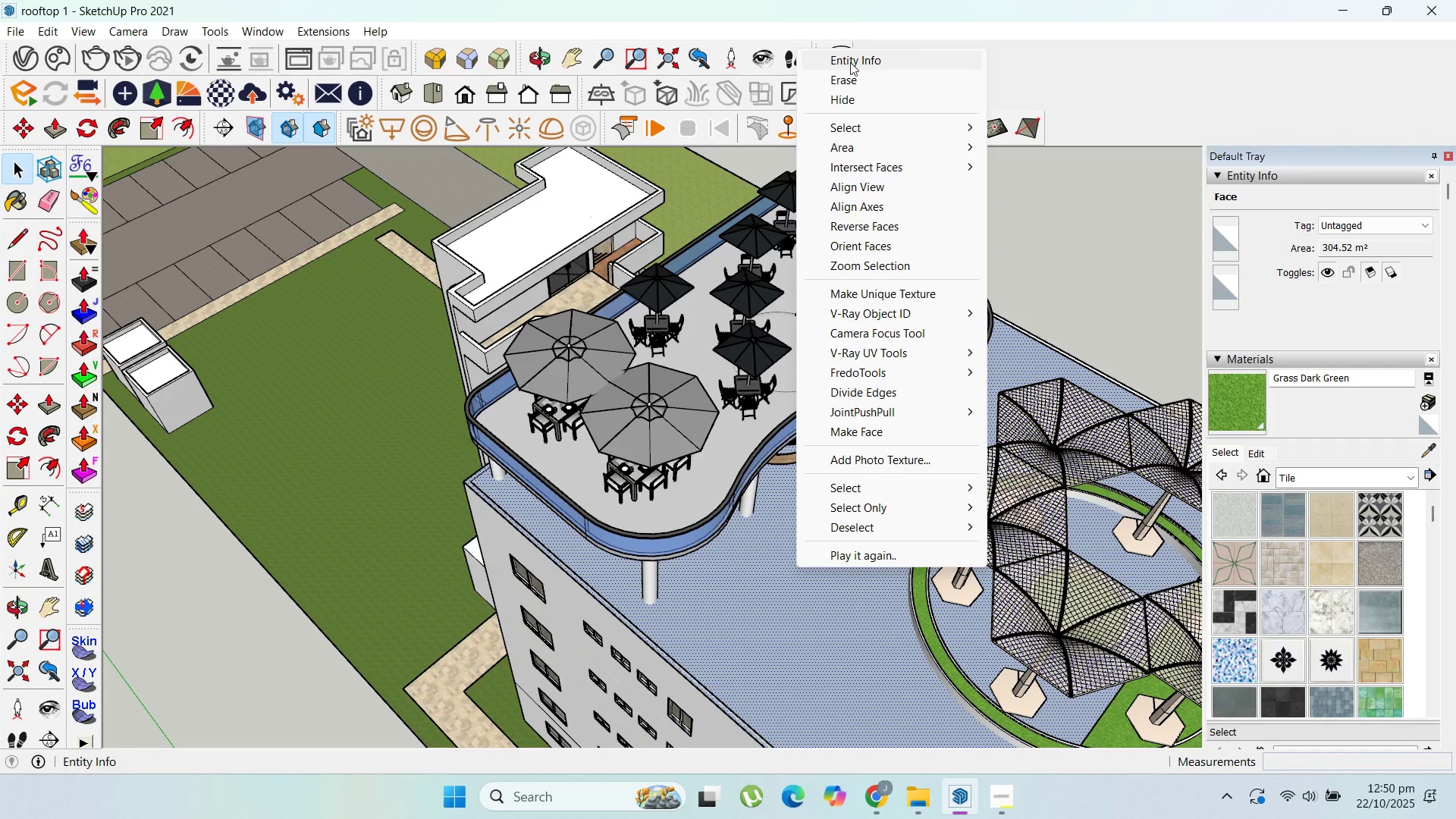 
left_click([852, 60])
 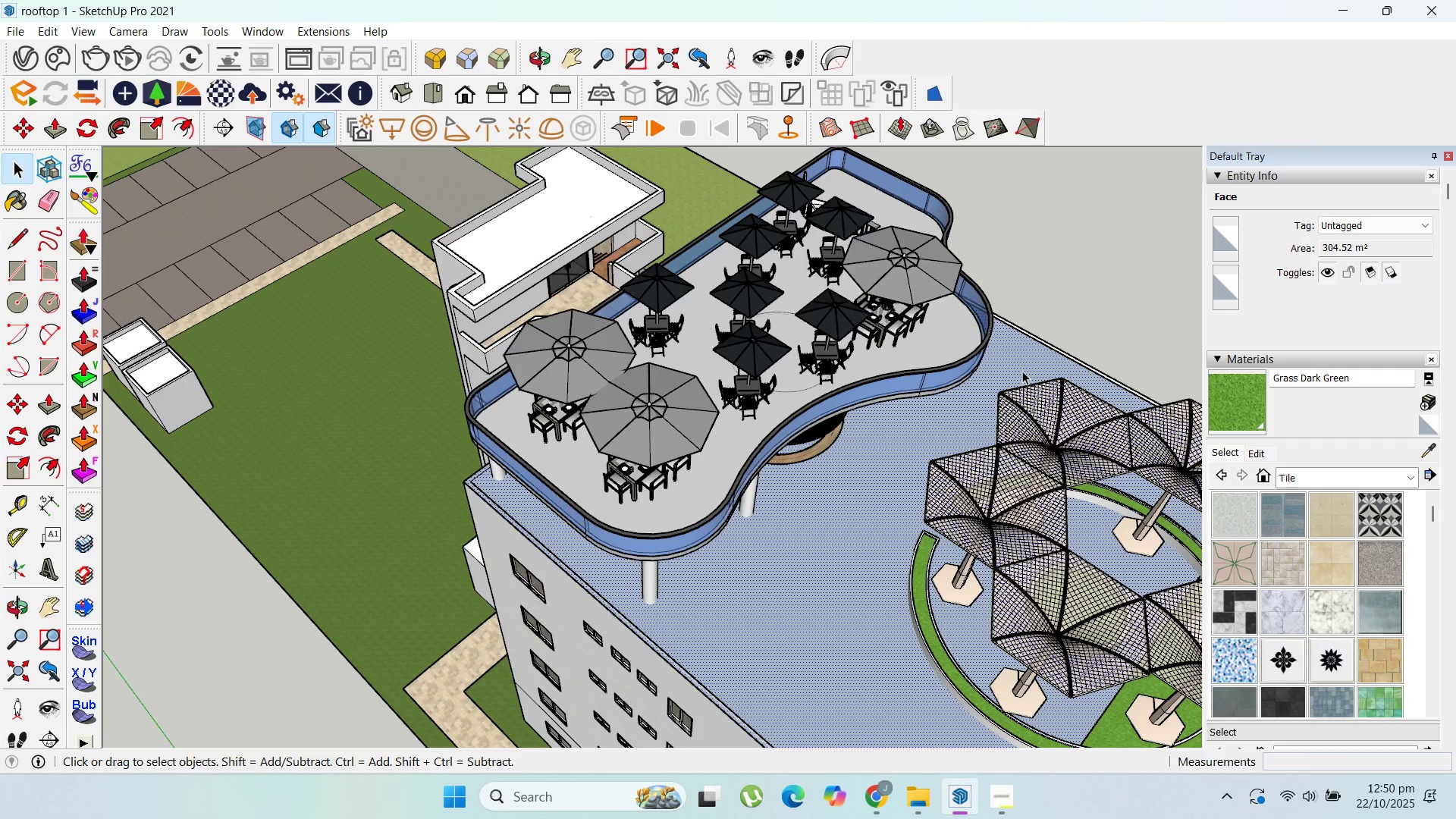 
double_click([889, 468])
 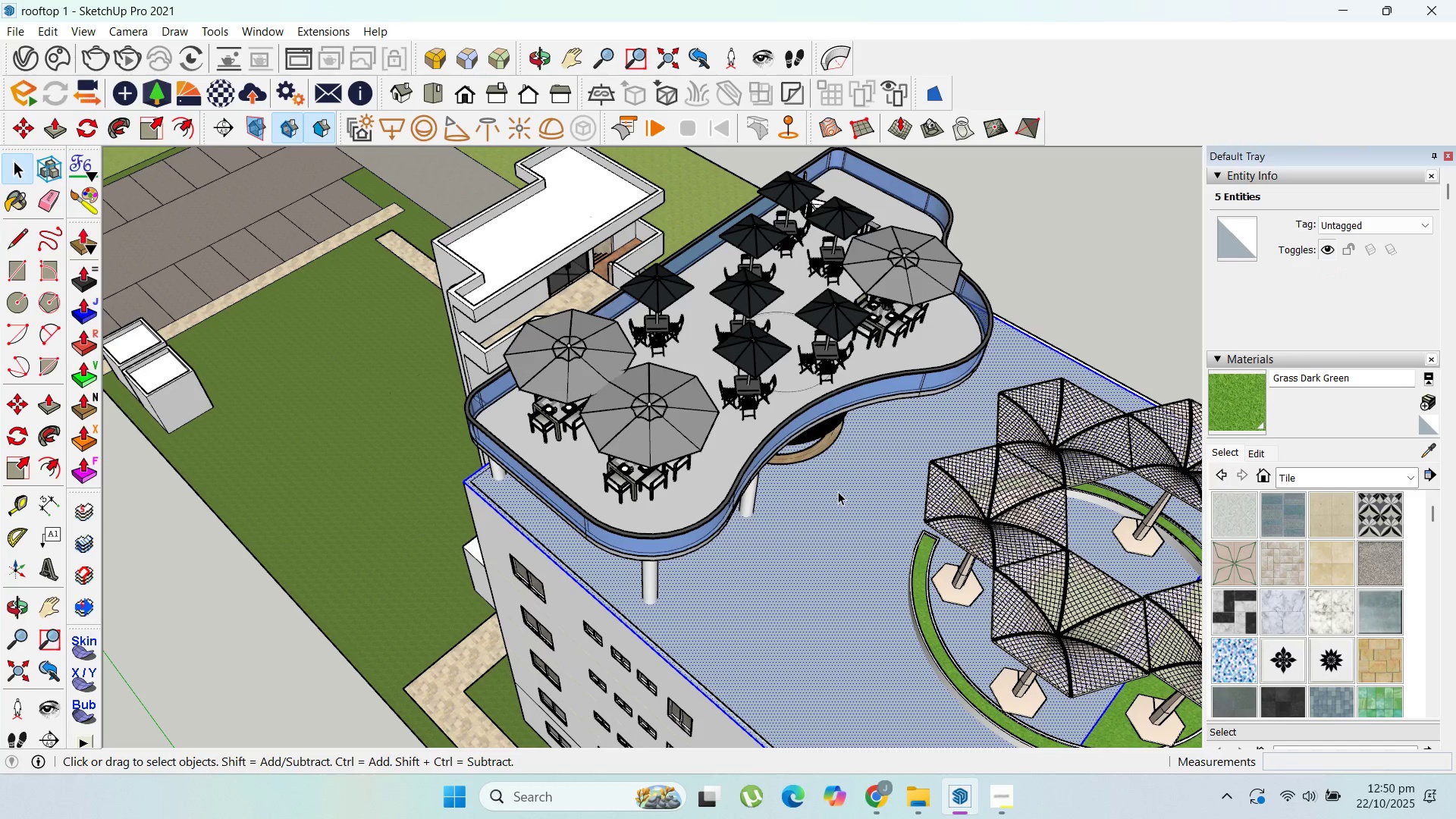 
right_click([838, 491])
 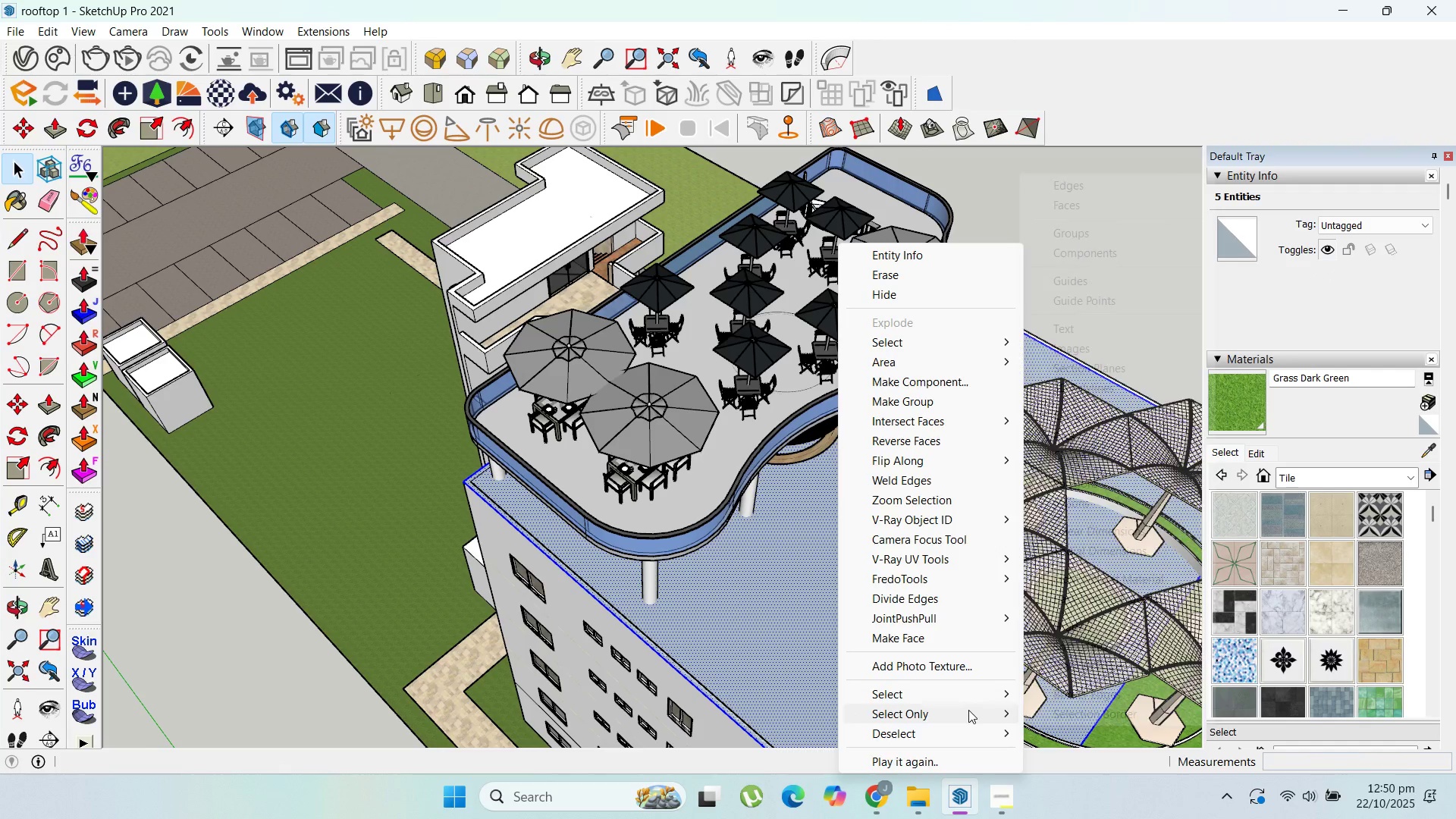 
wait(6.7)
 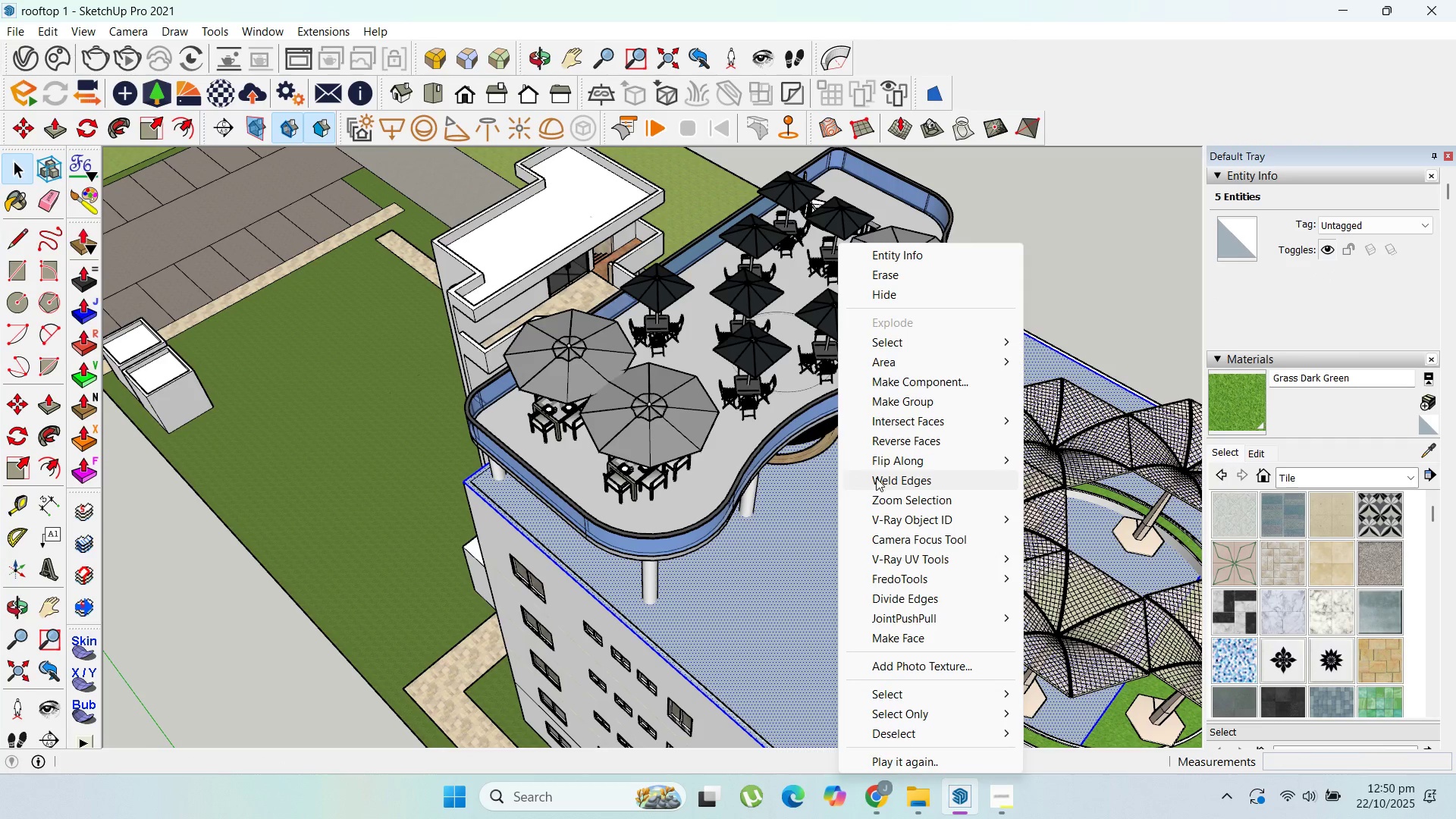 
left_click([776, 554])
 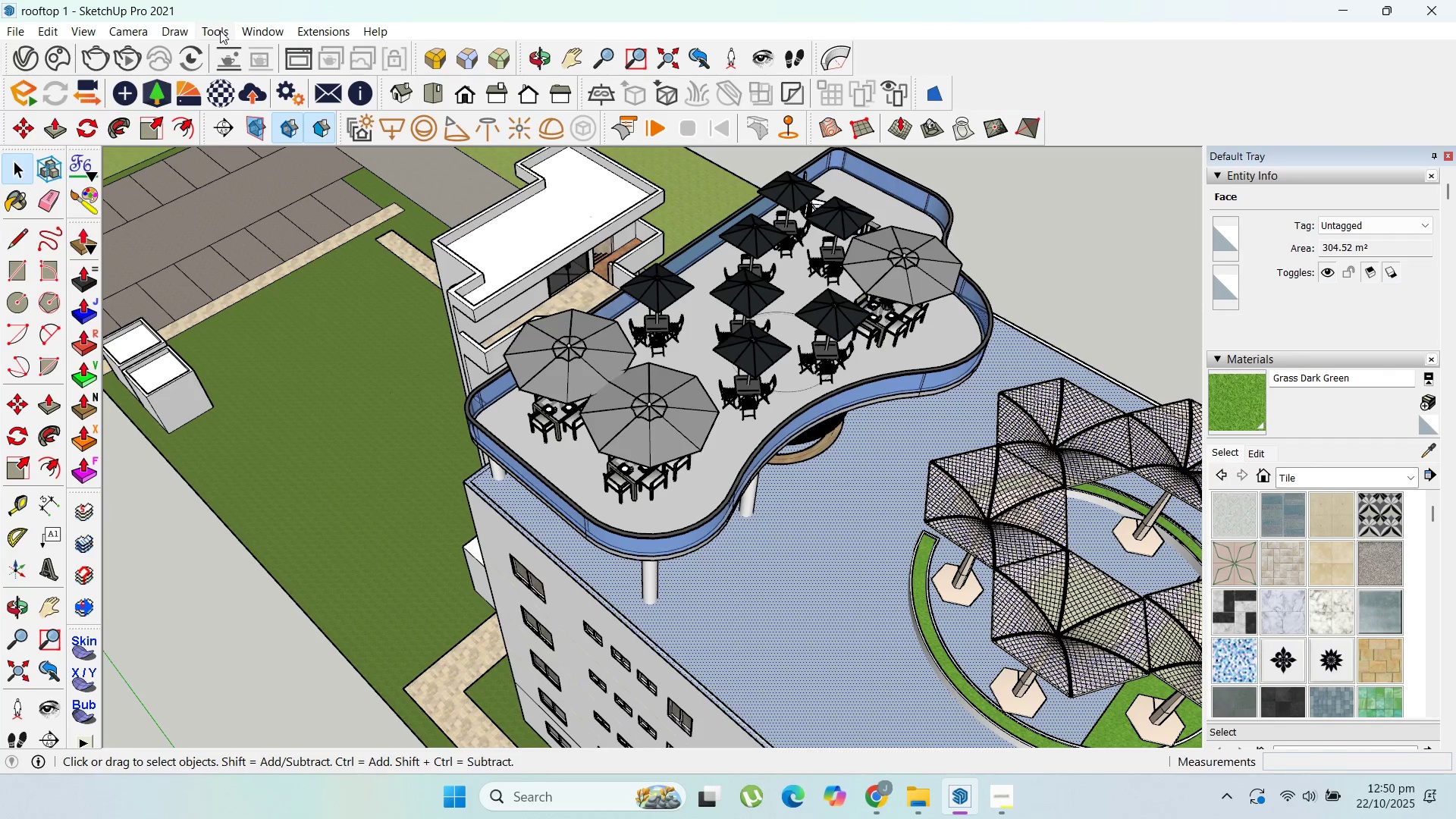 
left_click([221, 32])
 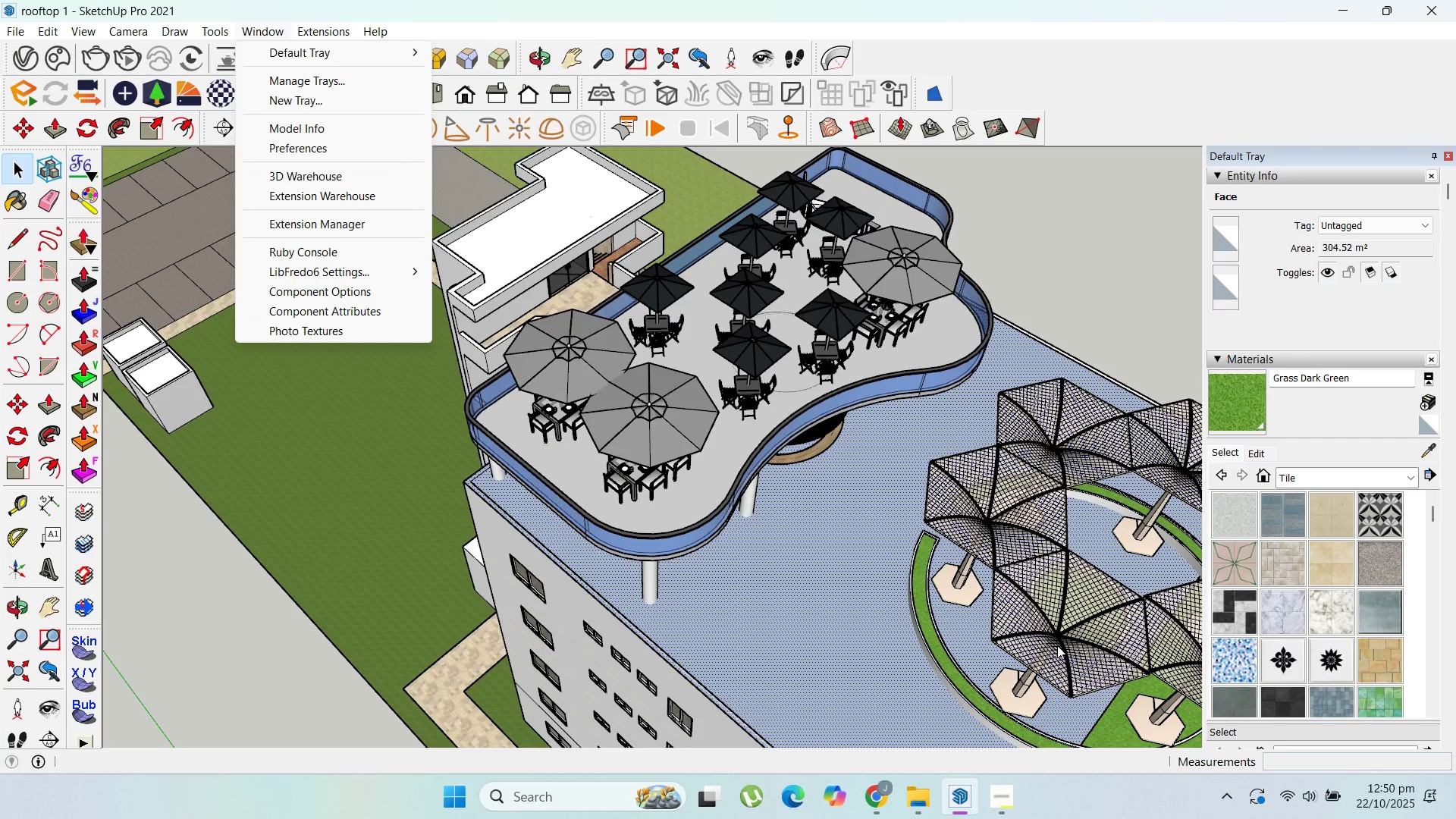 
double_click([808, 563])
 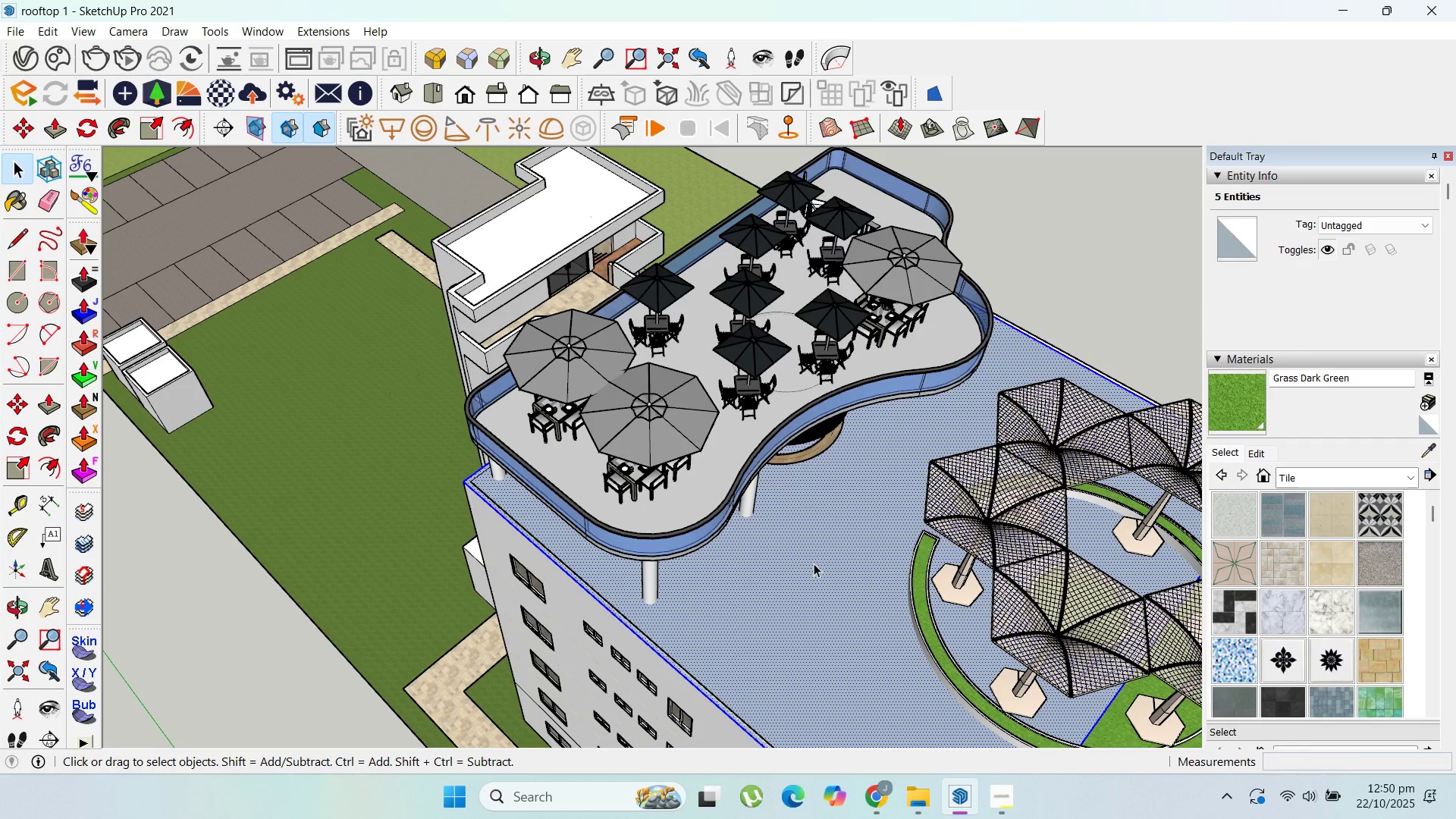 
right_click([814, 562])
 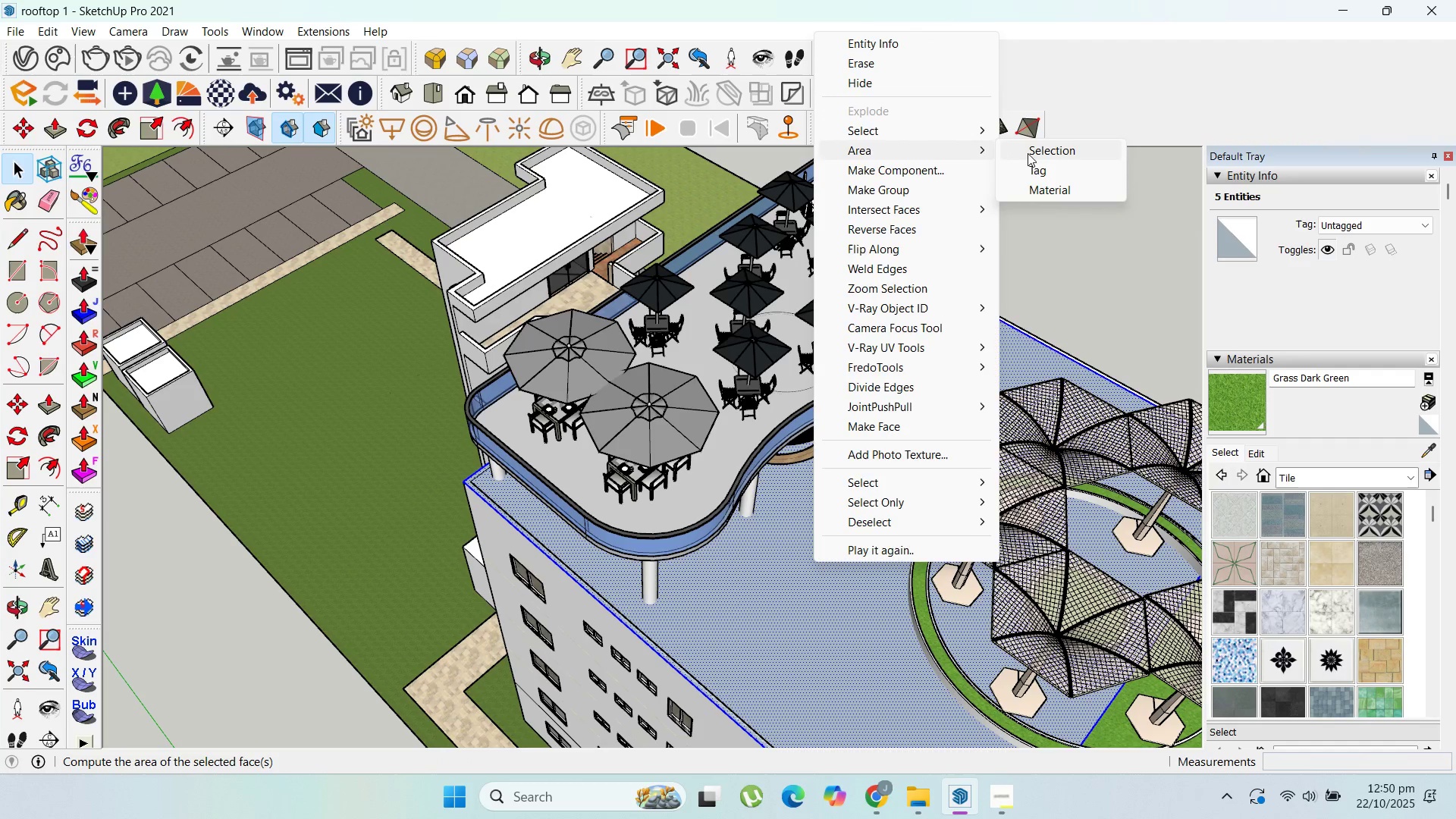 
left_click([1037, 153])
 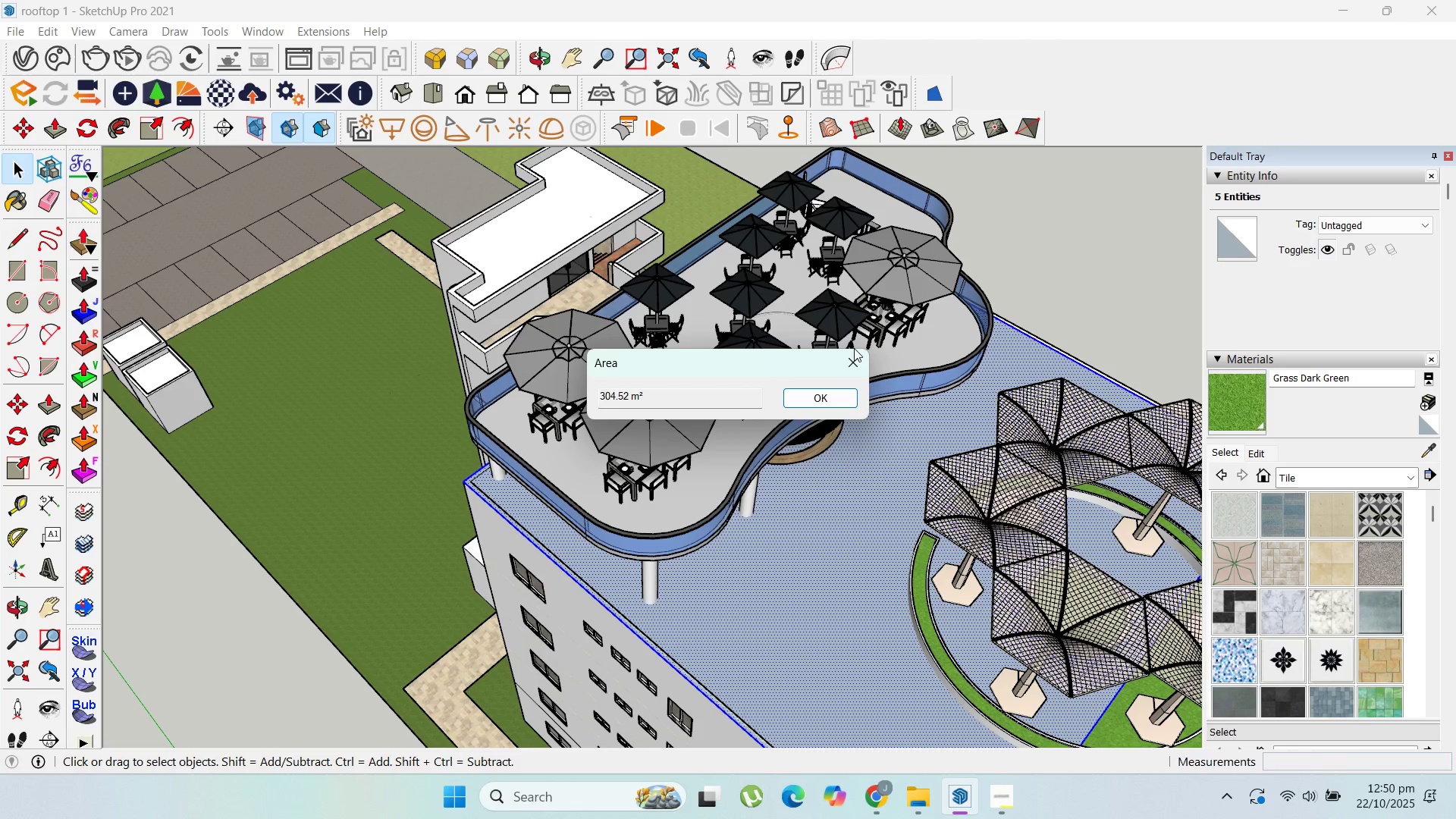 
left_click([854, 352])
 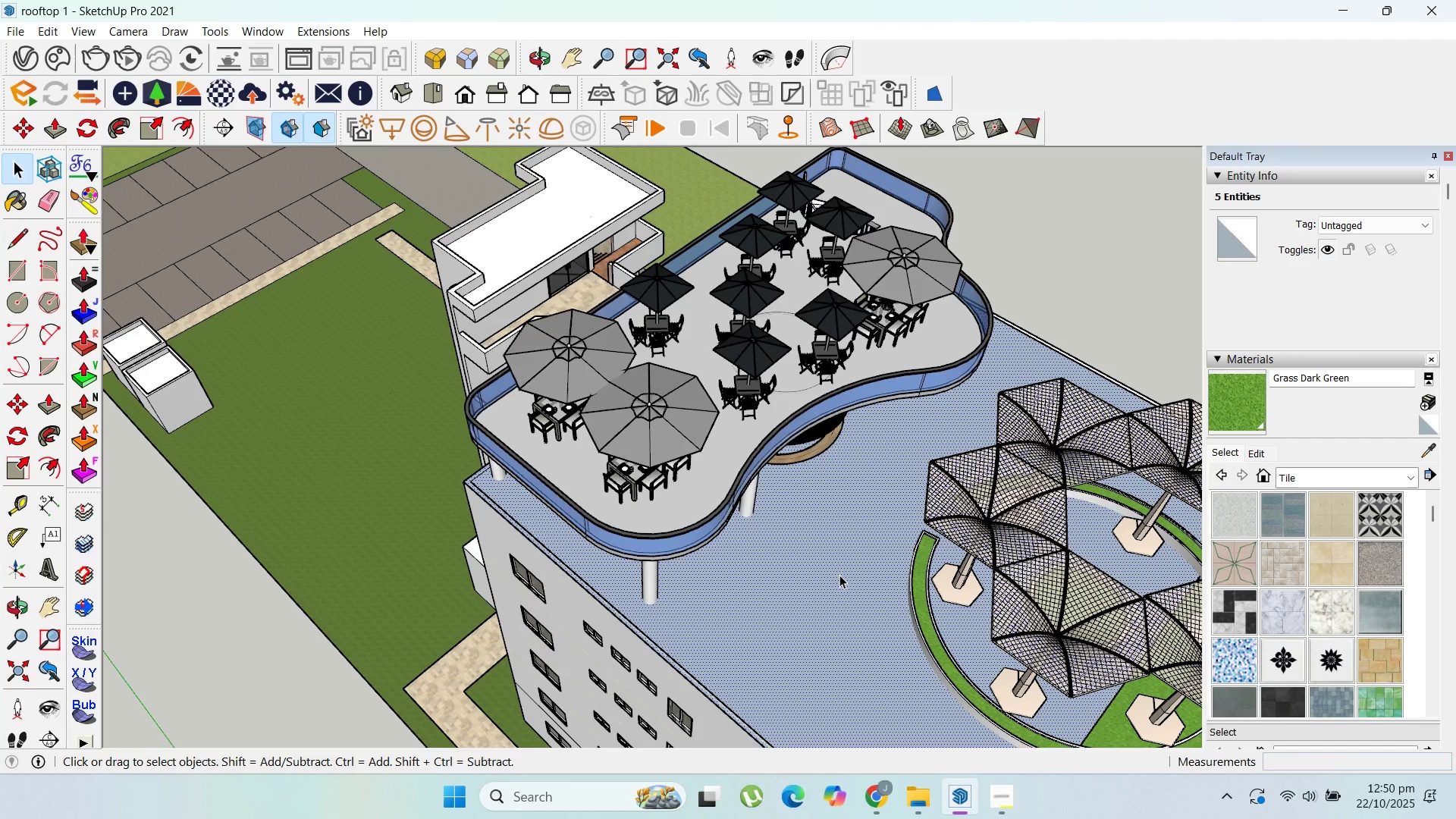 
double_click([839, 575])
 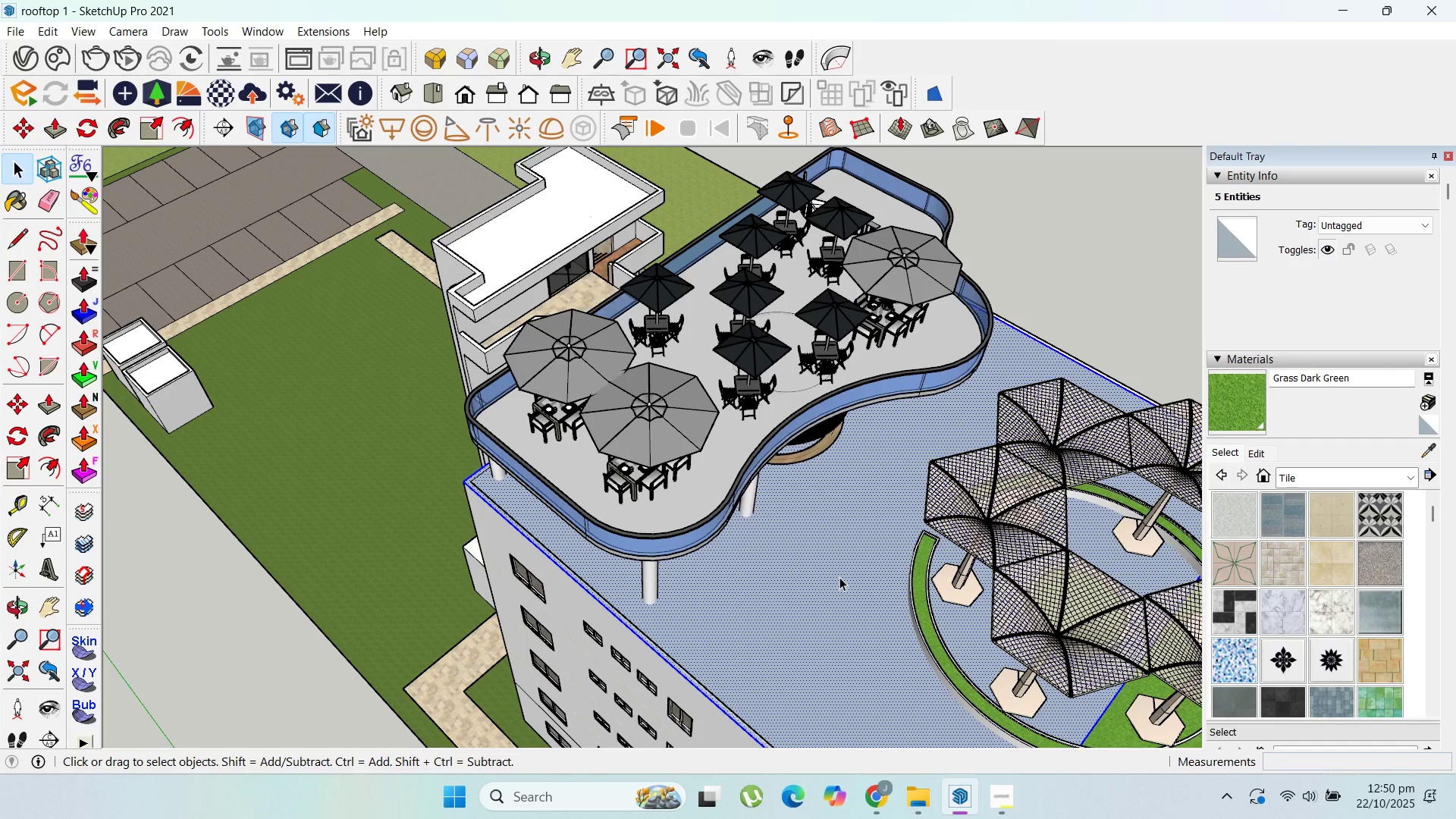 
key(Delete)
 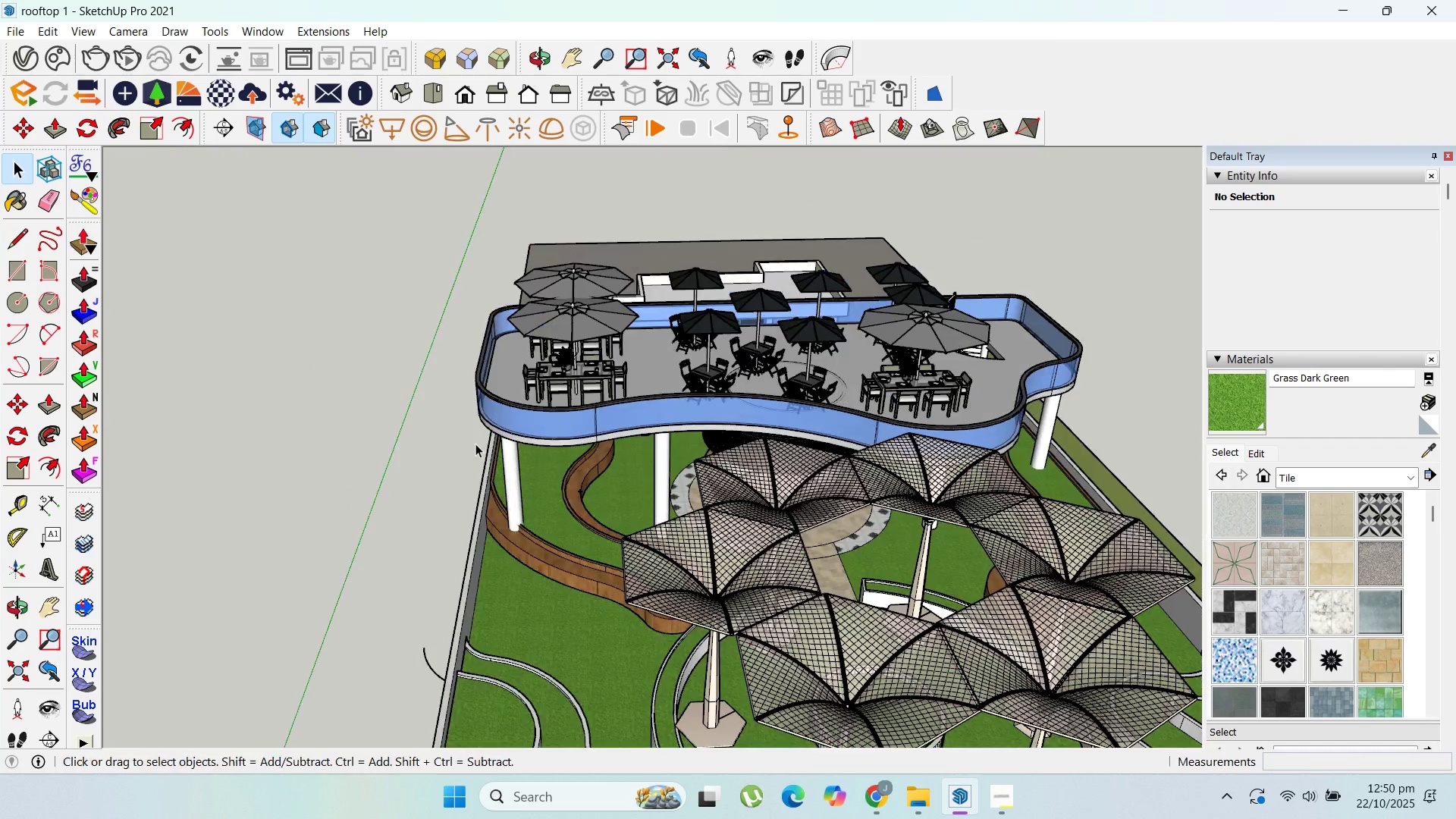 
scroll: coordinate [872, 573], scroll_direction: down, amount: 7.0
 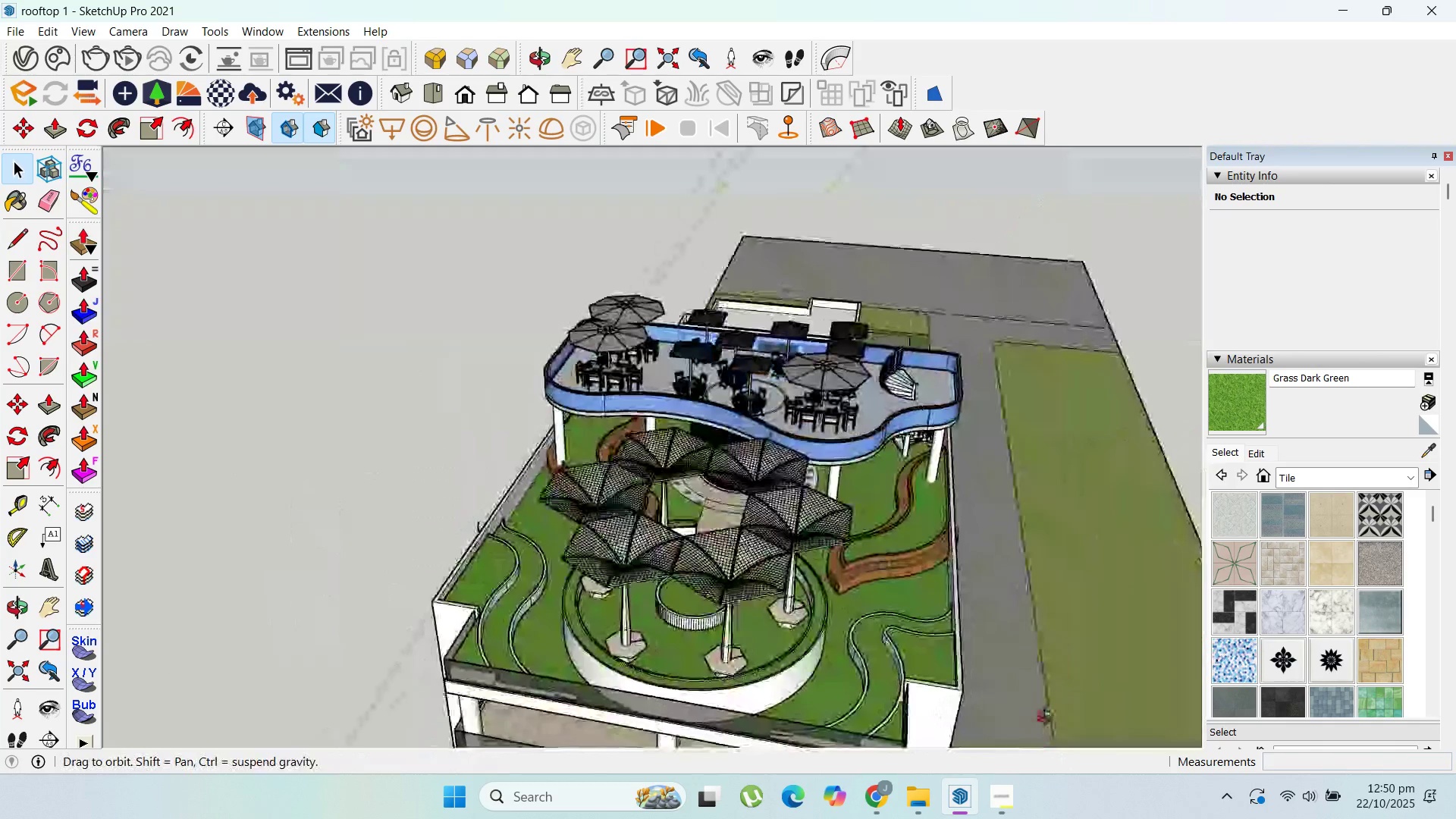 
scroll: coordinate [801, 459], scroll_direction: up, amount: 4.0
 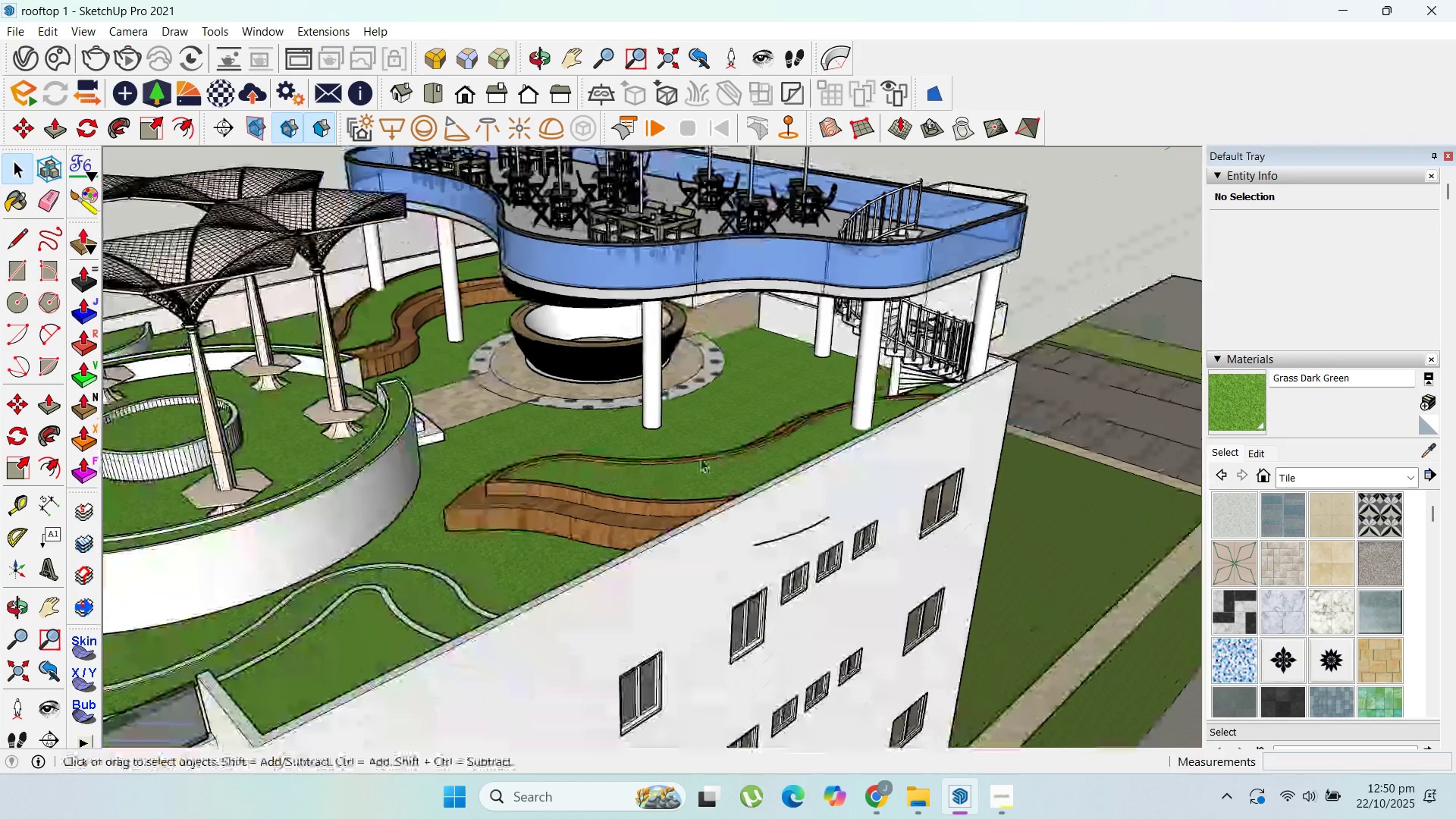 
scroll: coordinate [846, 419], scroll_direction: down, amount: 5.0
 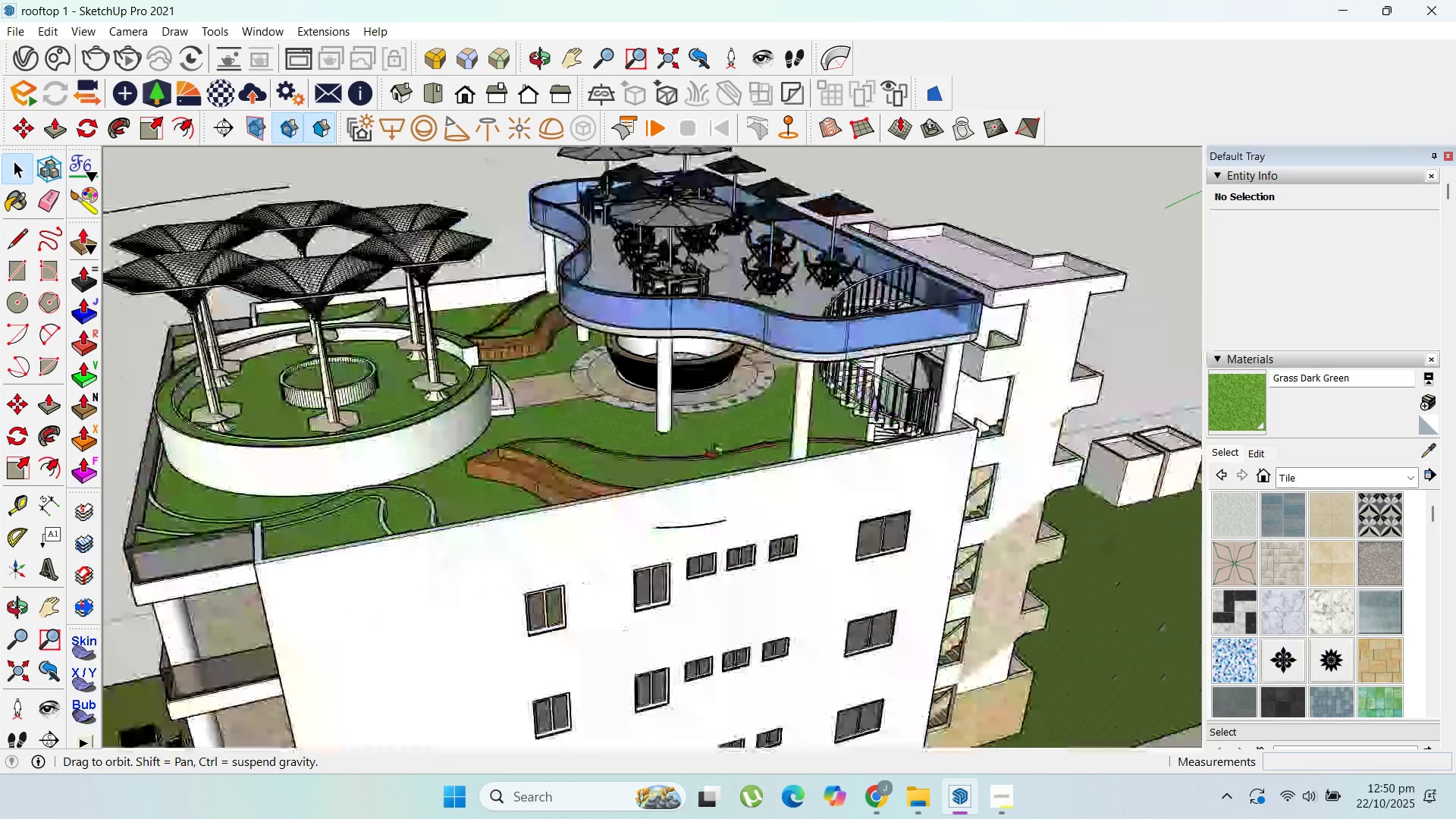 
scroll: coordinate [699, 322], scroll_direction: up, amount: 6.0
 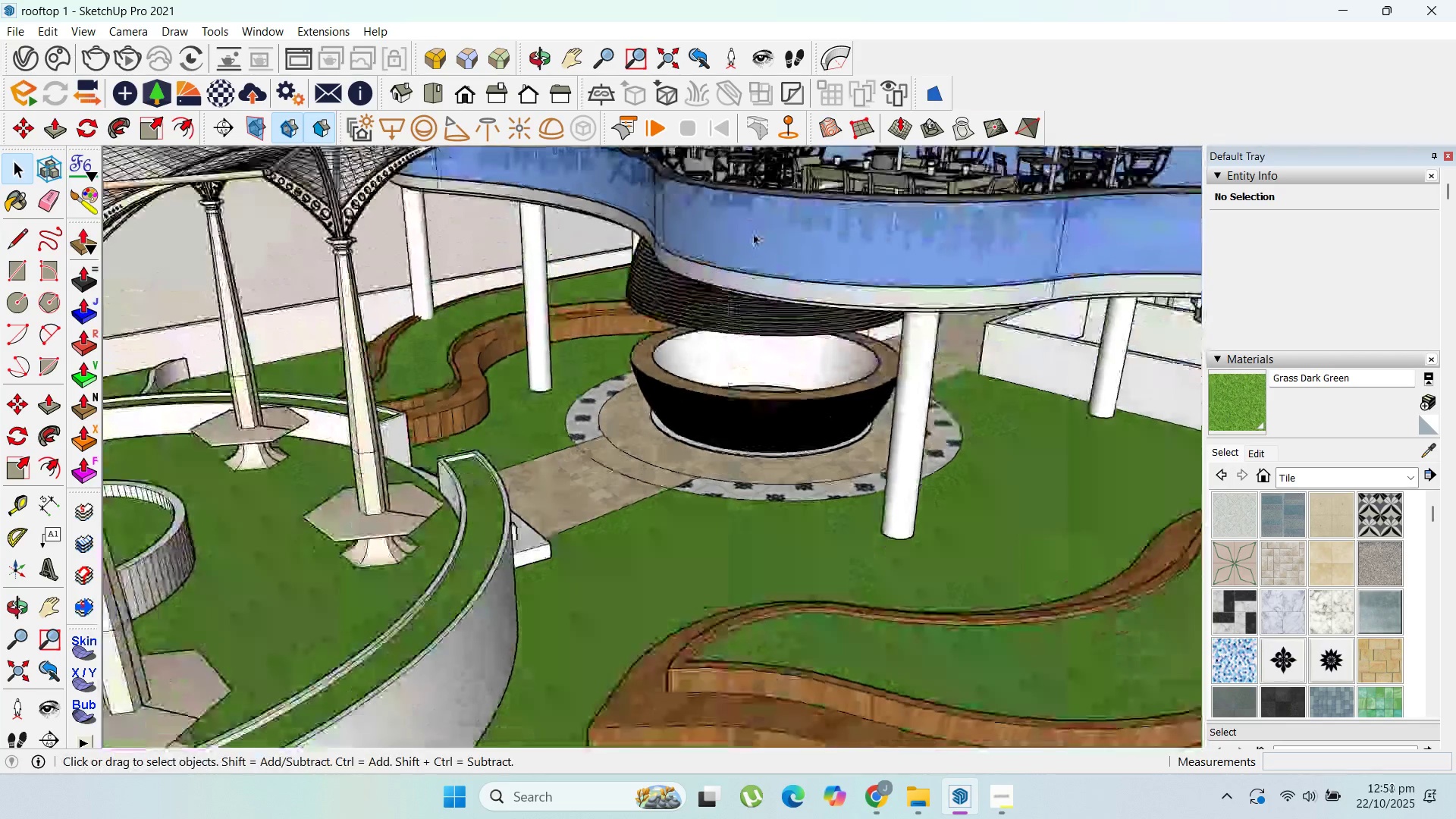 
scroll: coordinate [573, 504], scroll_direction: down, amount: 16.0
 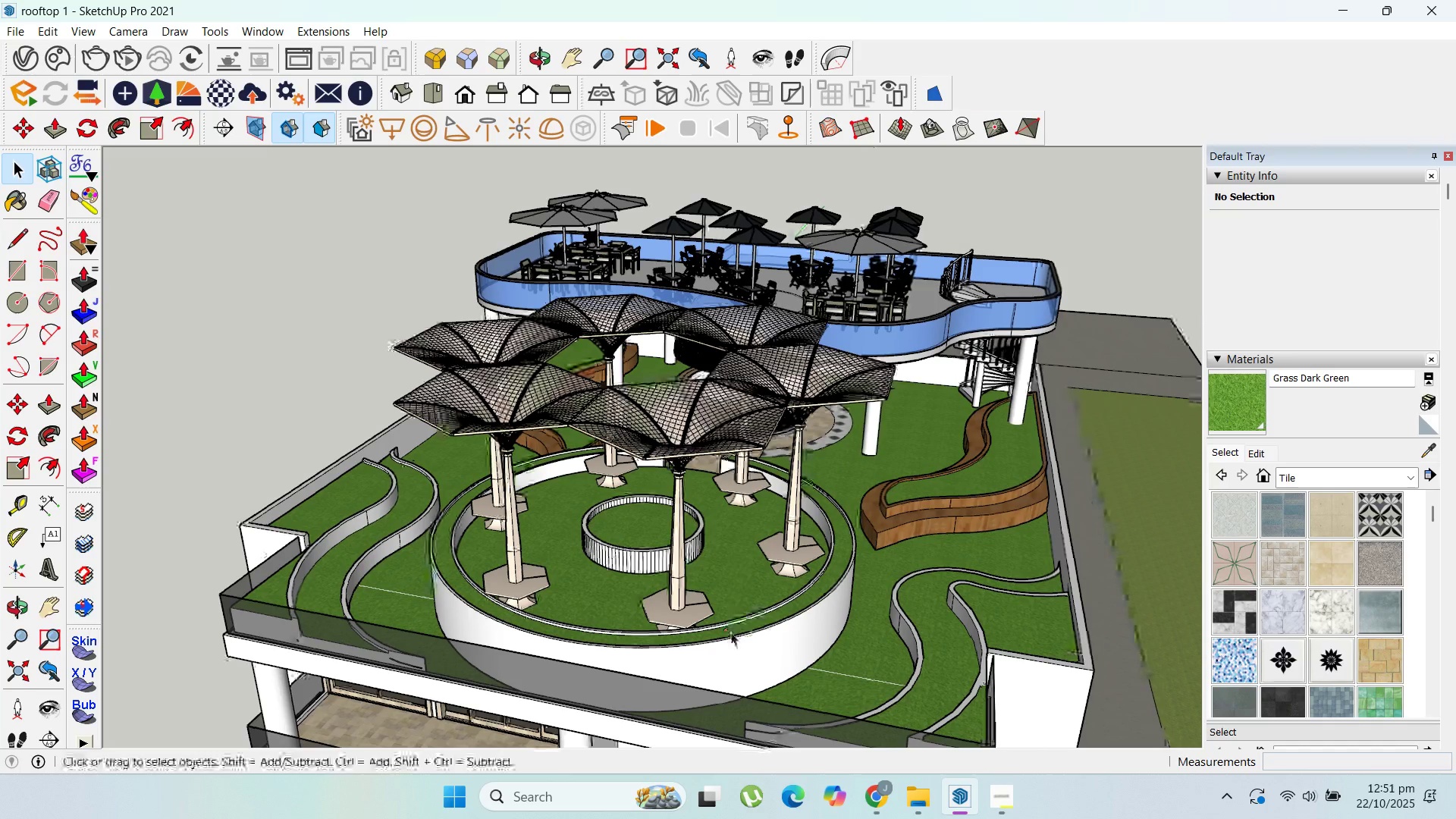 
scroll: coordinate [519, 524], scroll_direction: up, amount: 4.0
 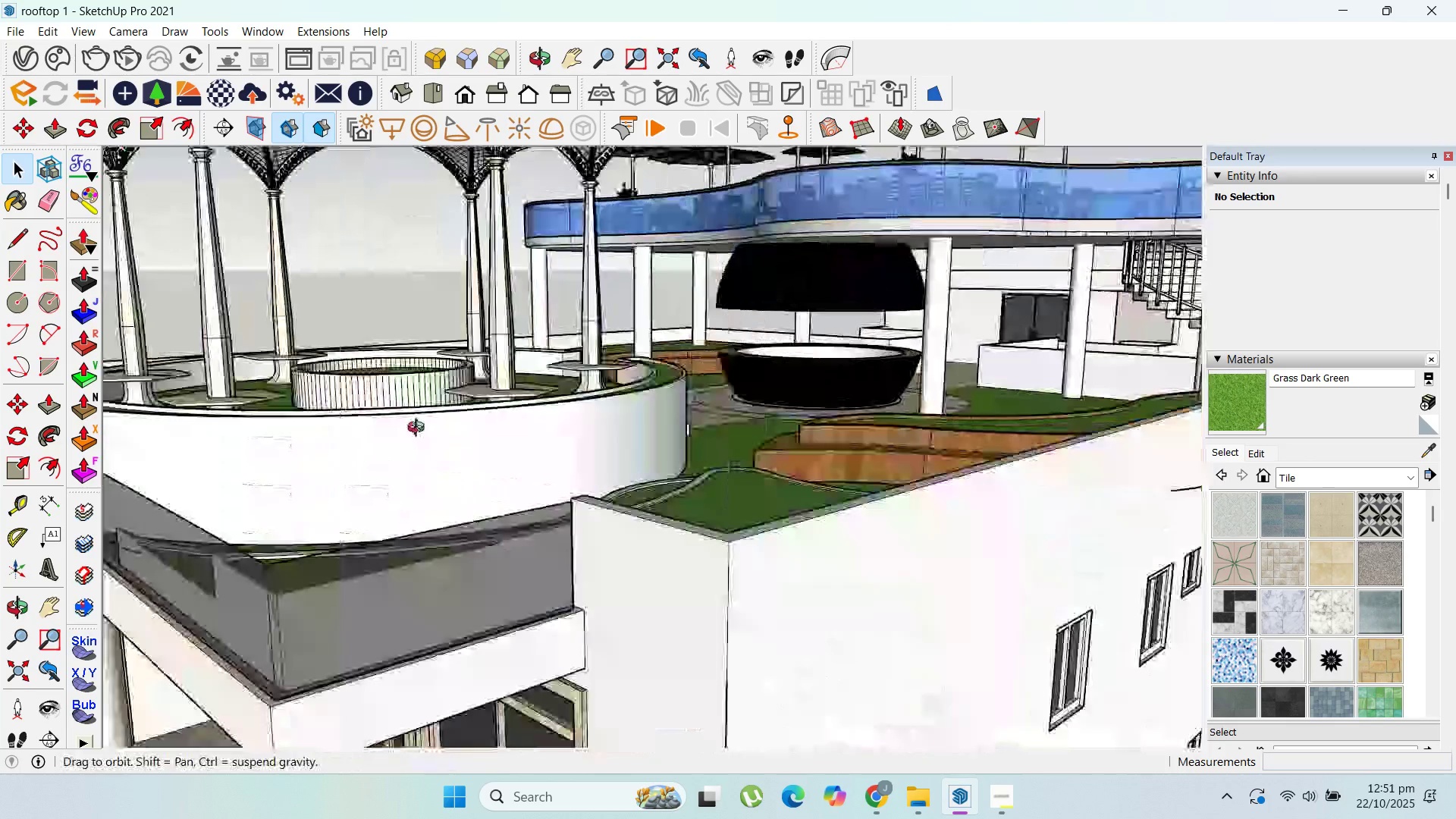 
scroll: coordinate [792, 233], scroll_direction: down, amount: 23.0
 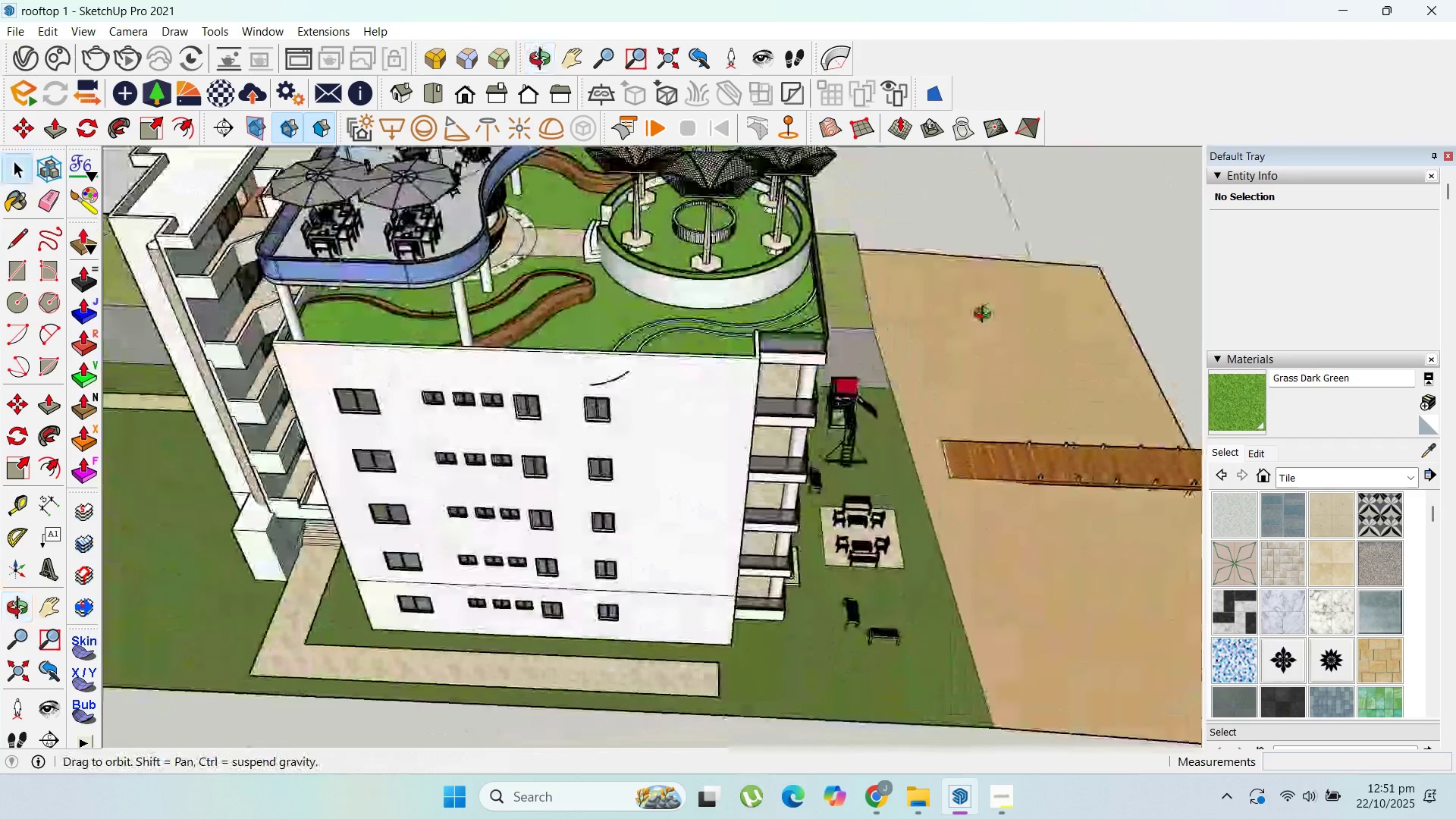 
scroll: coordinate [793, 264], scroll_direction: up, amount: 4.0
 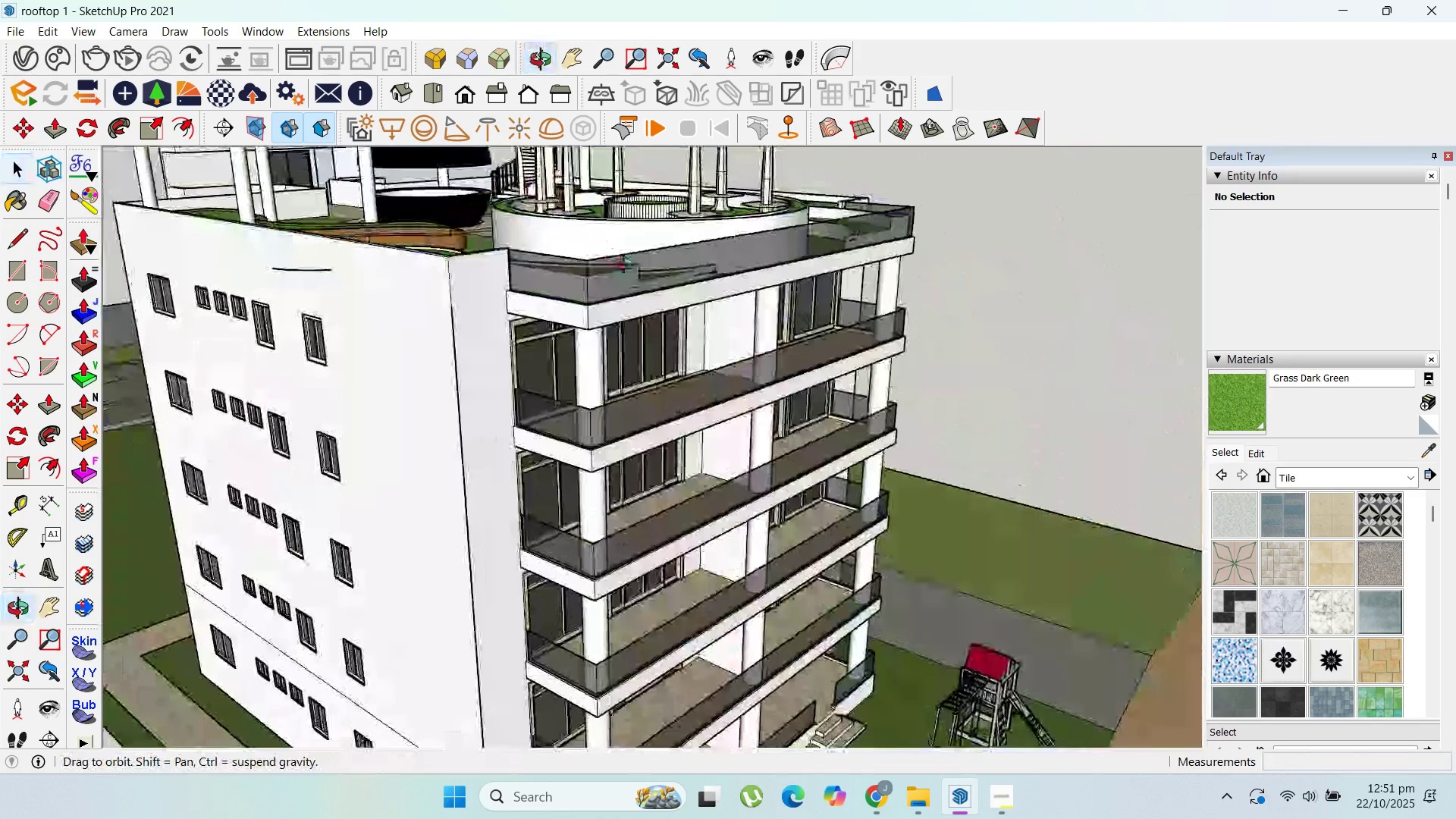 
scroll: coordinate [842, 491], scroll_direction: down, amount: 4.0
 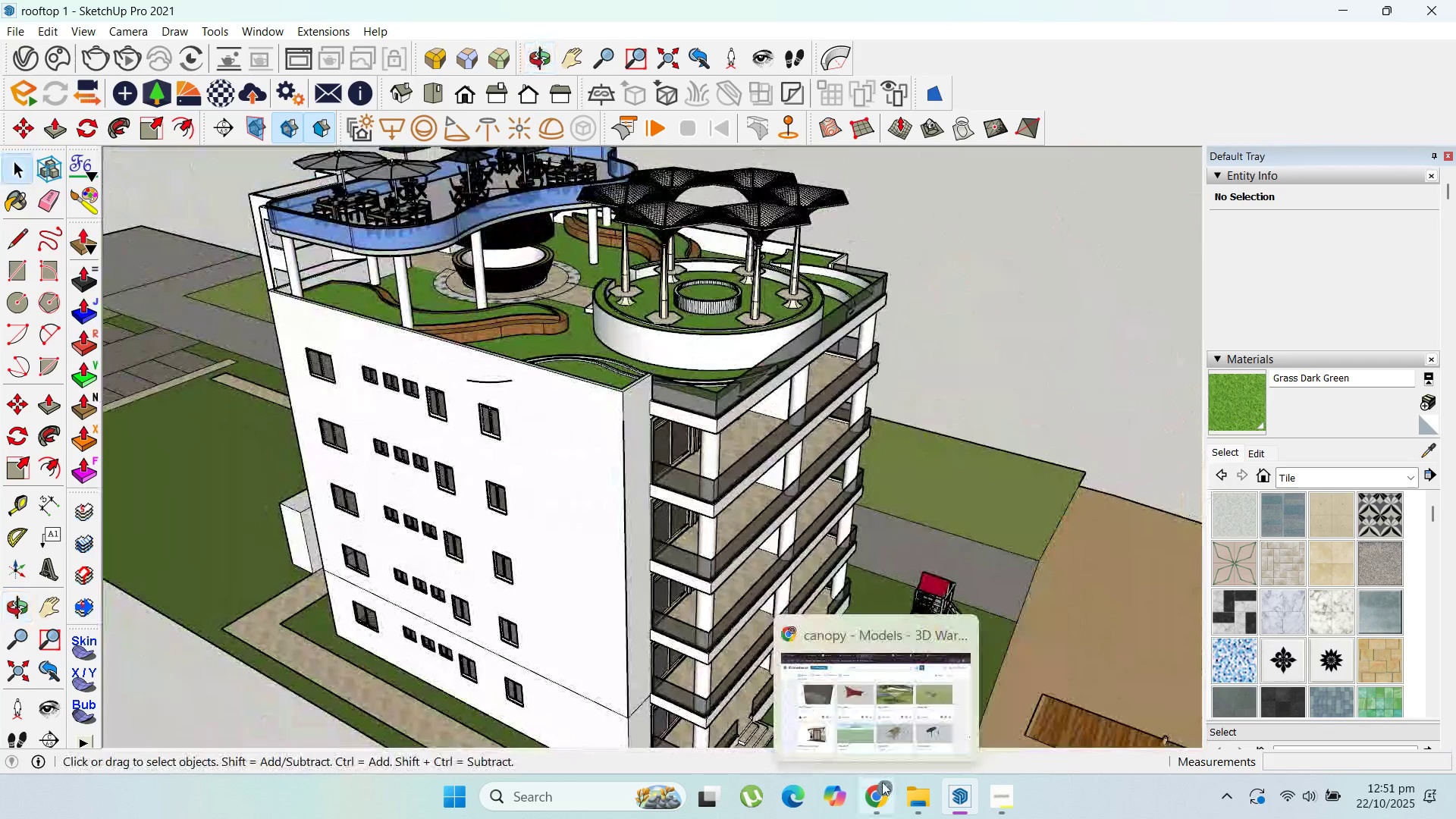 
left_click([879, 783])
 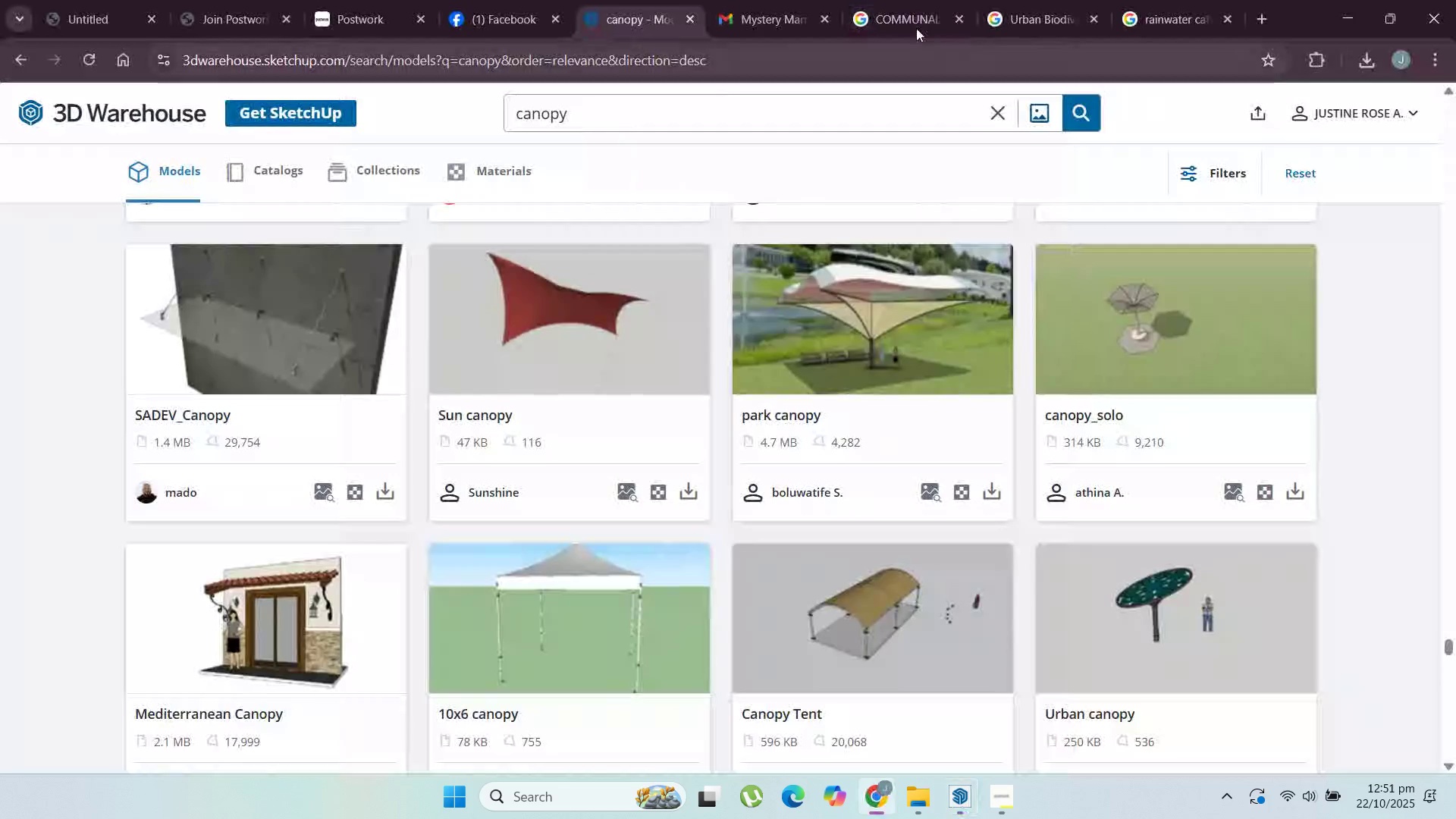 
left_click([888, 0])
 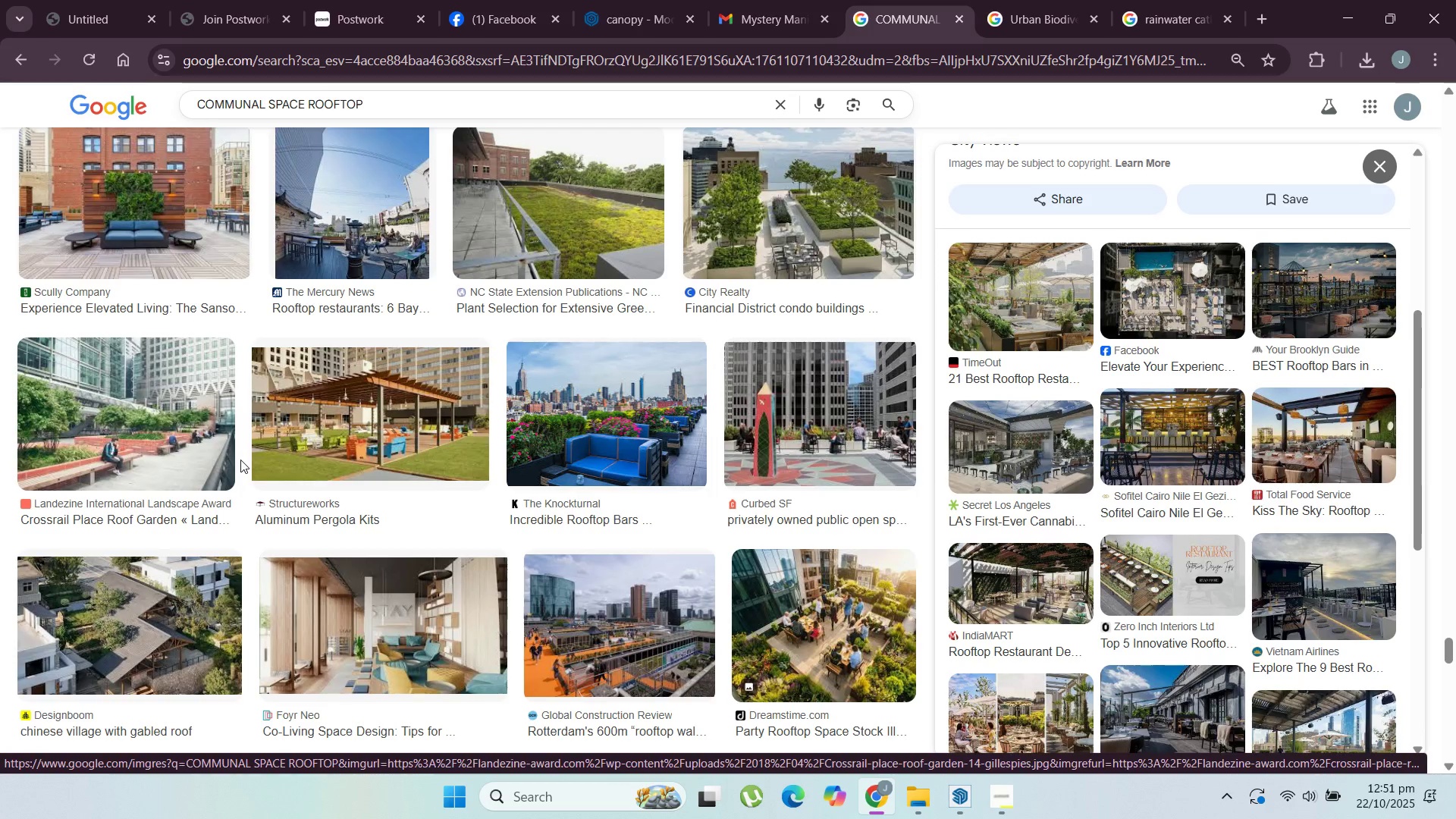 
wait(10.17)
 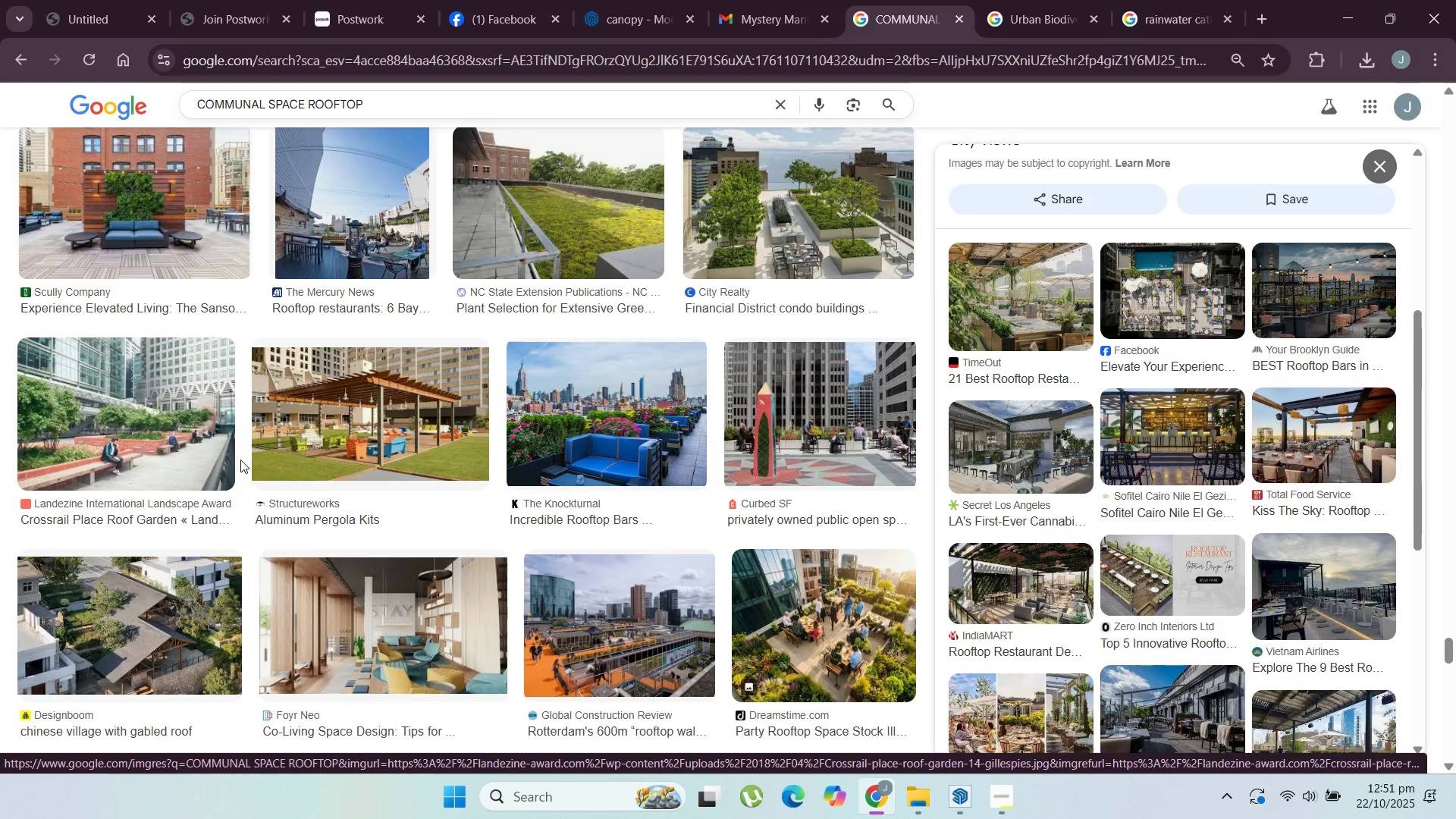 
left_click([1339, 17])
 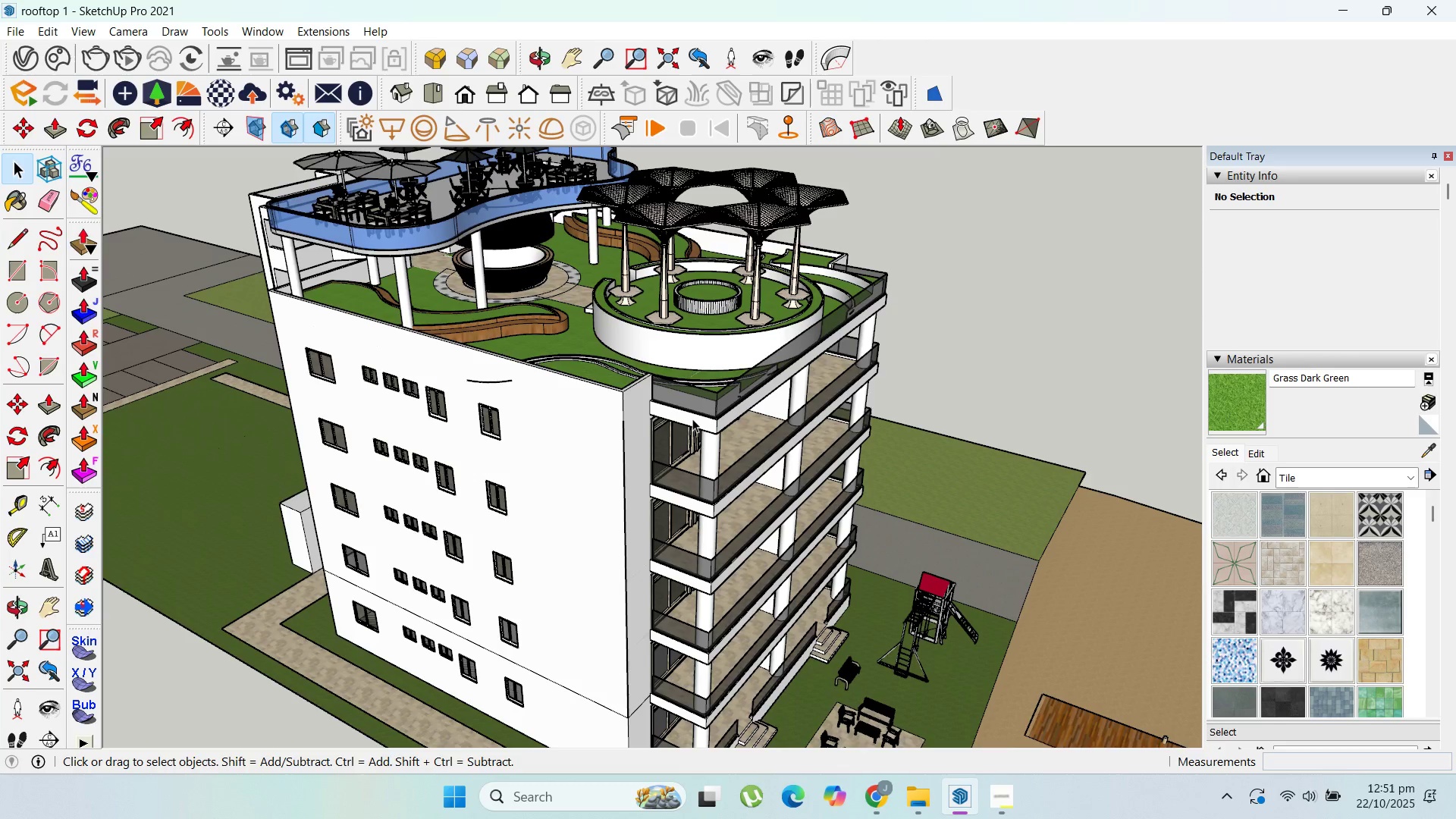 
scroll: coordinate [650, 411], scroll_direction: up, amount: 1.0
 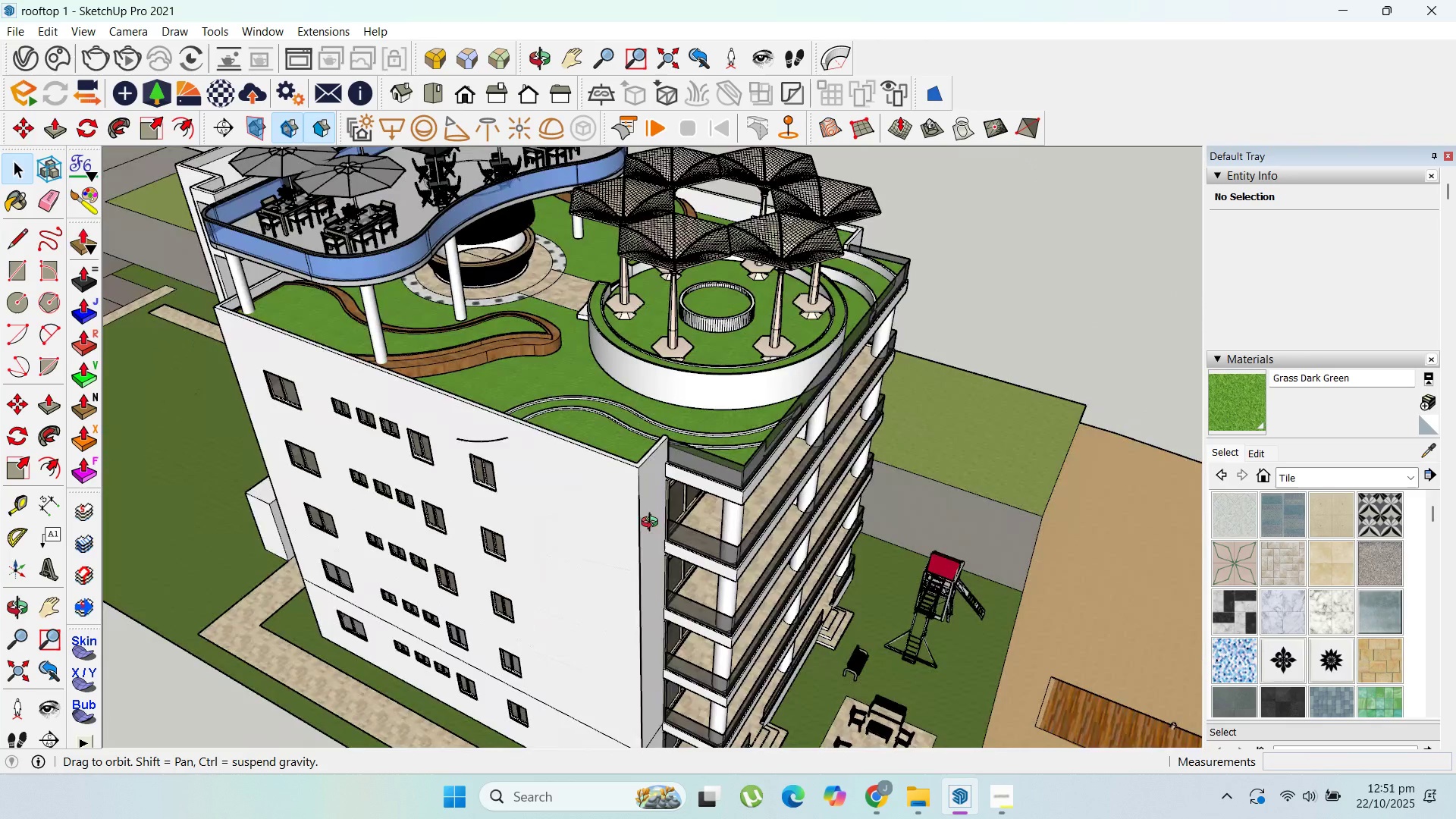 
scroll: coordinate [814, 333], scroll_direction: down, amount: 3.0
 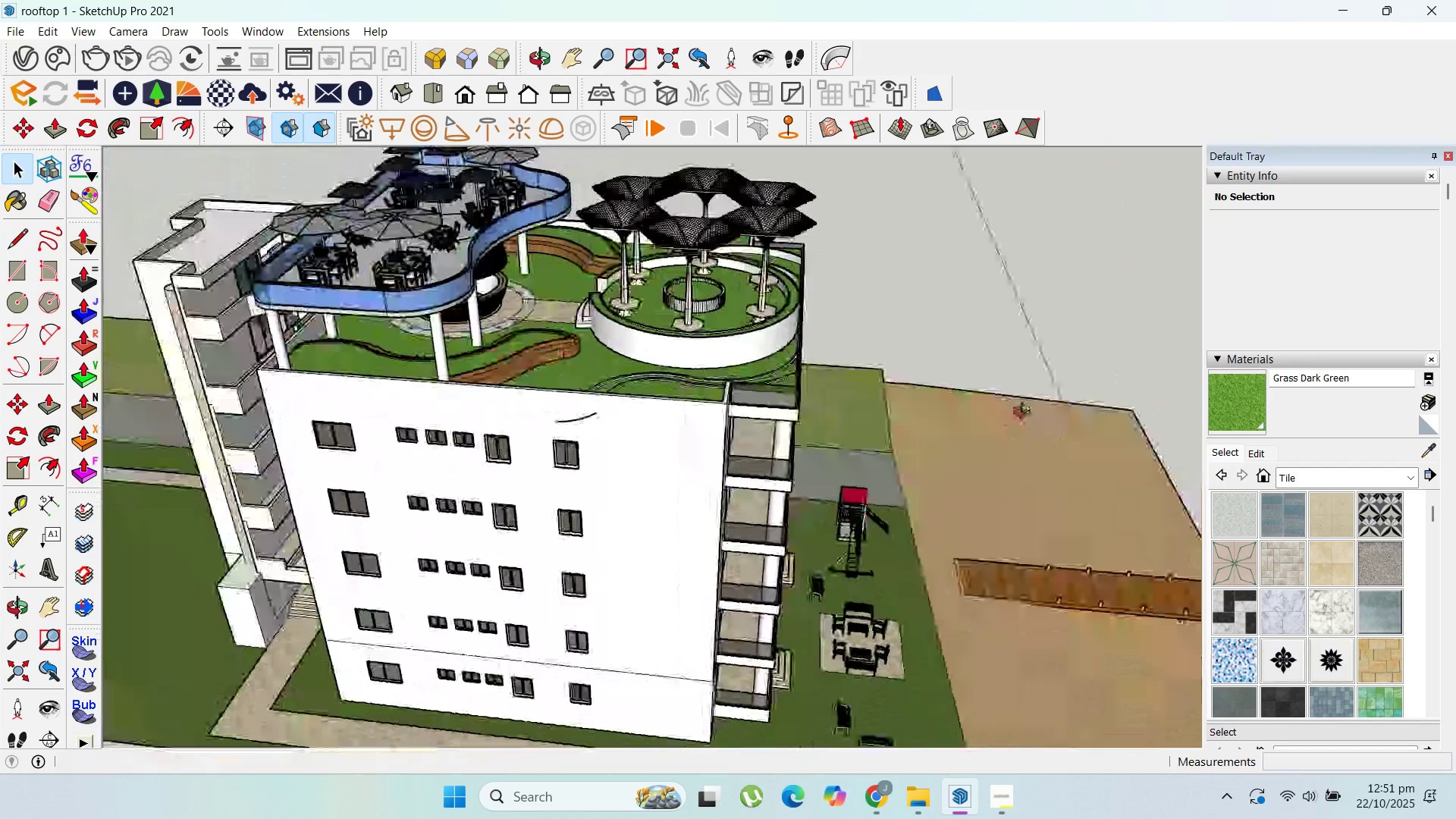 
scroll: coordinate [541, 429], scroll_direction: none, amount: 0.0
 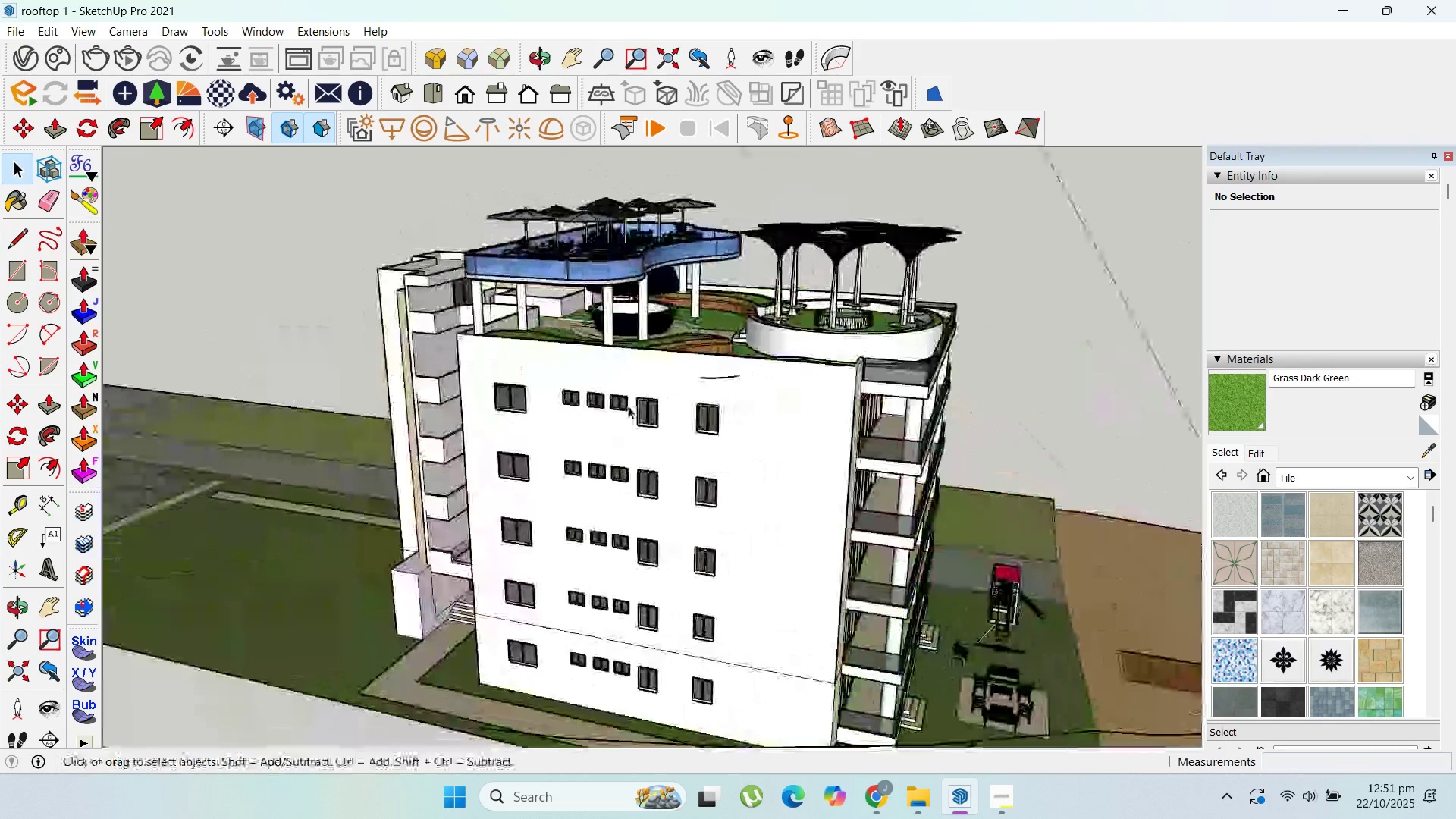 
left_click([682, 428])
 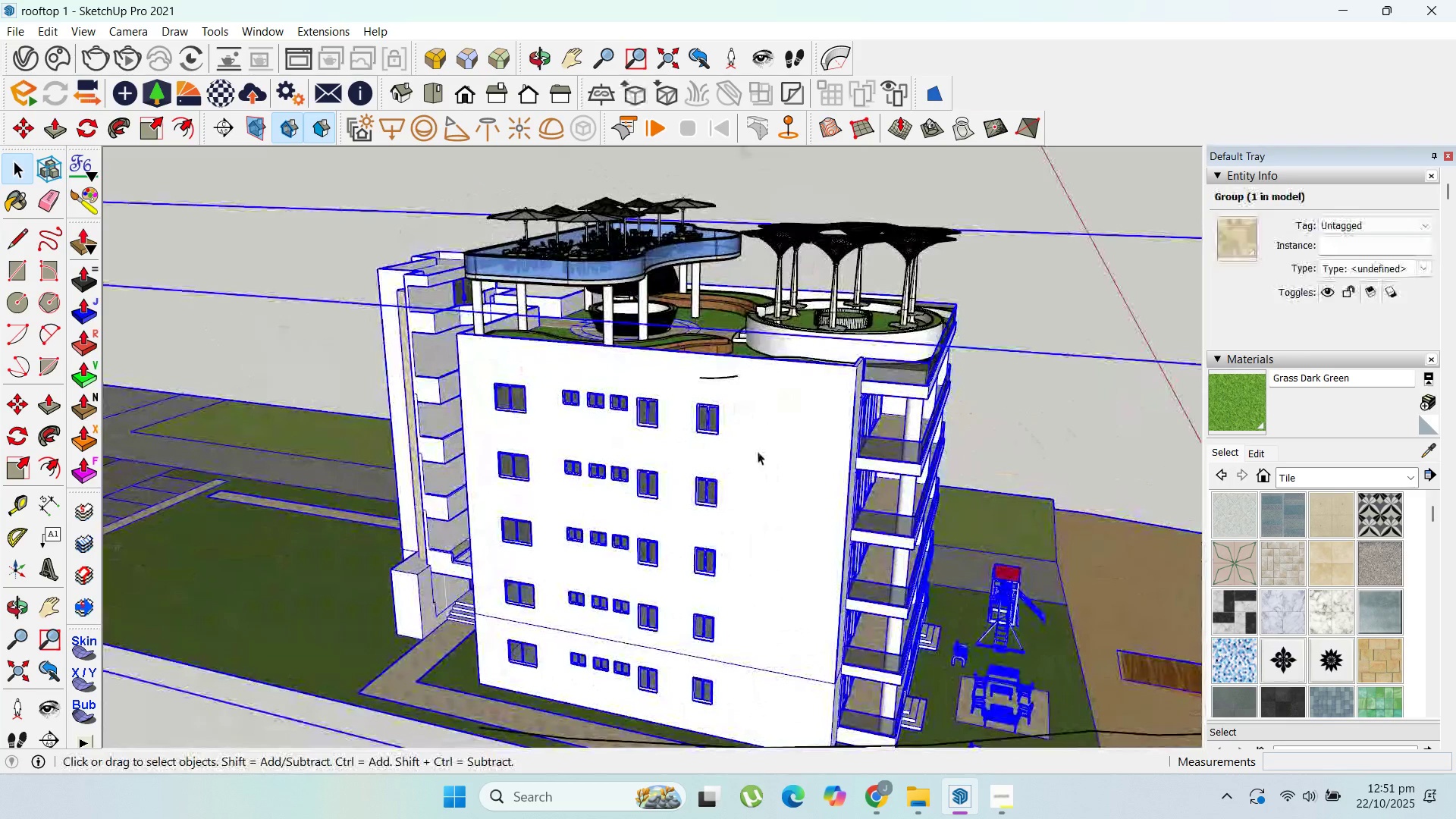 
double_click([758, 451])
 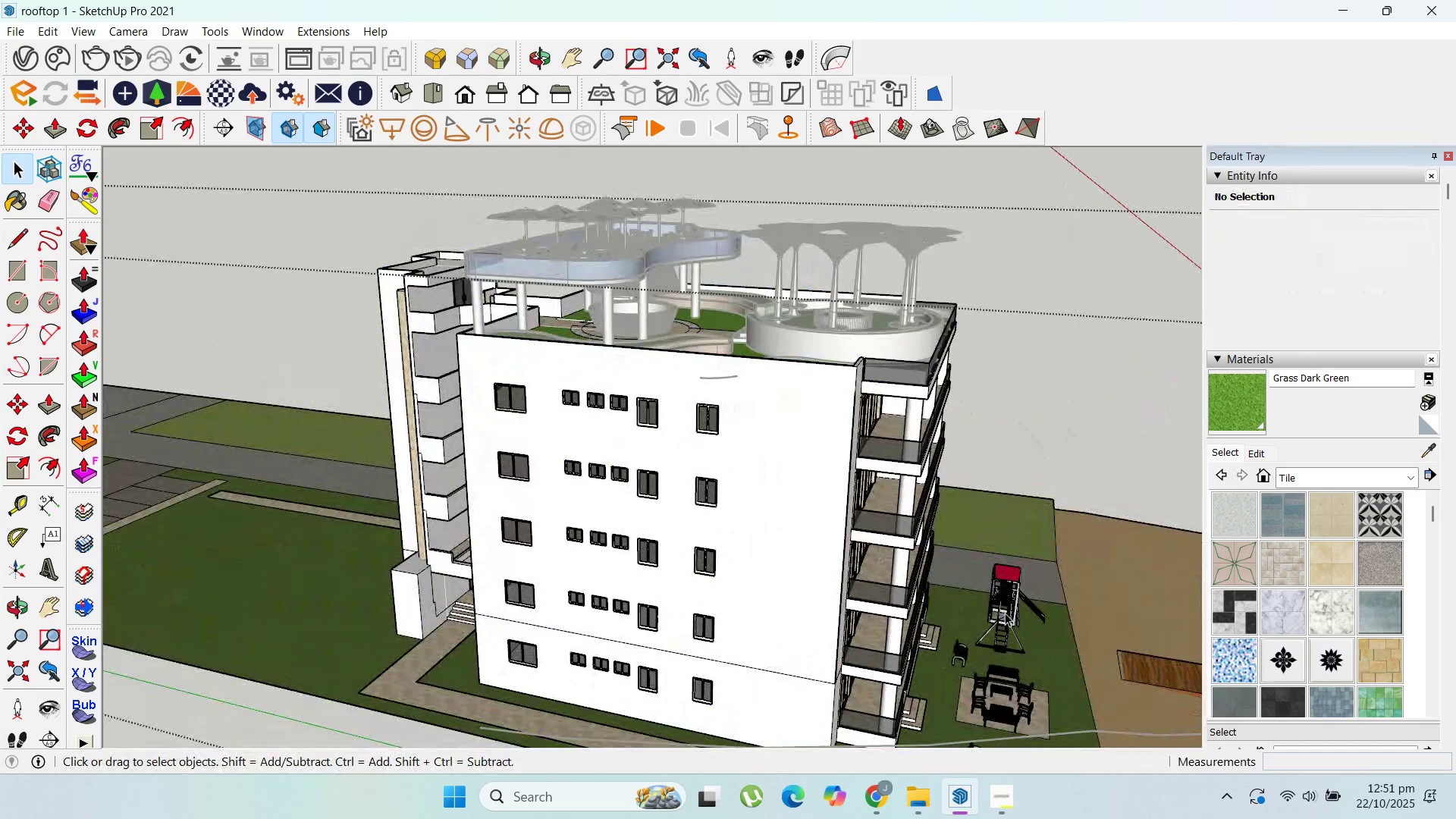 
key(F1)
 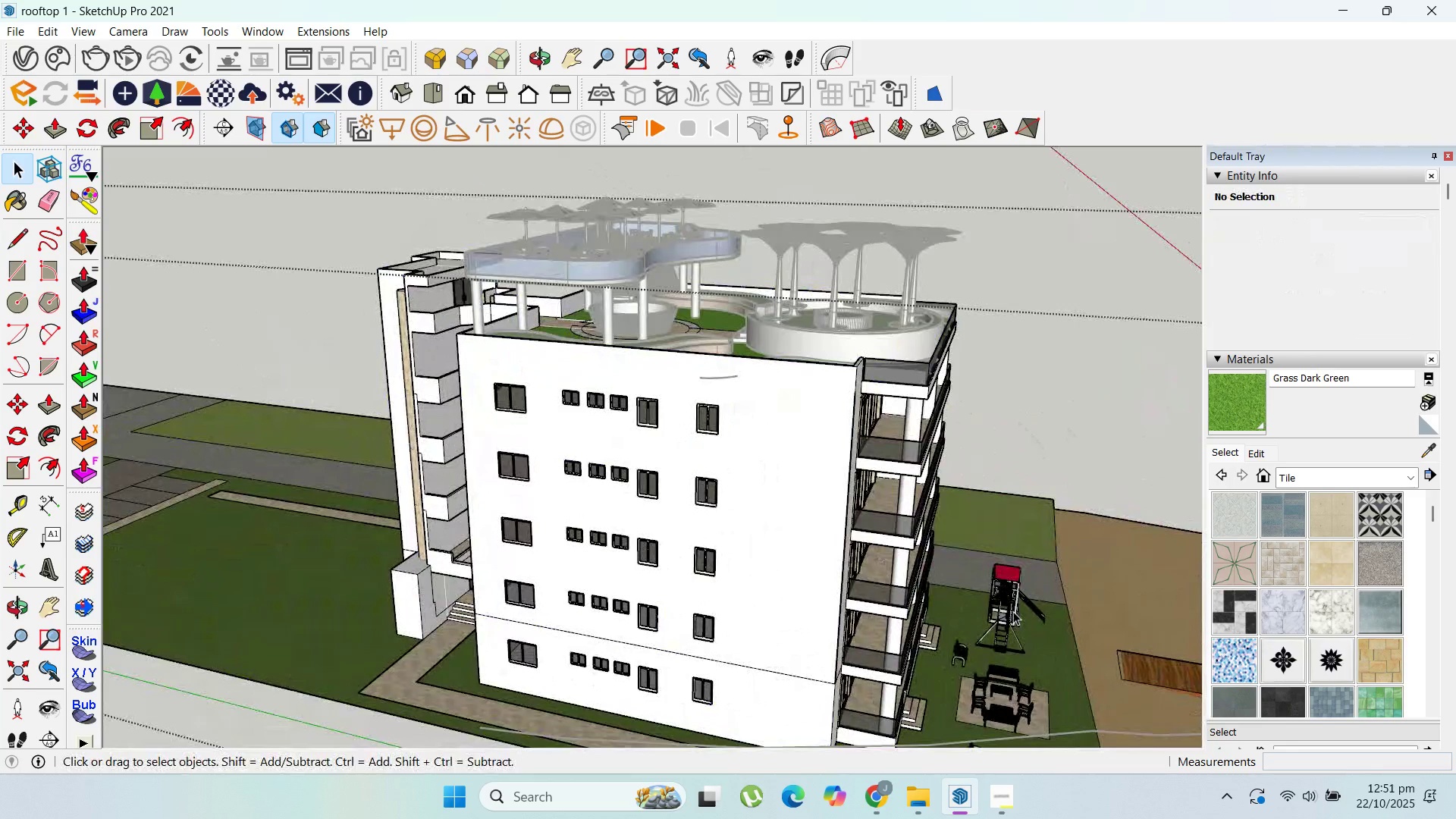 
key(F1)
 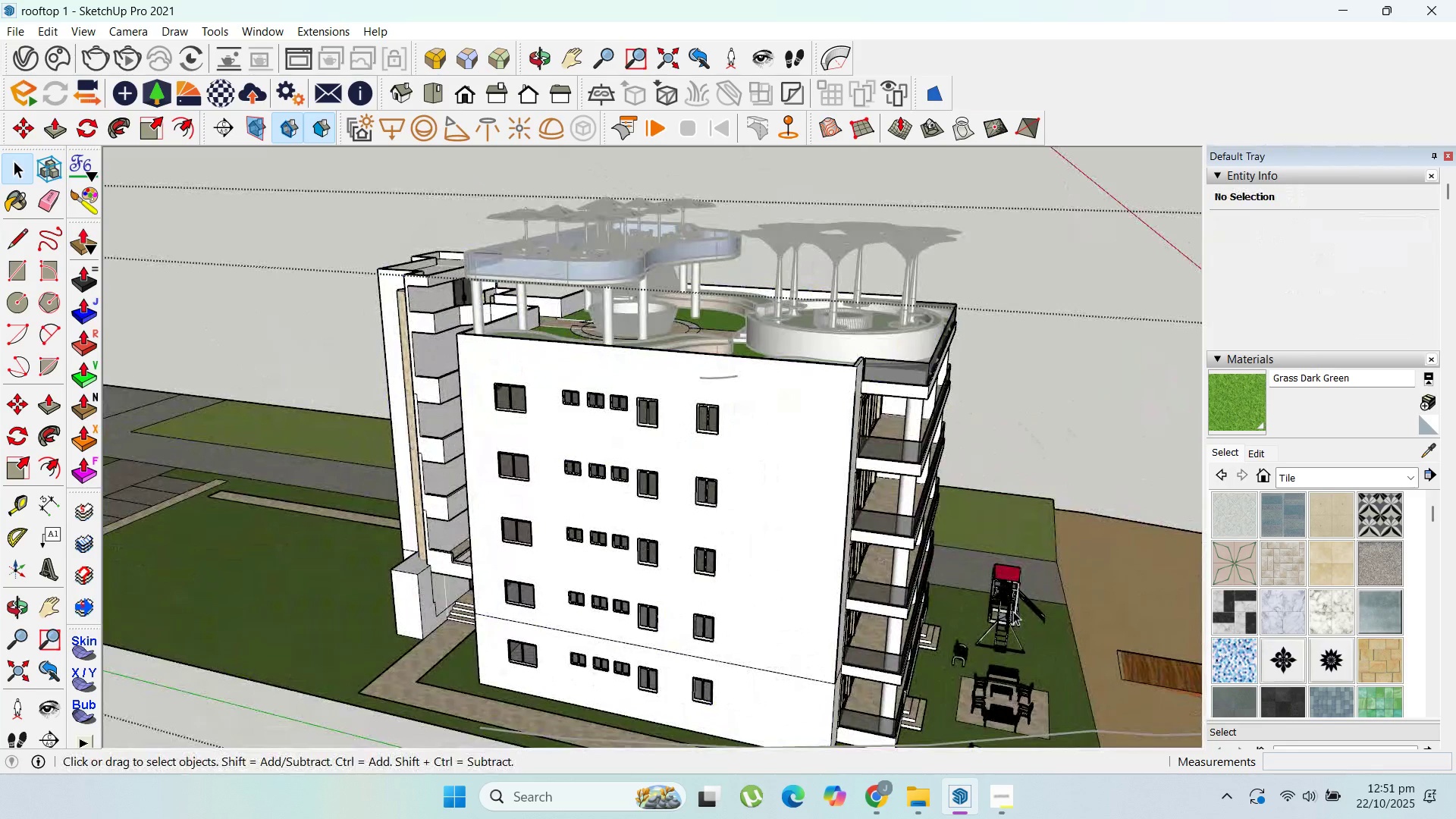 
key(Escape)
 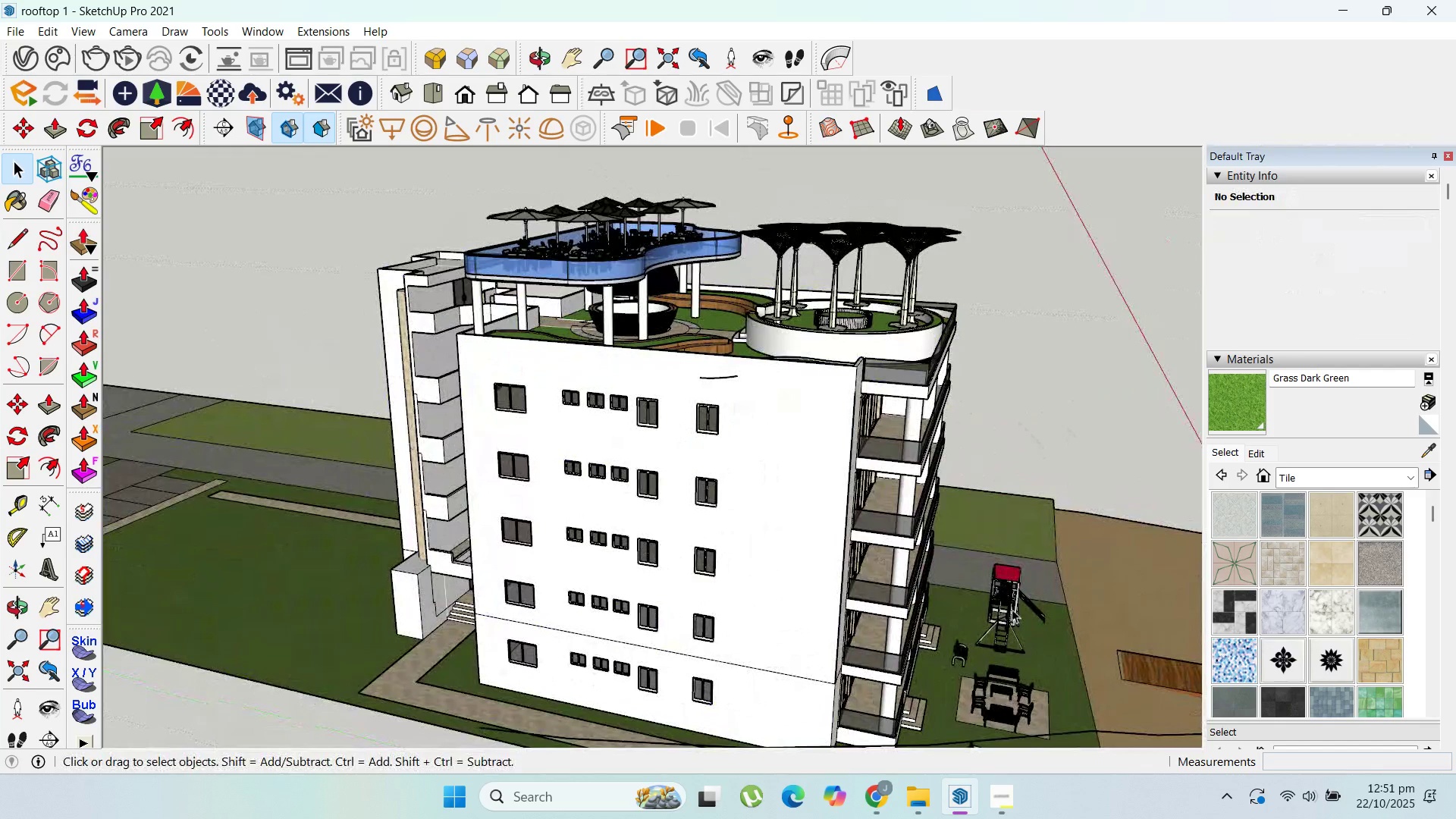 
key(Escape)
 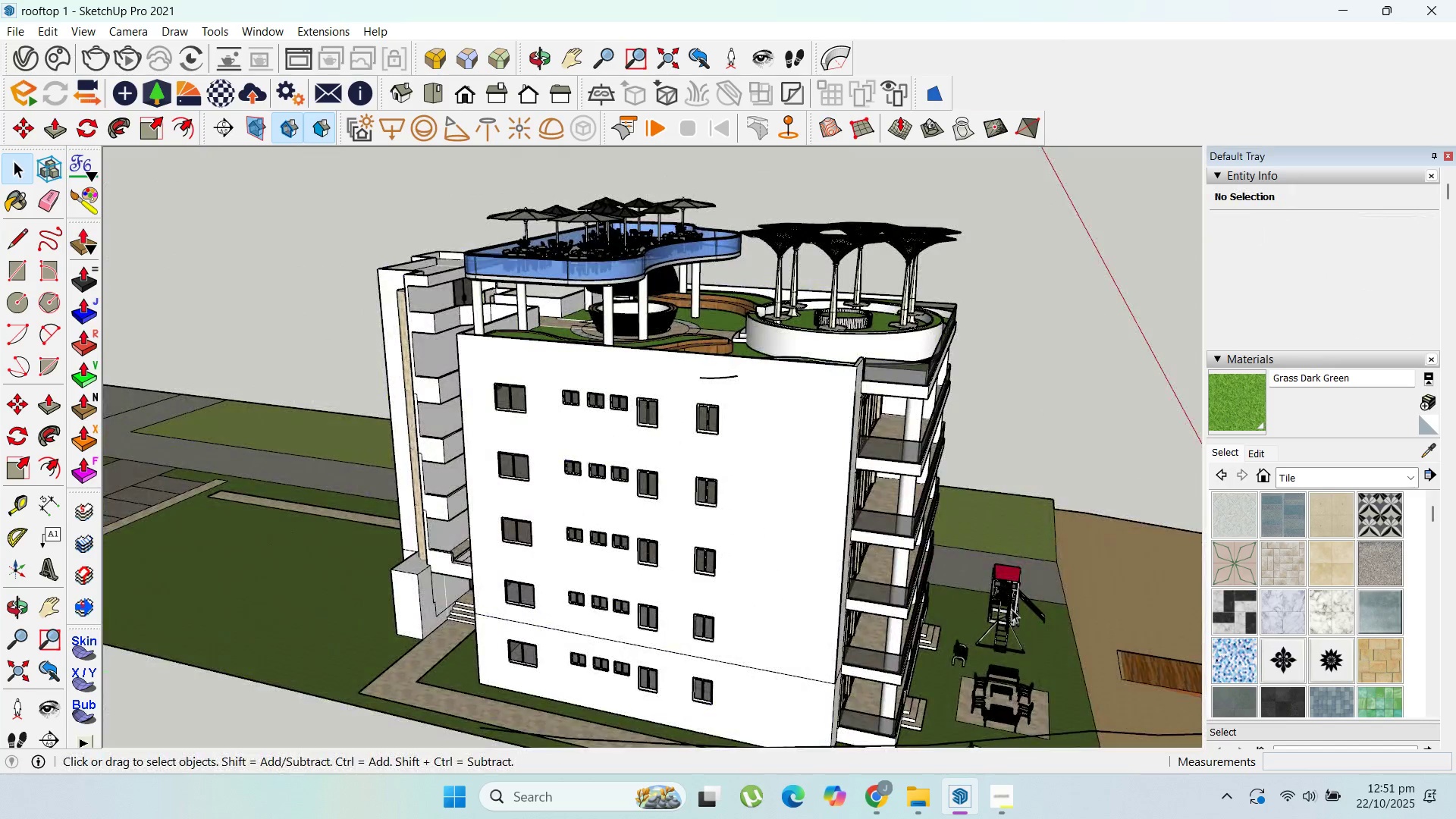 
key(Escape)
 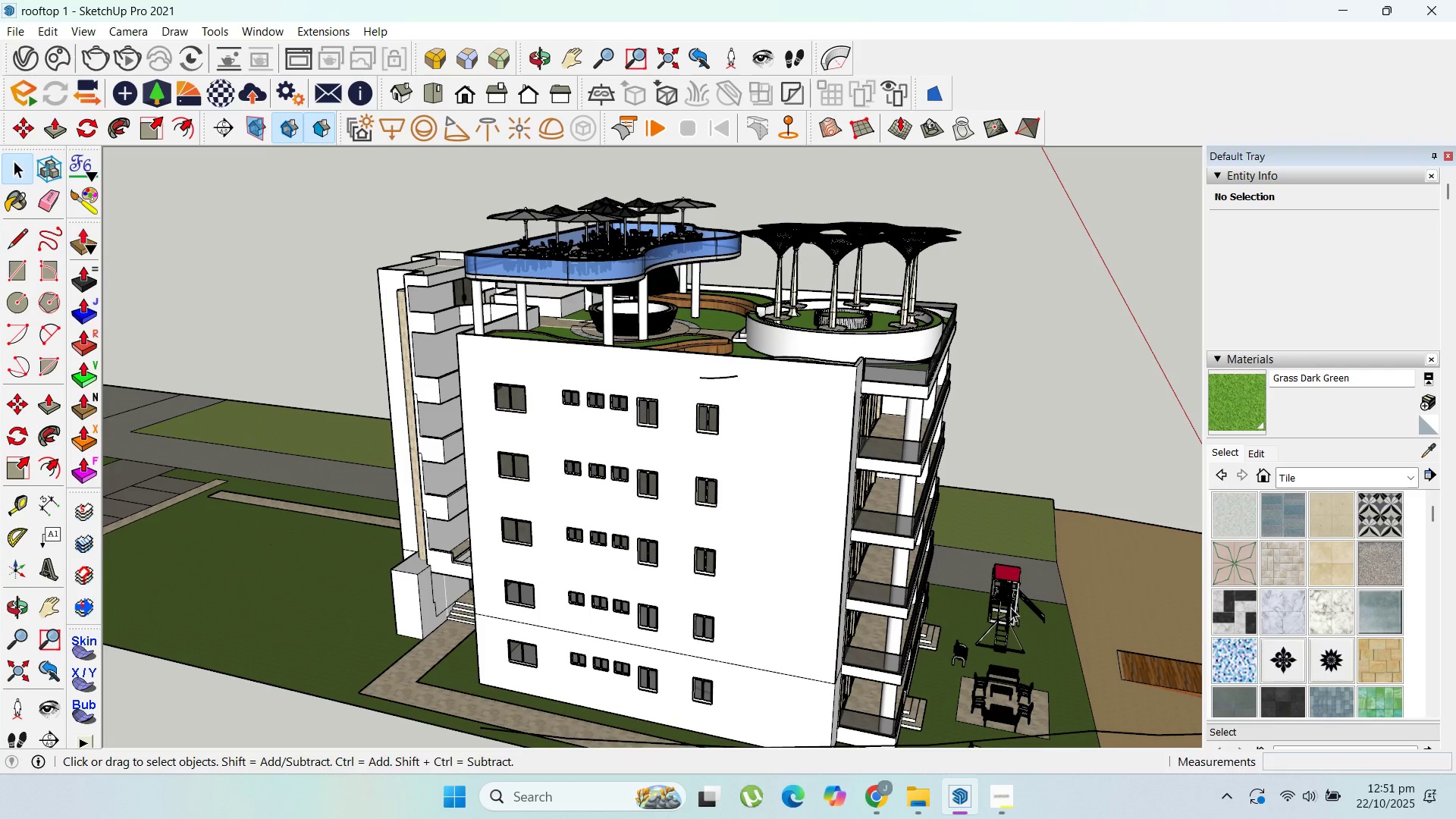 
key(Escape)
 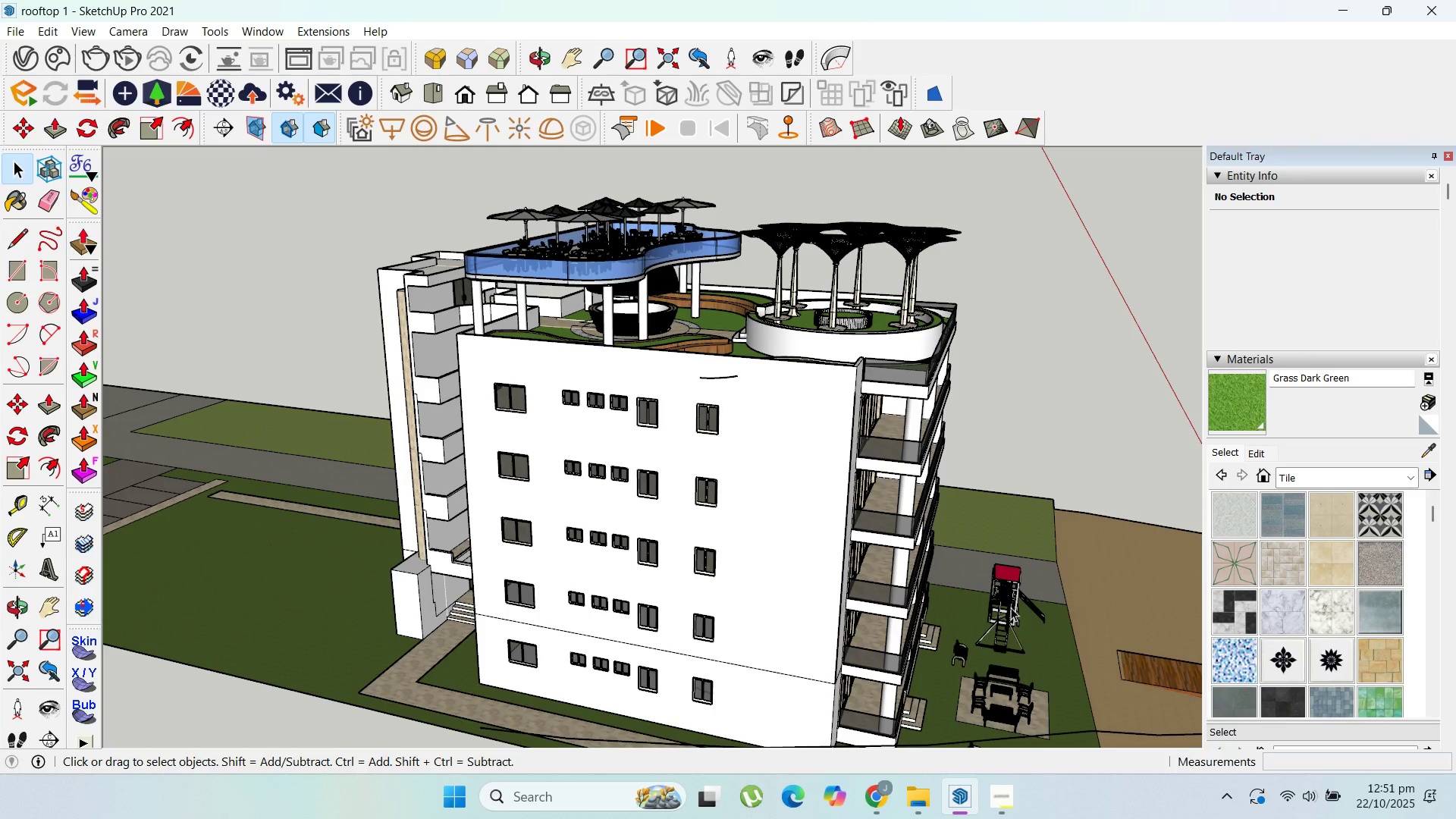 
left_click([1011, 607])
 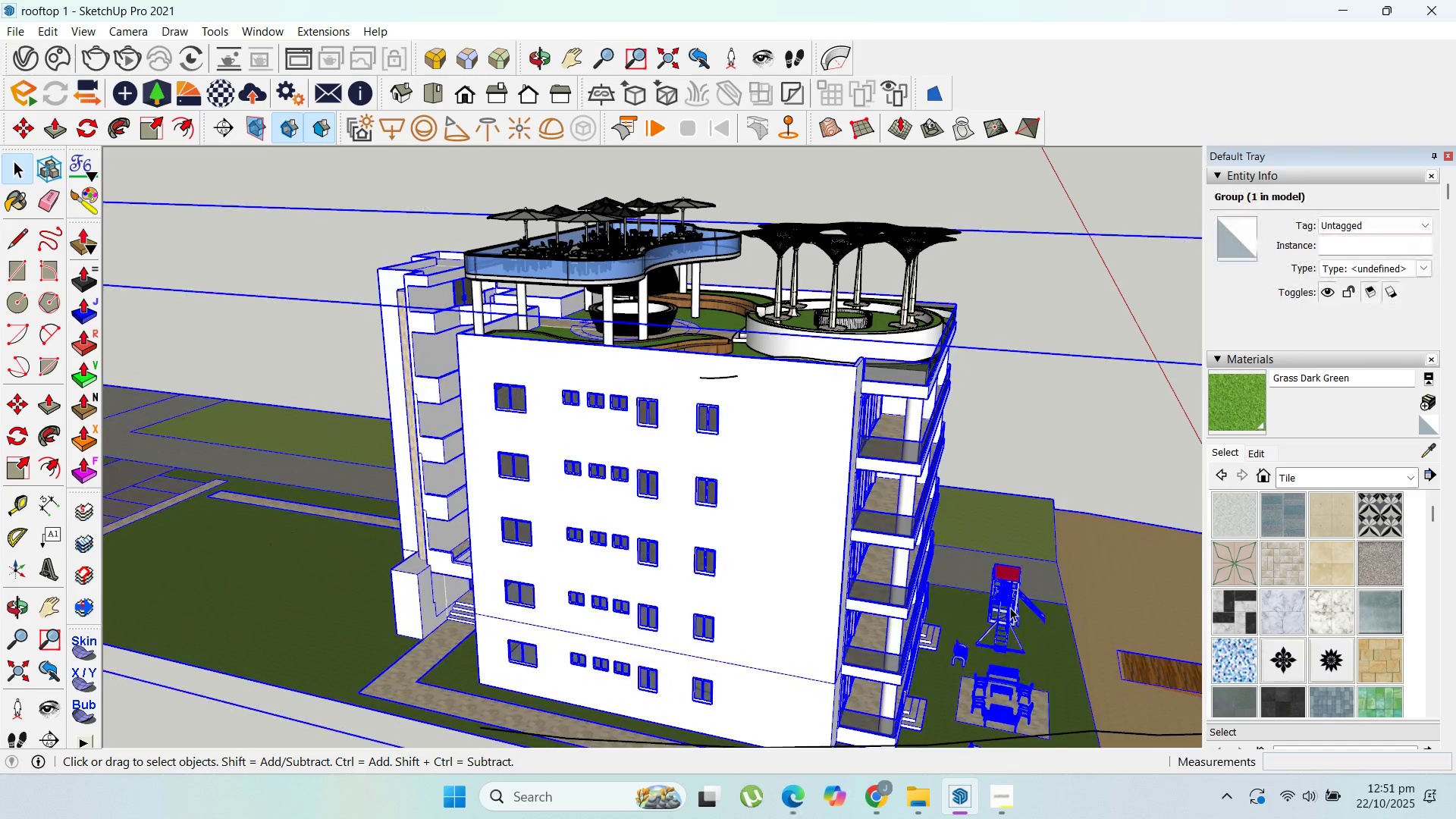 
double_click([1010, 607])
 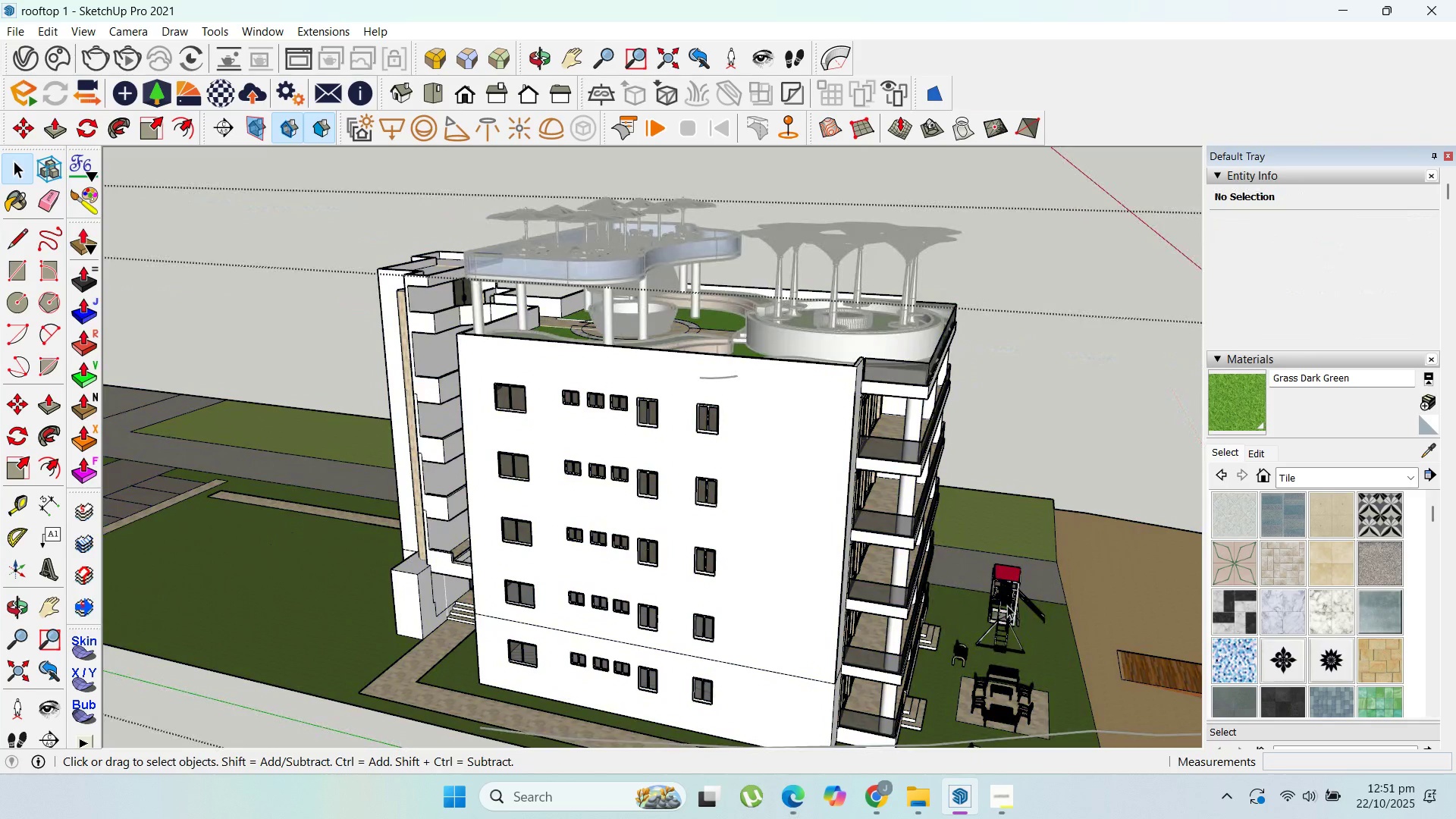 
left_click([1007, 605])
 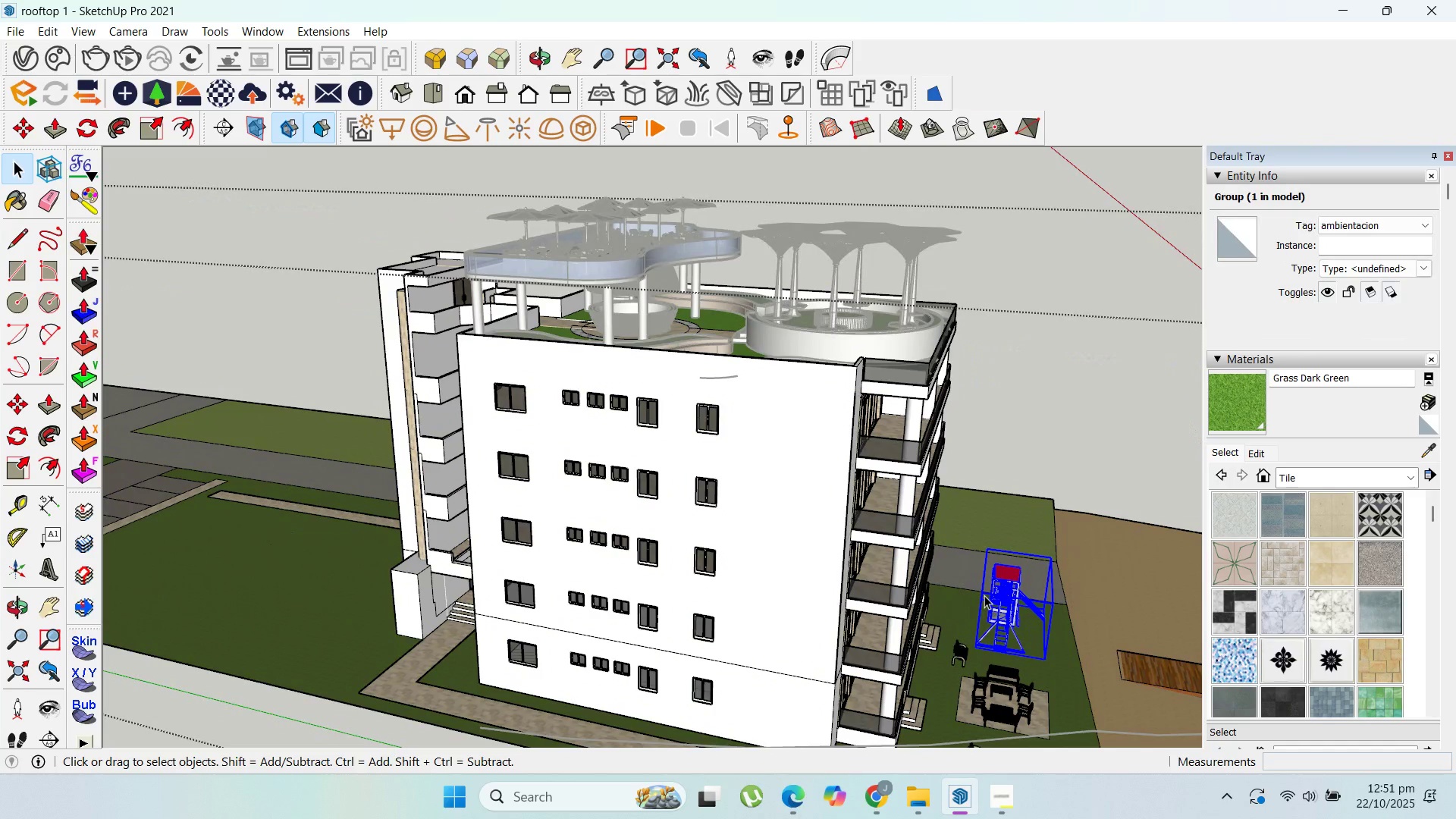 
key(Delete)
 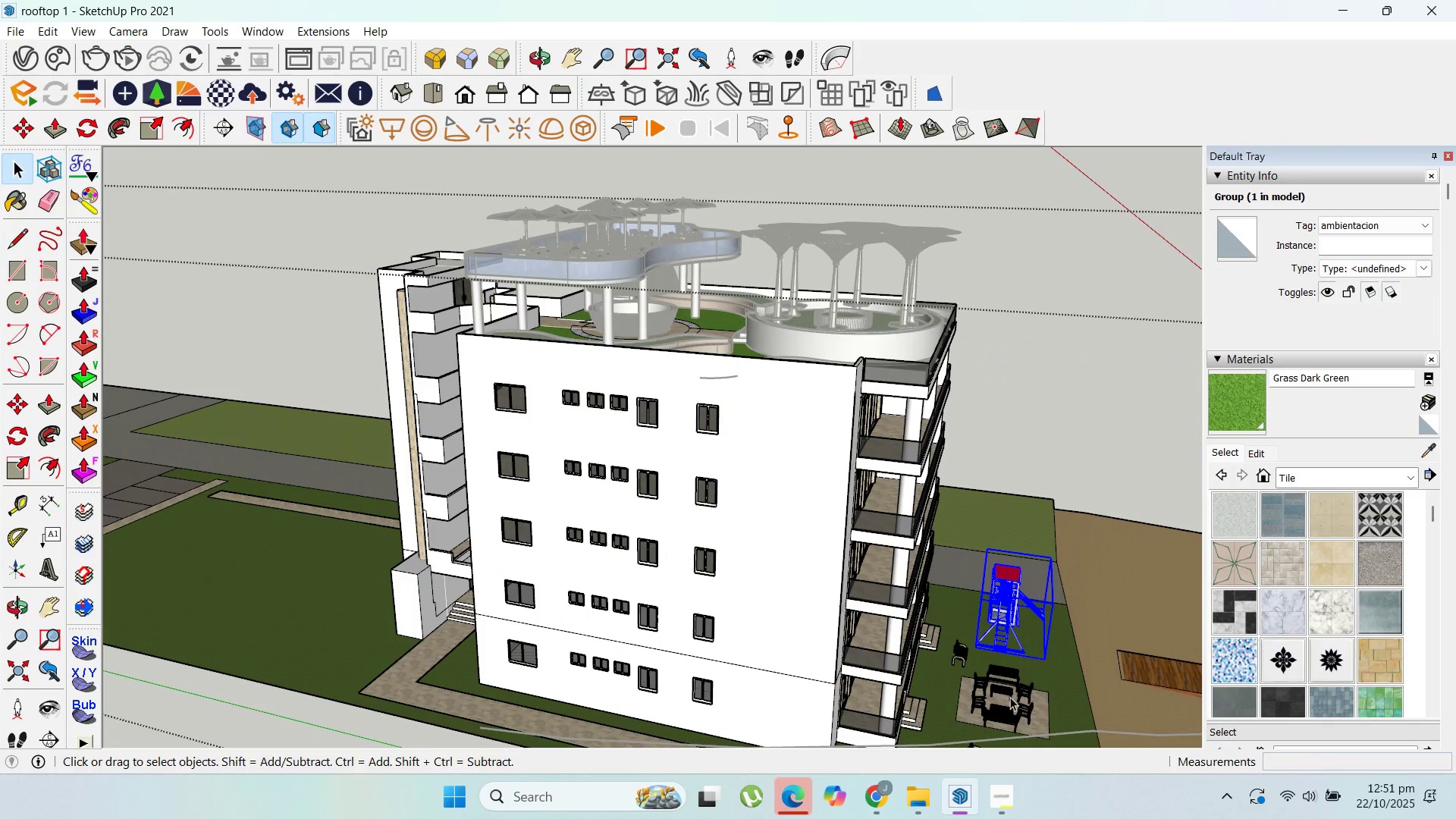 
left_click([1010, 697])
 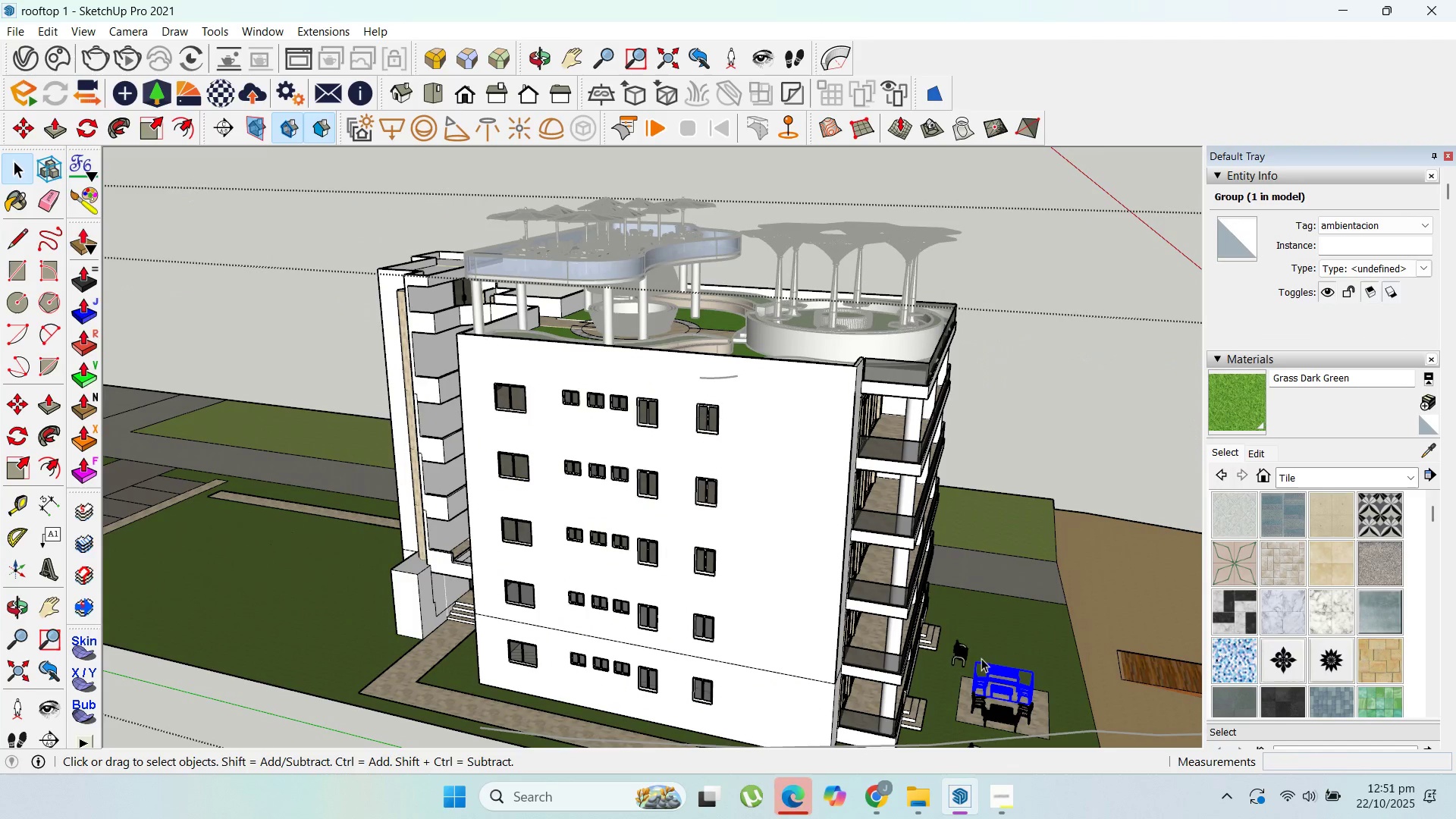 
scroll: coordinate [857, 383], scroll_direction: down, amount: 6.0
 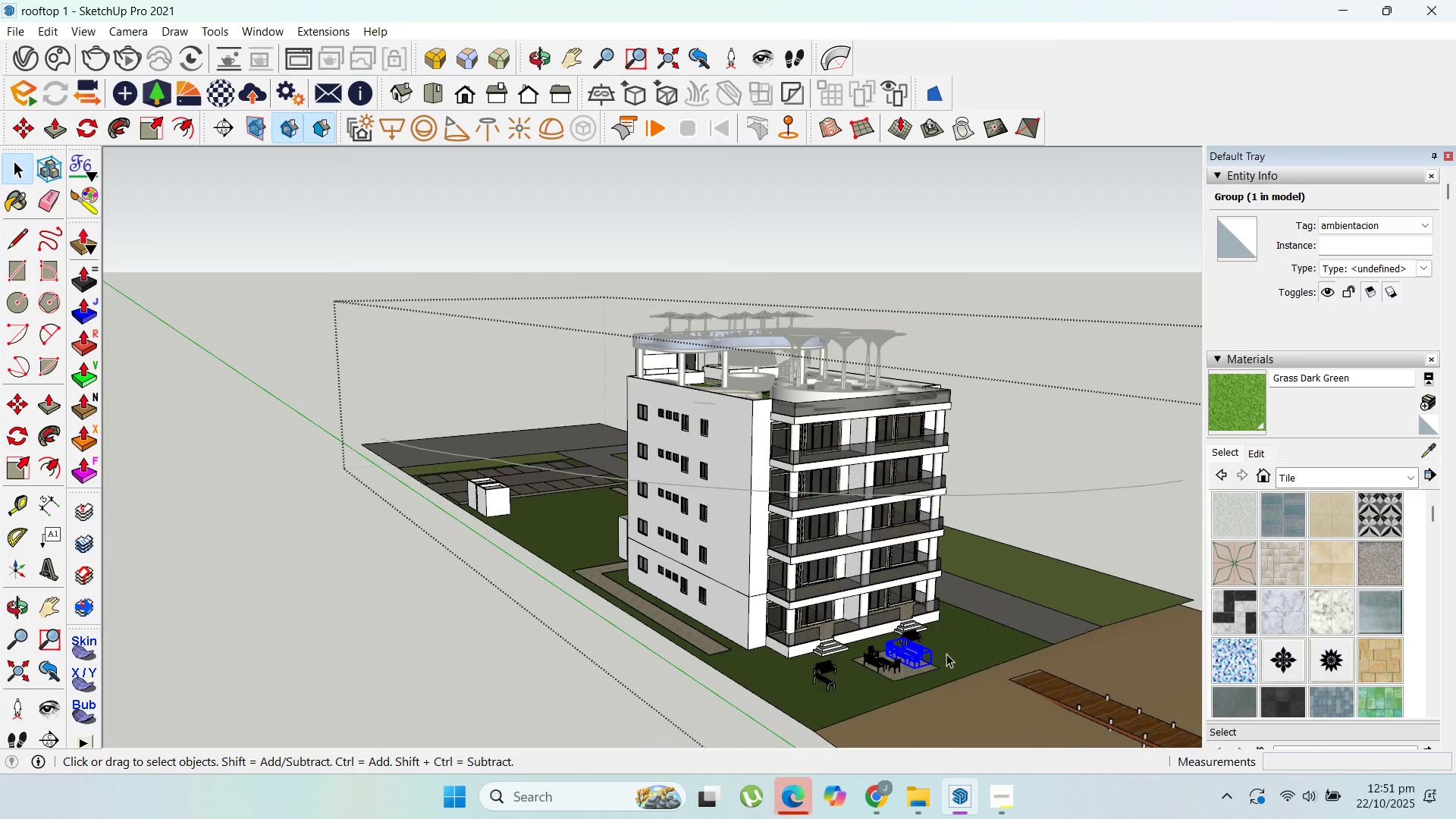 
key(Delete)
 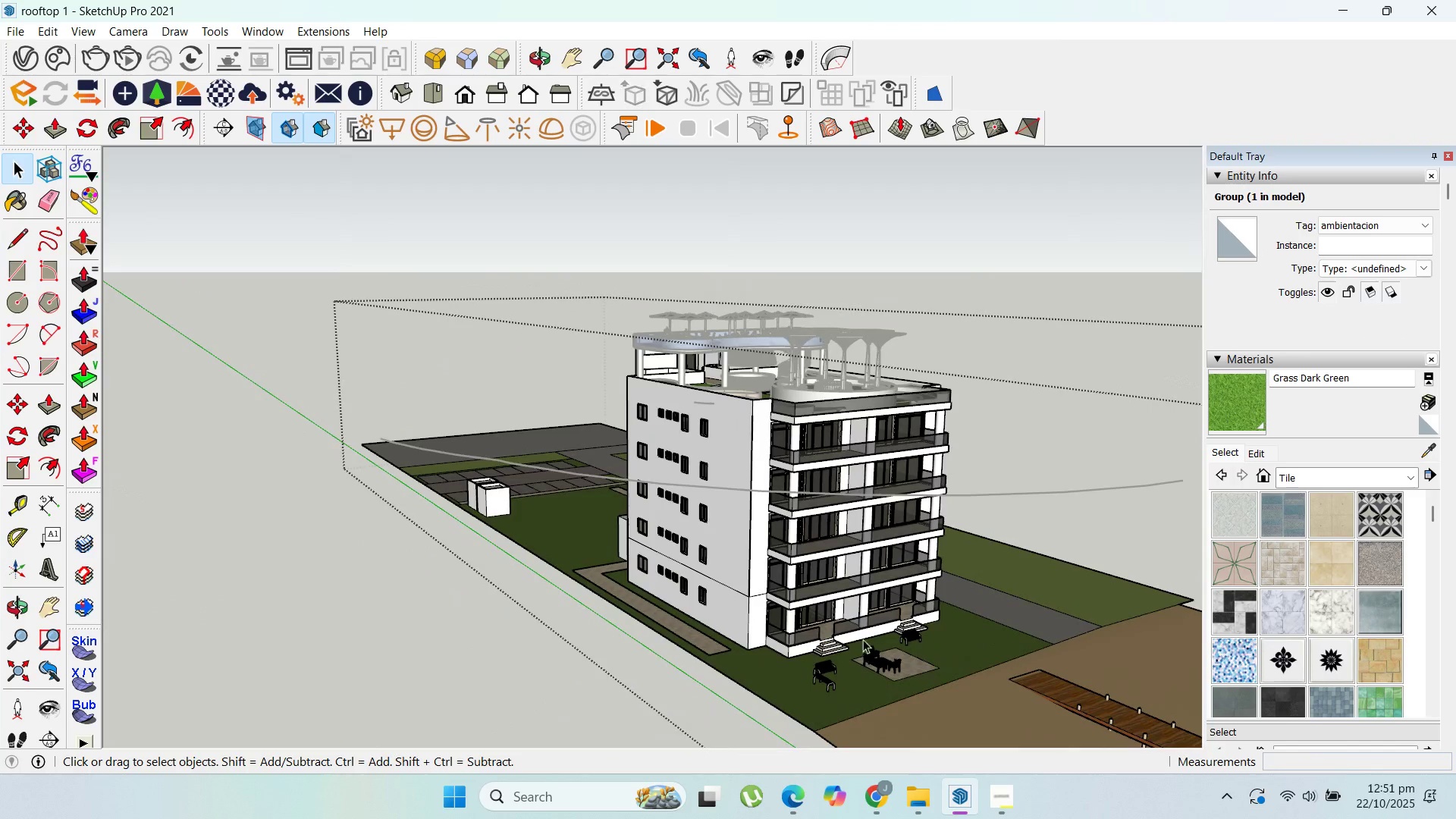 
scroll: coordinate [927, 633], scroll_direction: up, amount: 7.0
 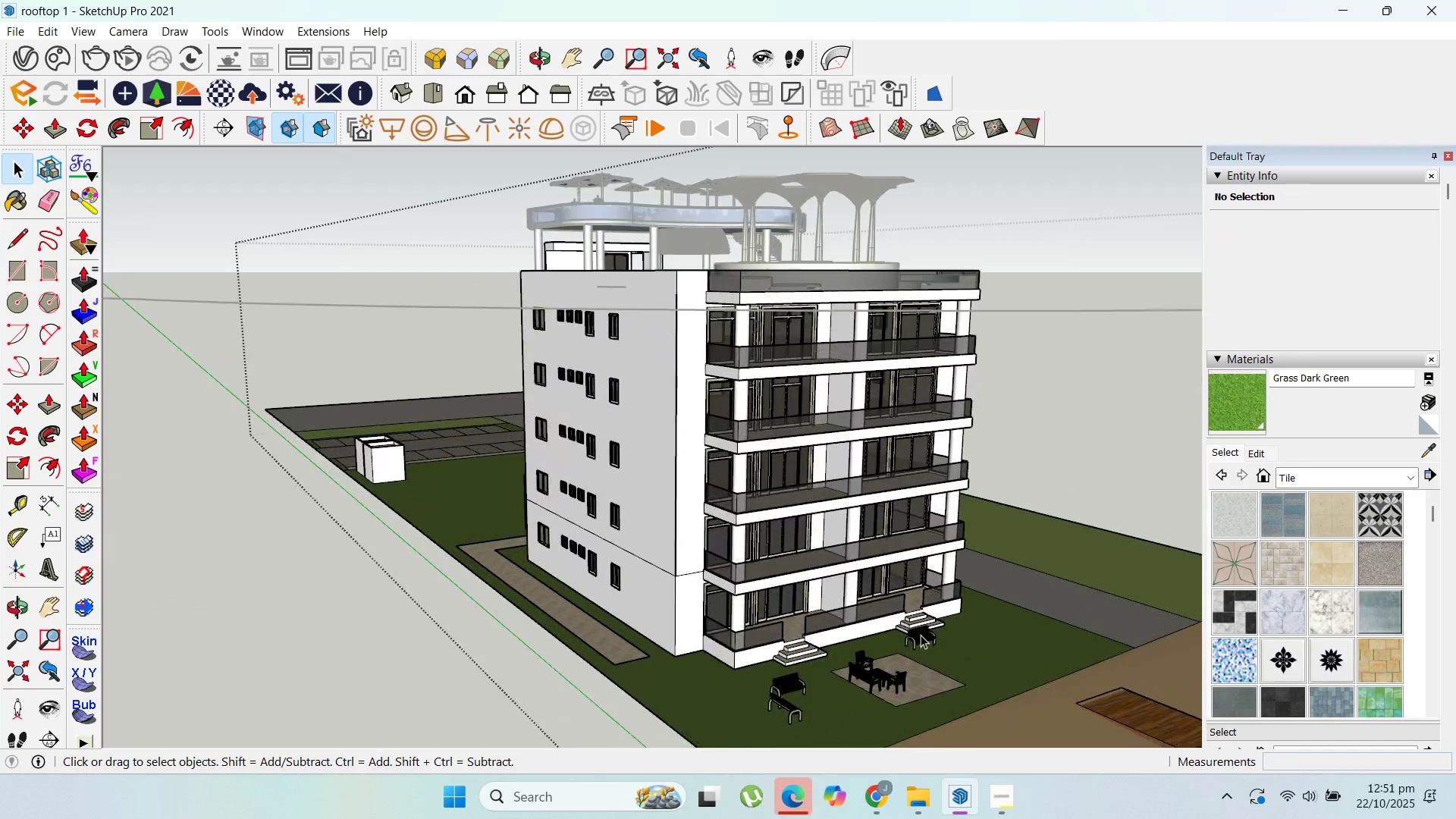 
left_click([921, 633])
 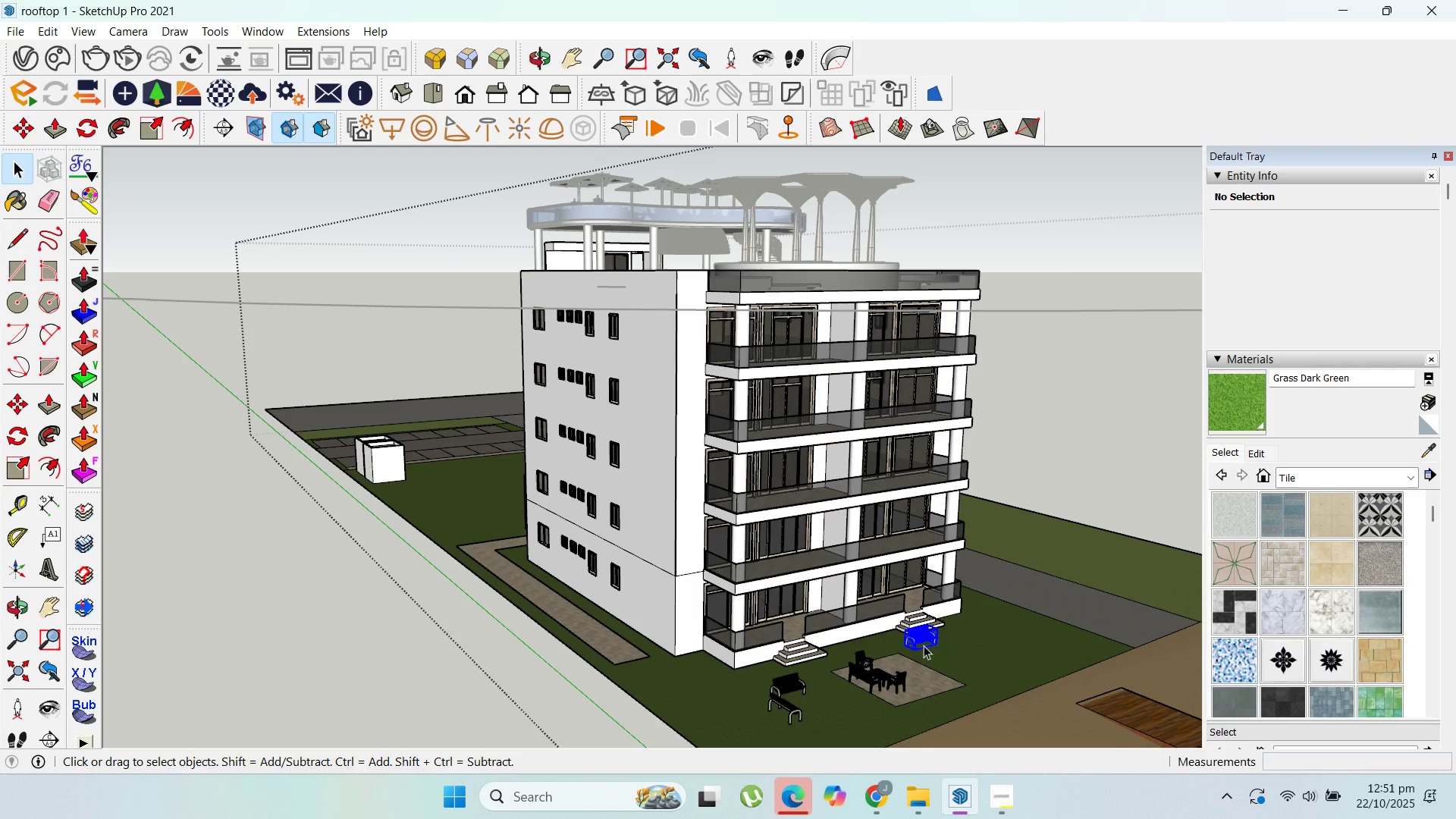 
key(Delete)
 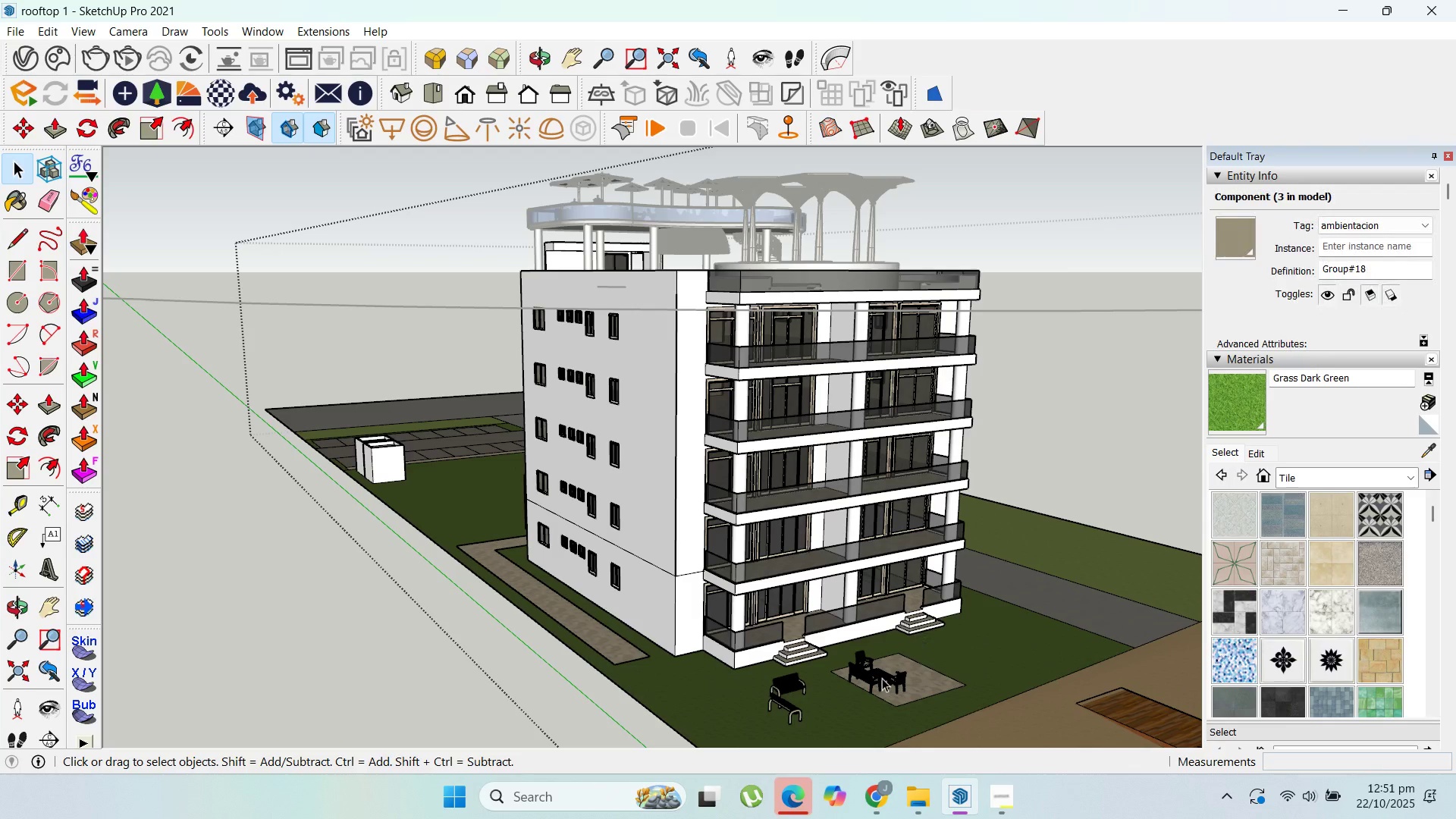 
left_click([882, 678])
 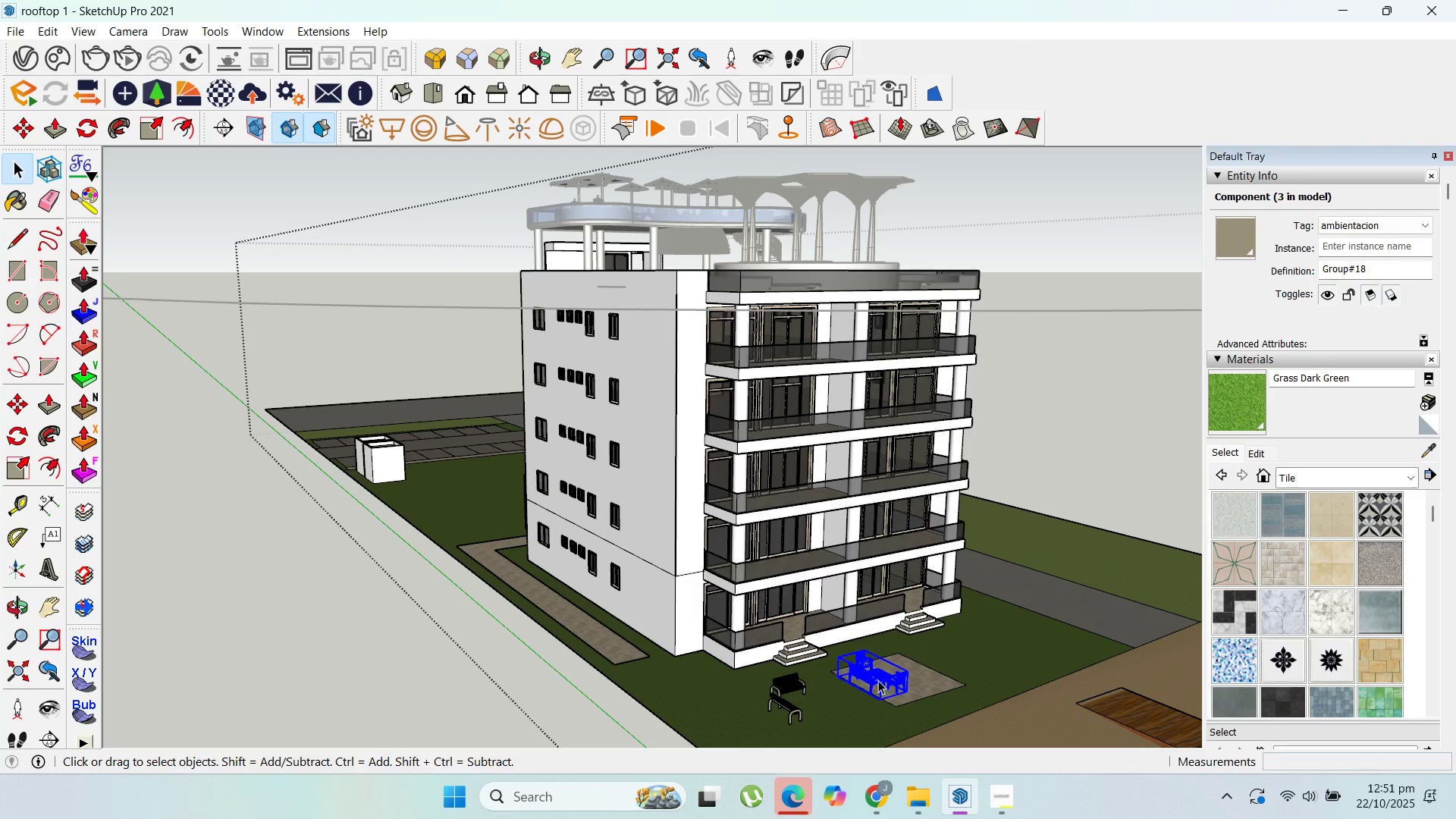 
key(Delete)
 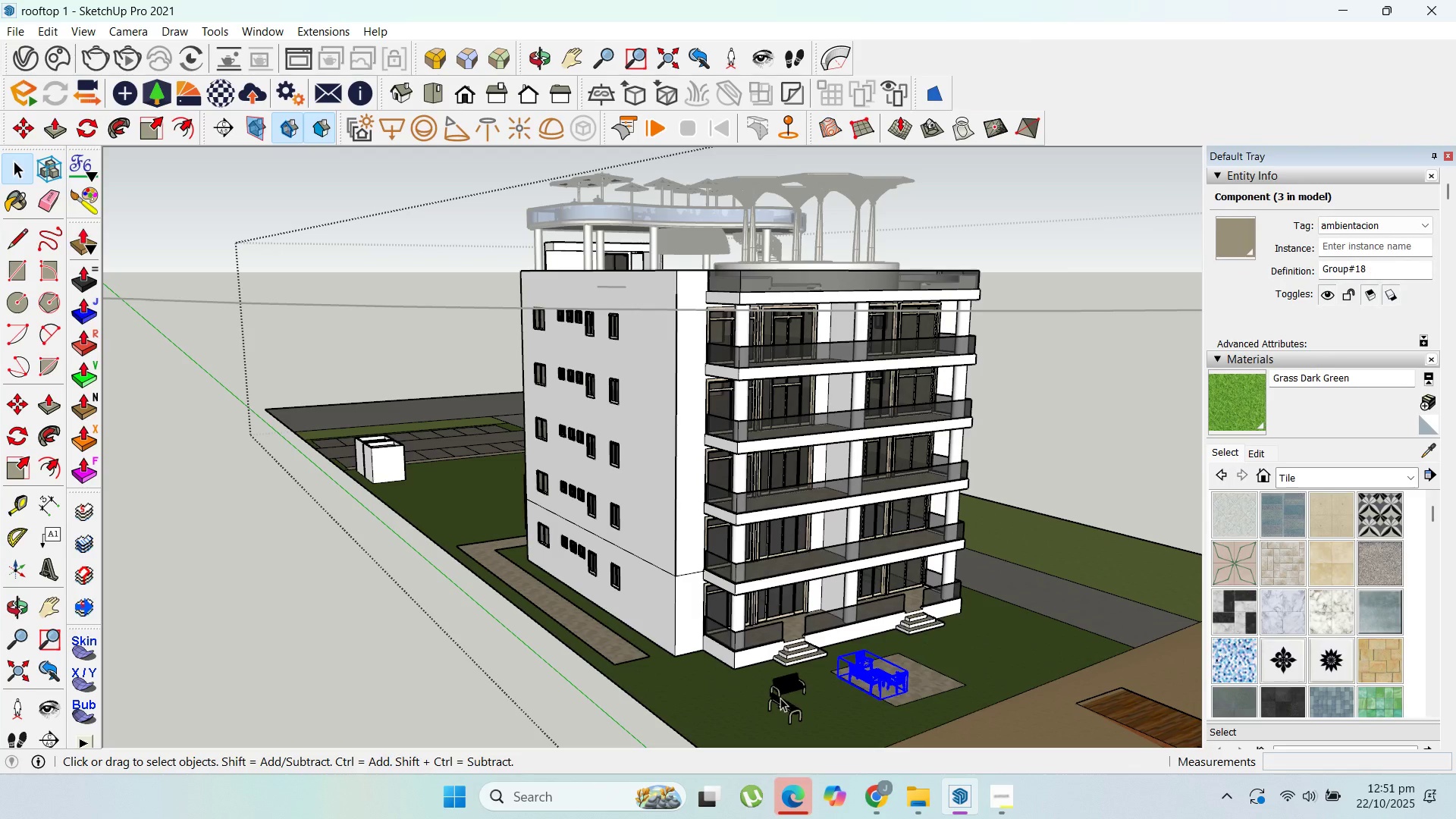 
left_click([780, 698])
 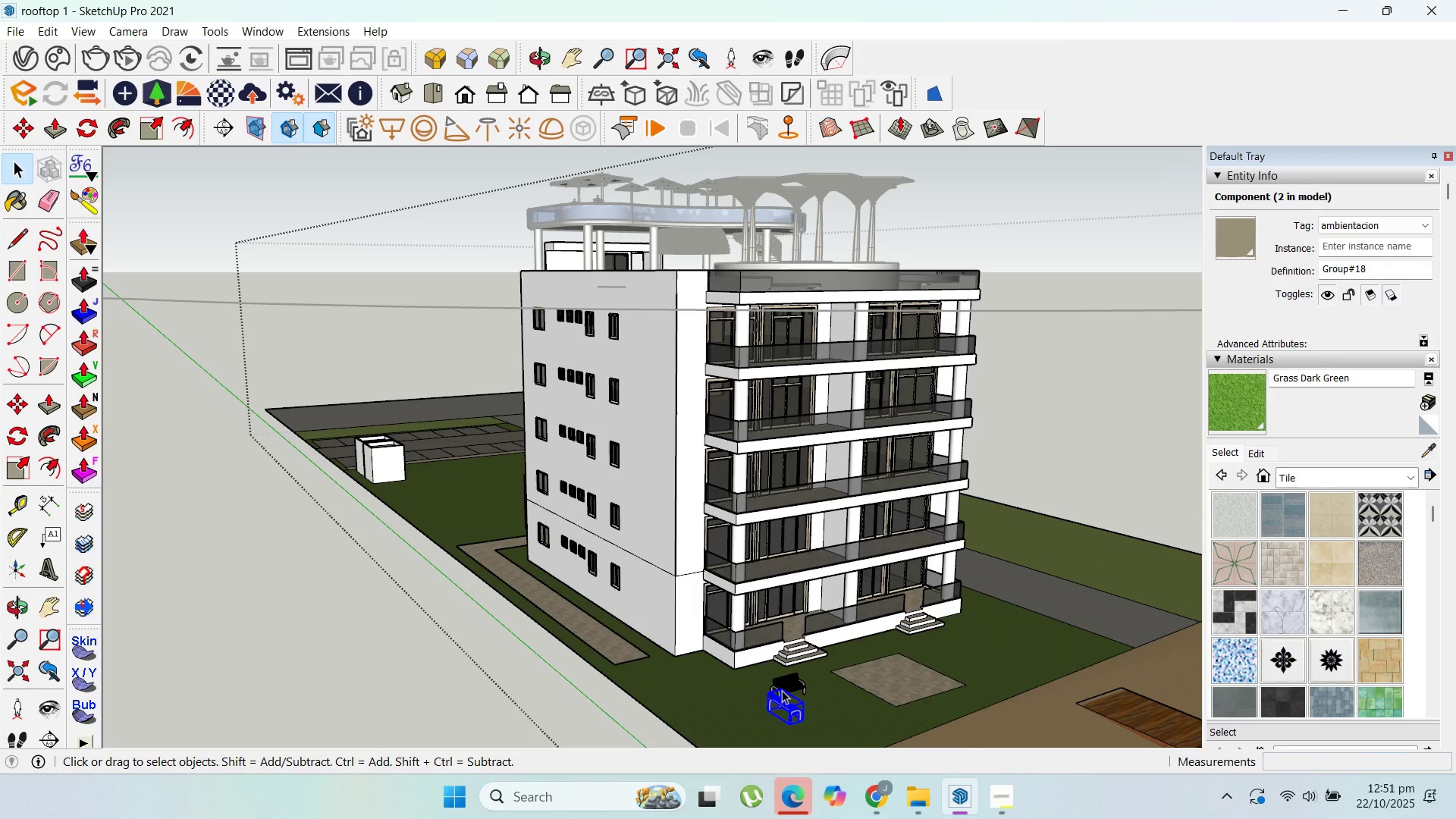 
key(Delete)
 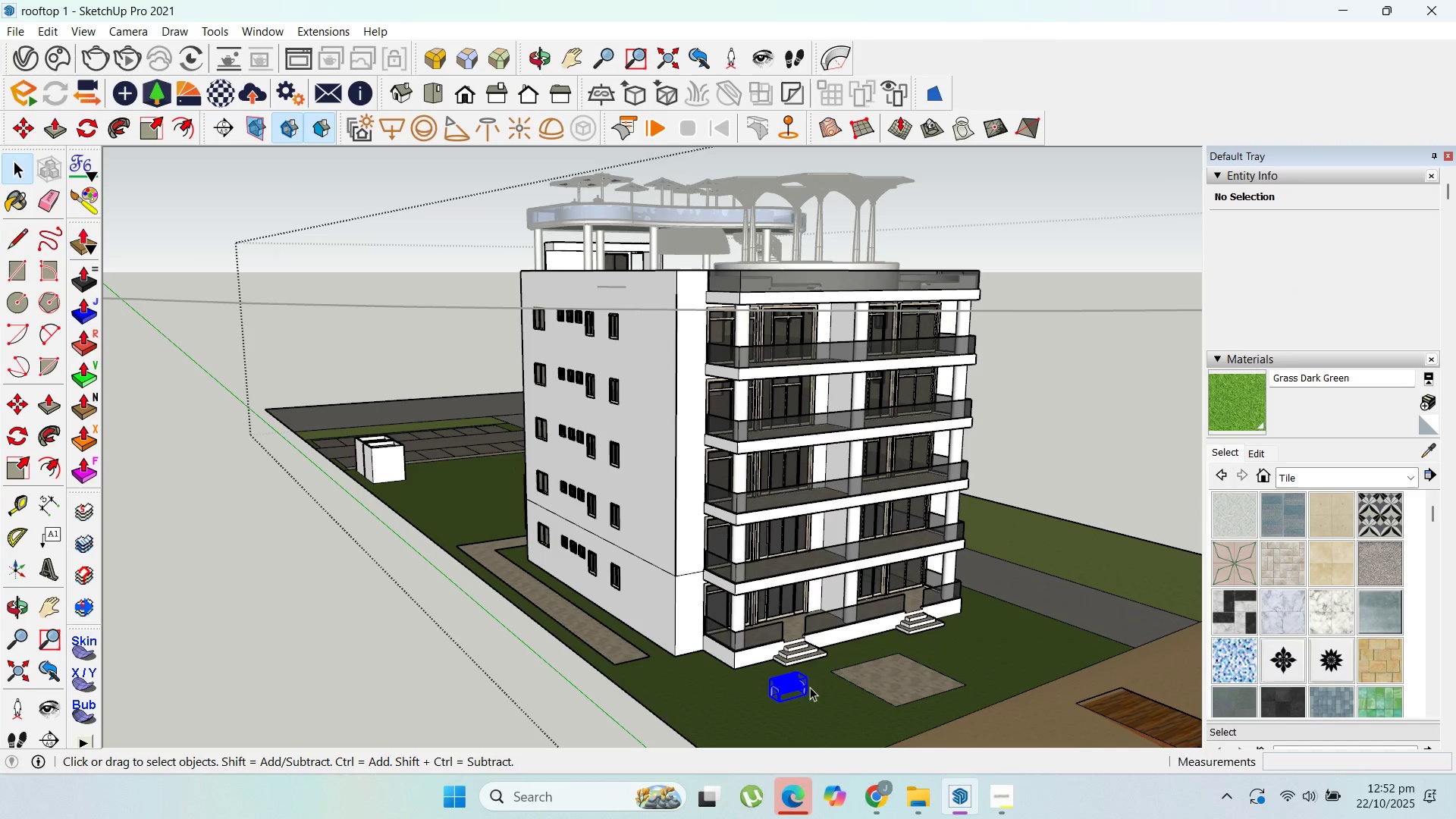 
key(Delete)
 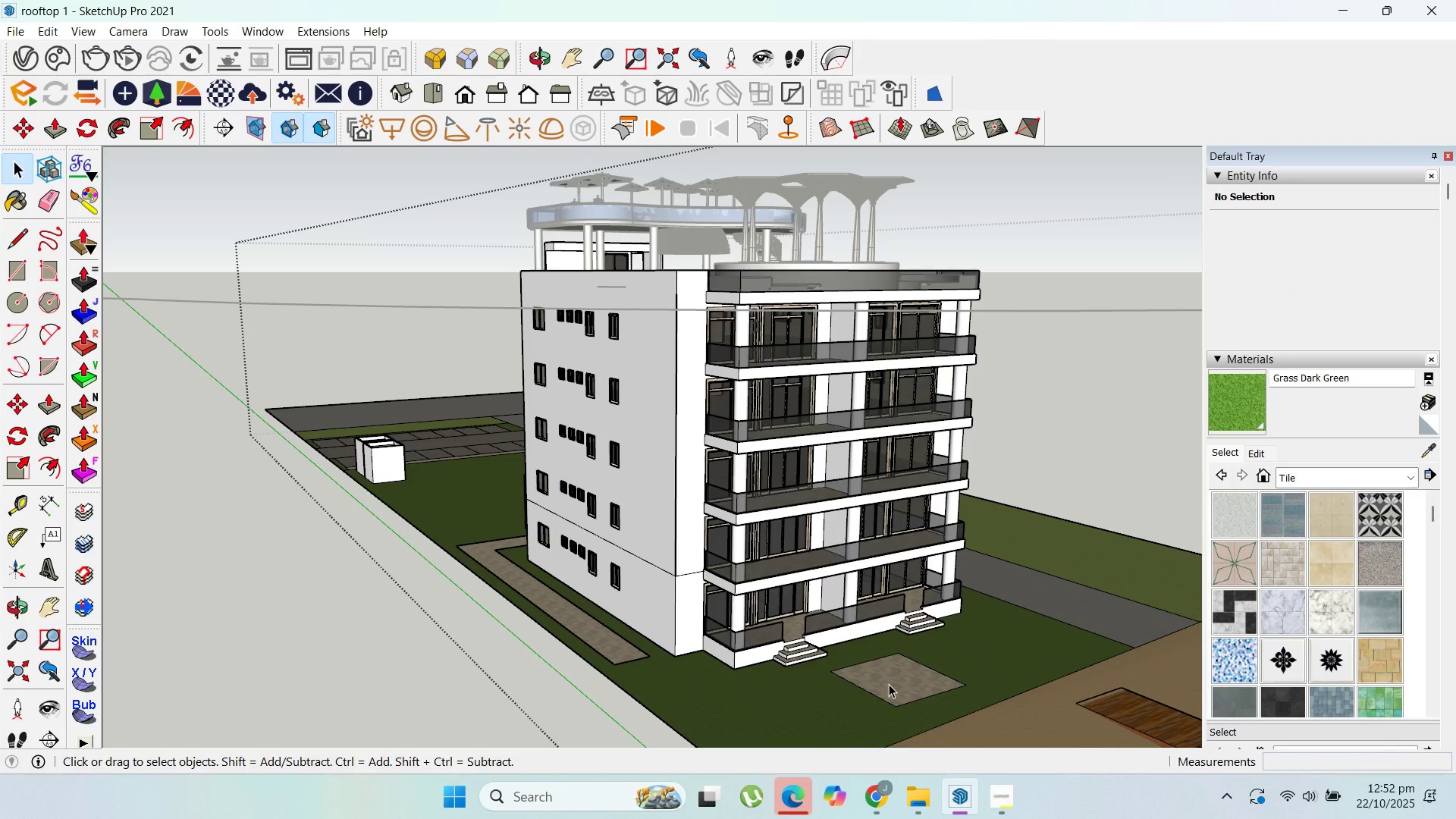 
left_click([889, 684])
 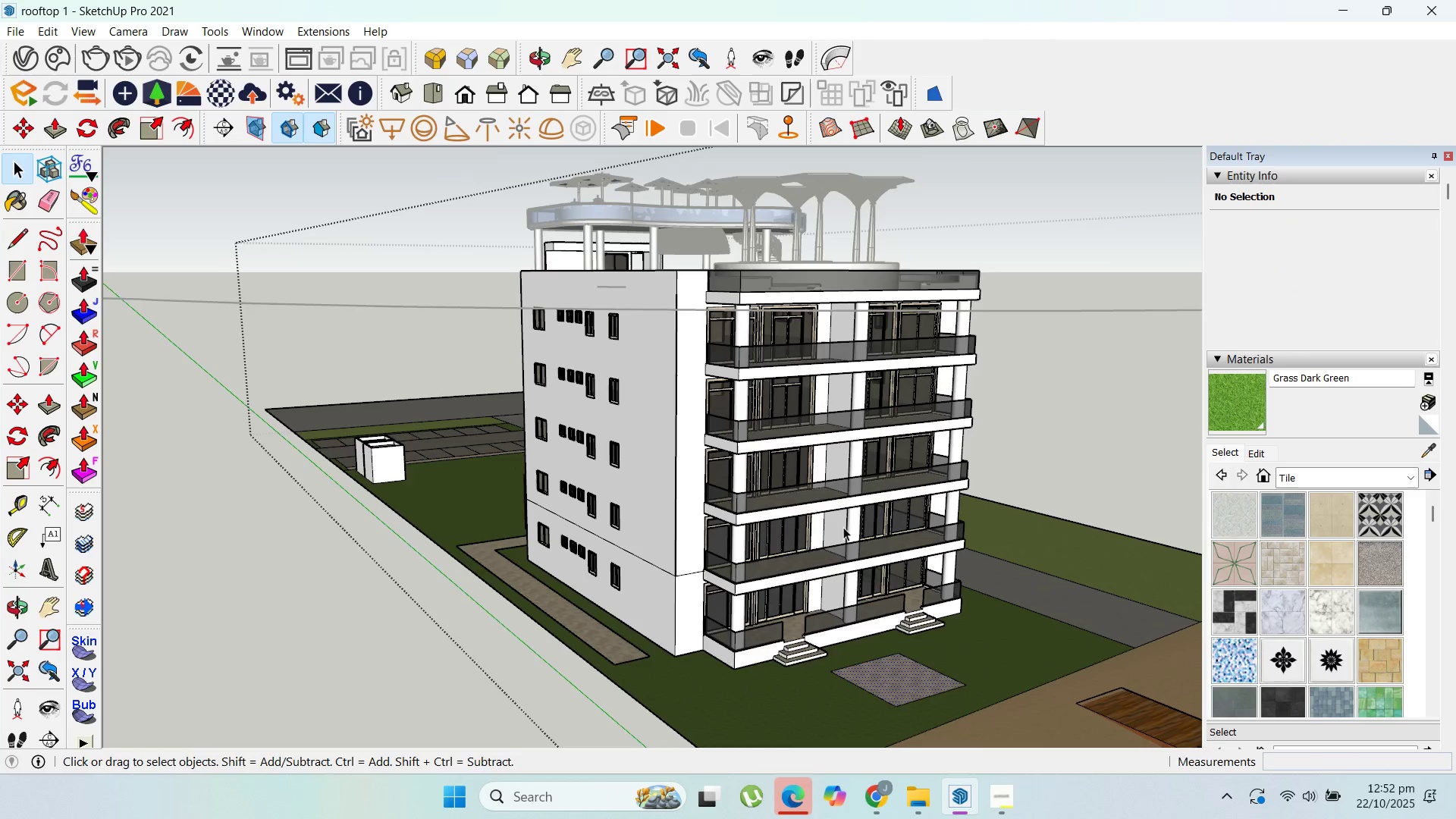 
scroll: coordinate [854, 541], scroll_direction: up, amount: 3.0
 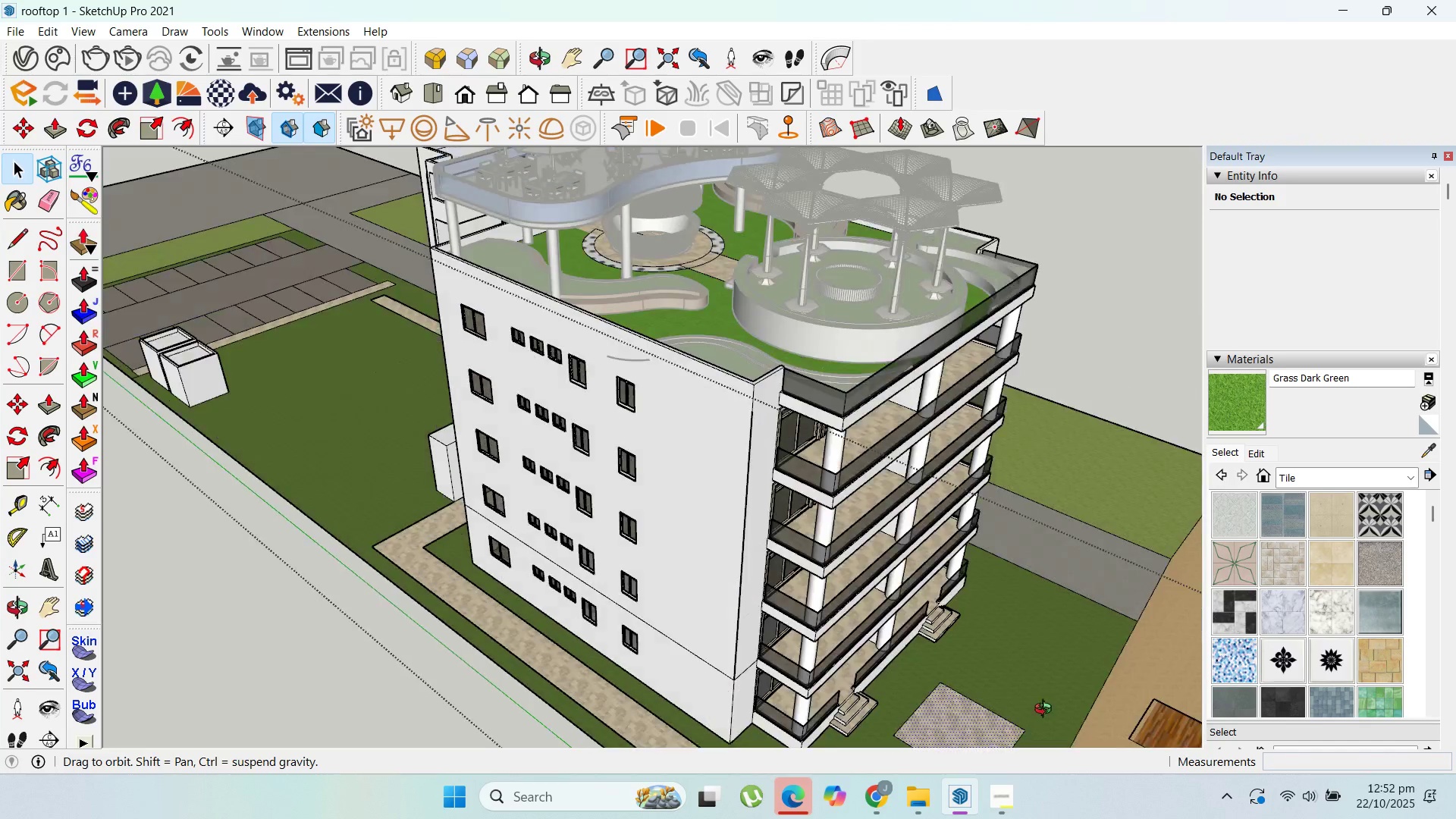 
key(Escape)
 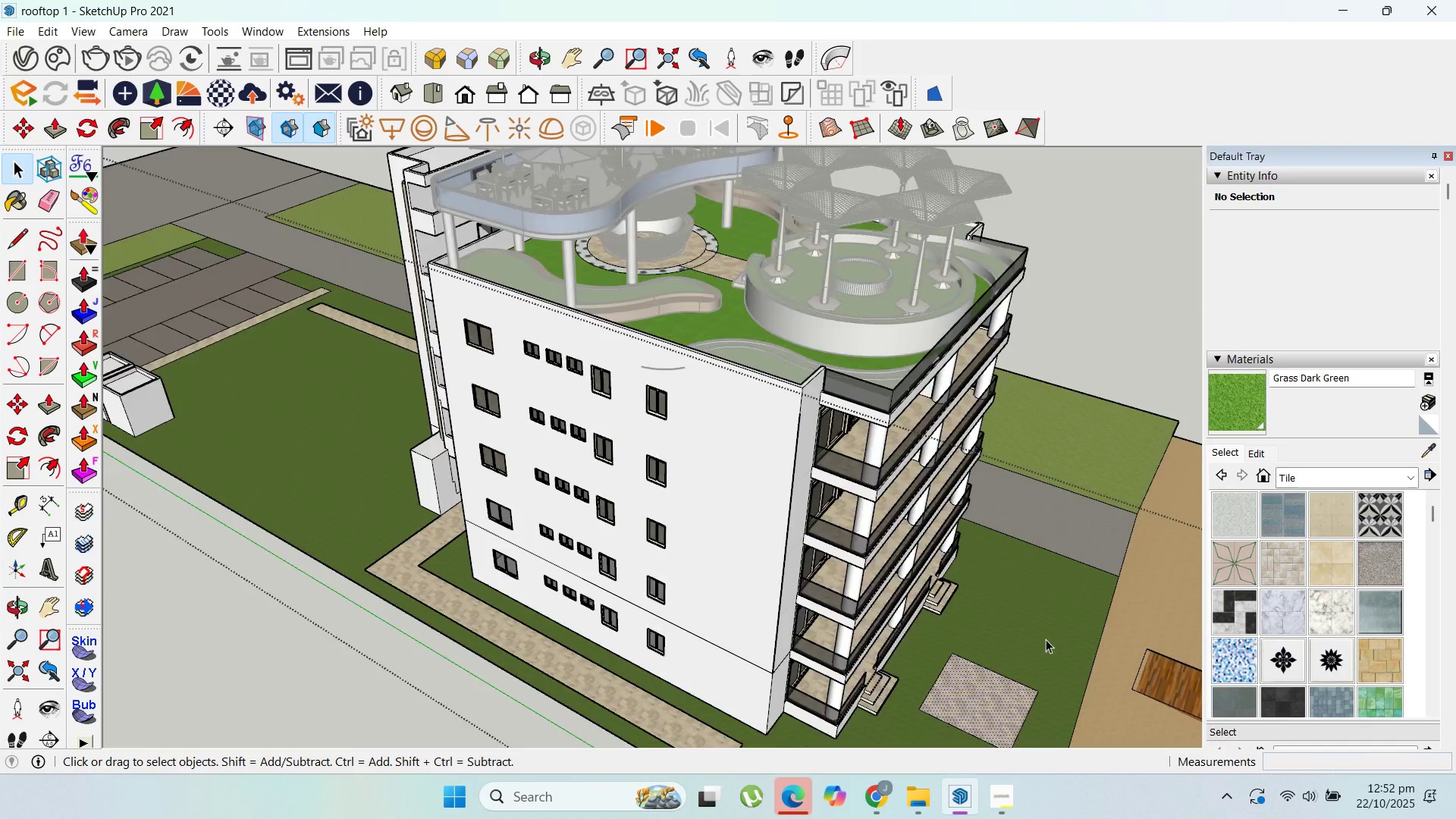 
scroll: coordinate [952, 510], scroll_direction: down, amount: 1.0
 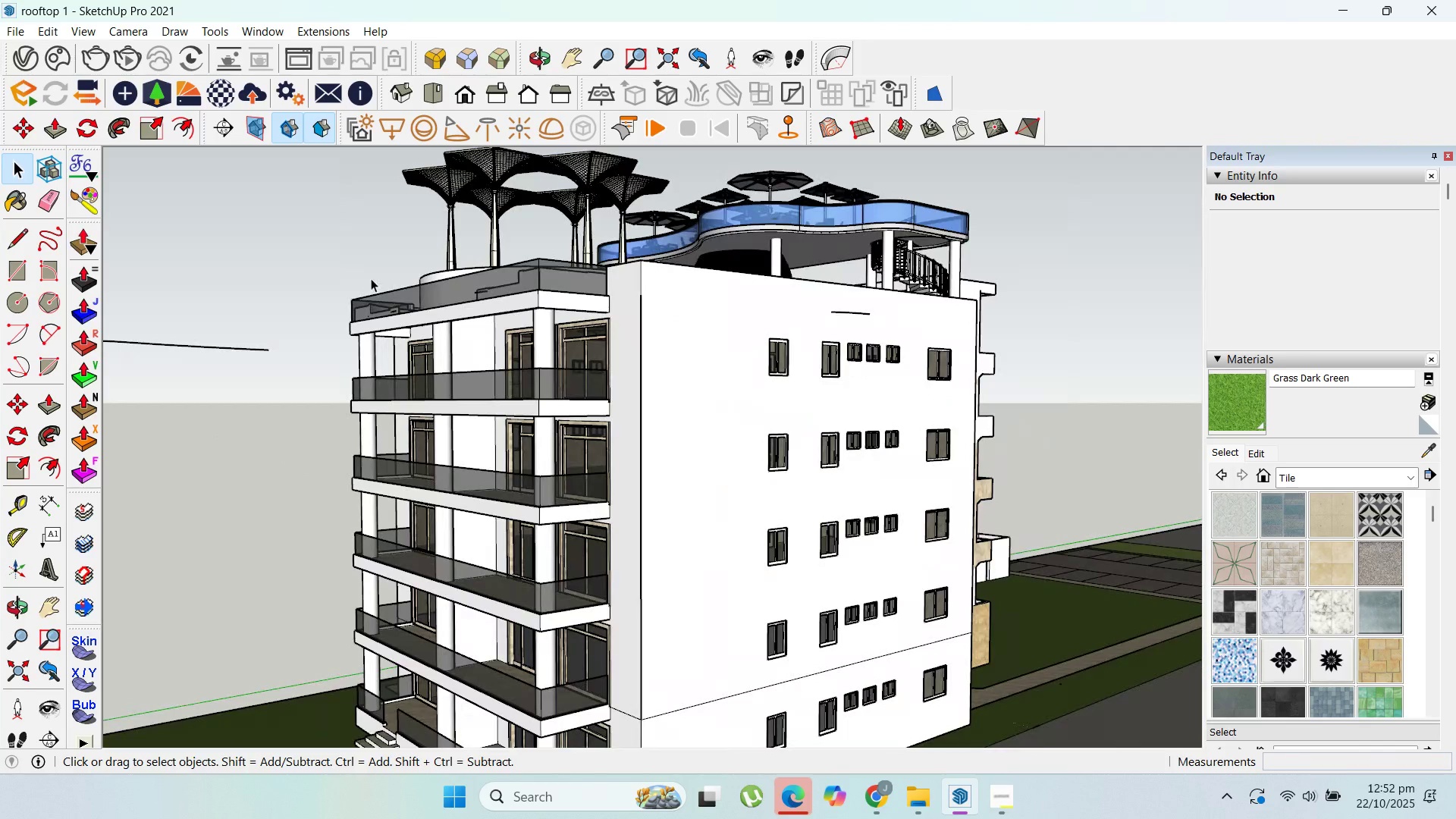 
key(Escape)
 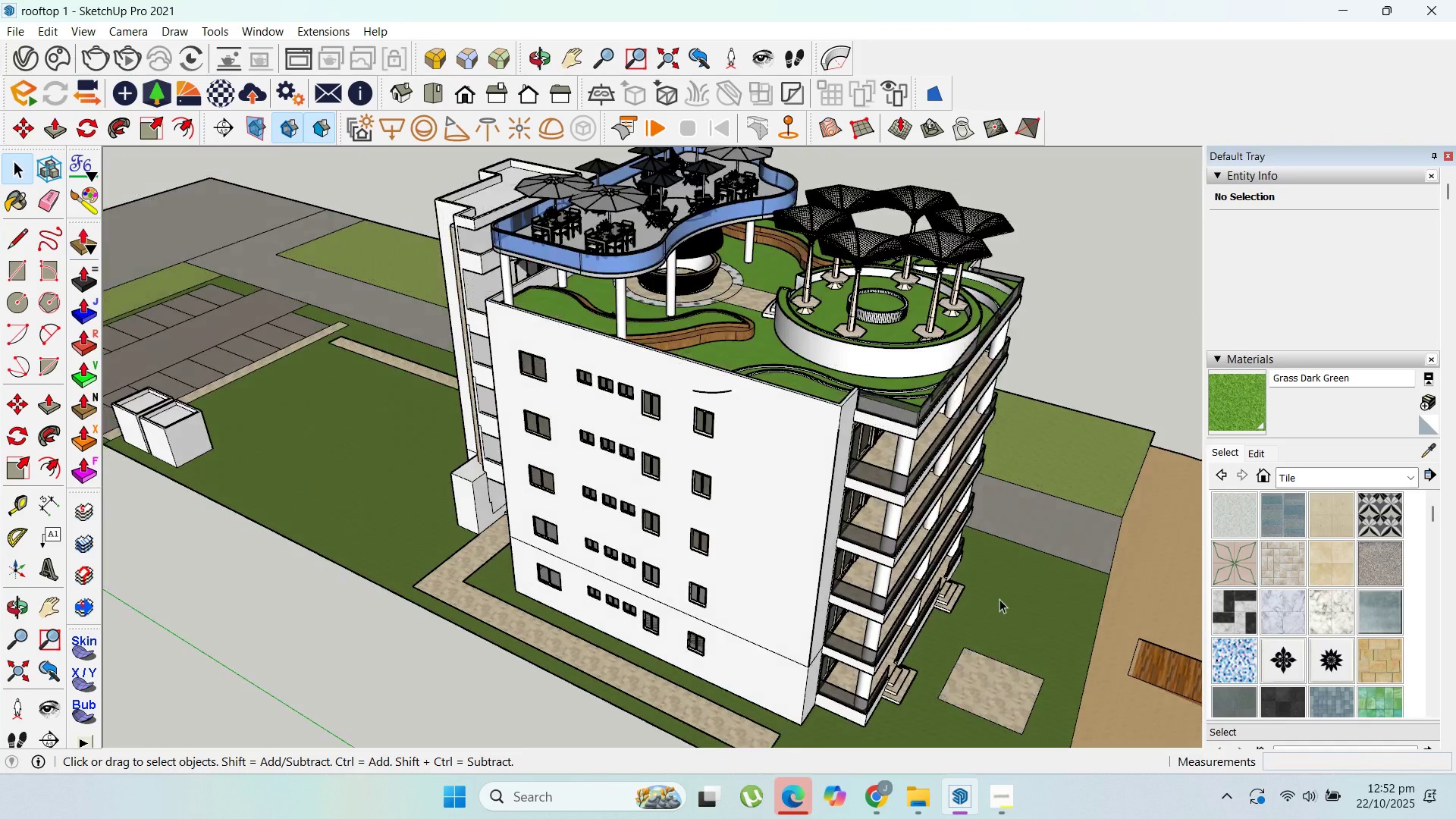 
key(Escape)
 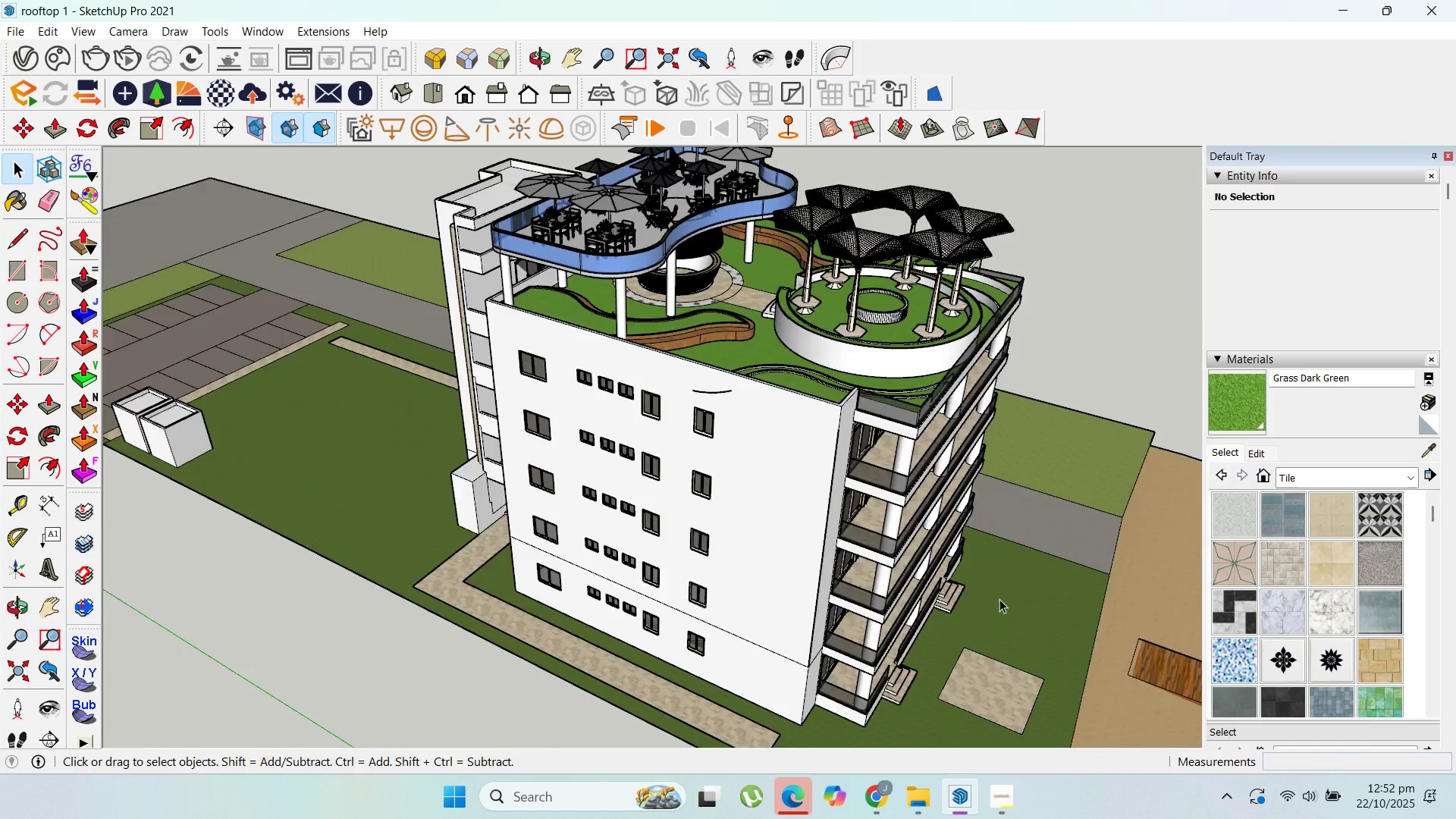 
key(Escape)
 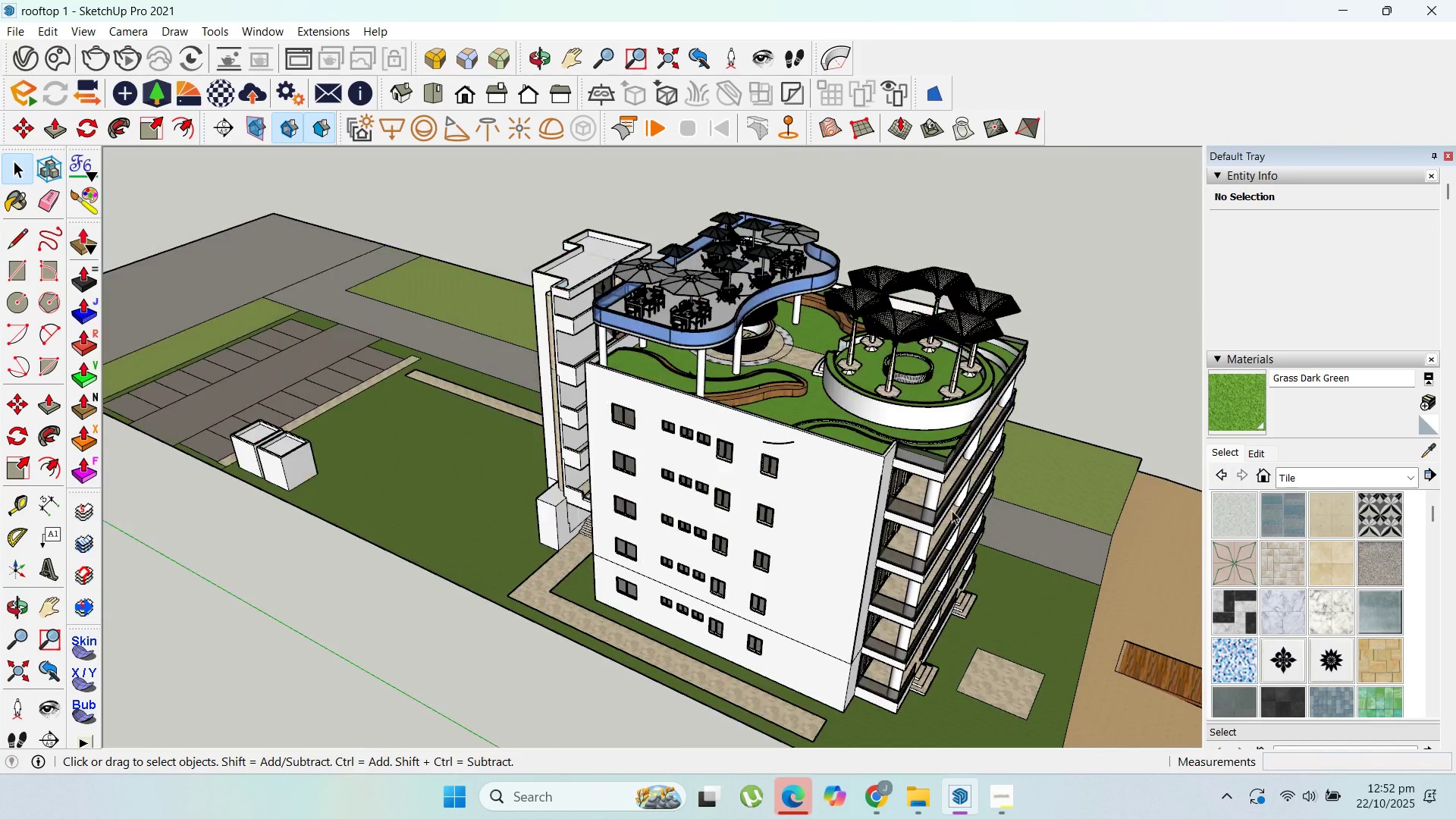 
key(Escape)
 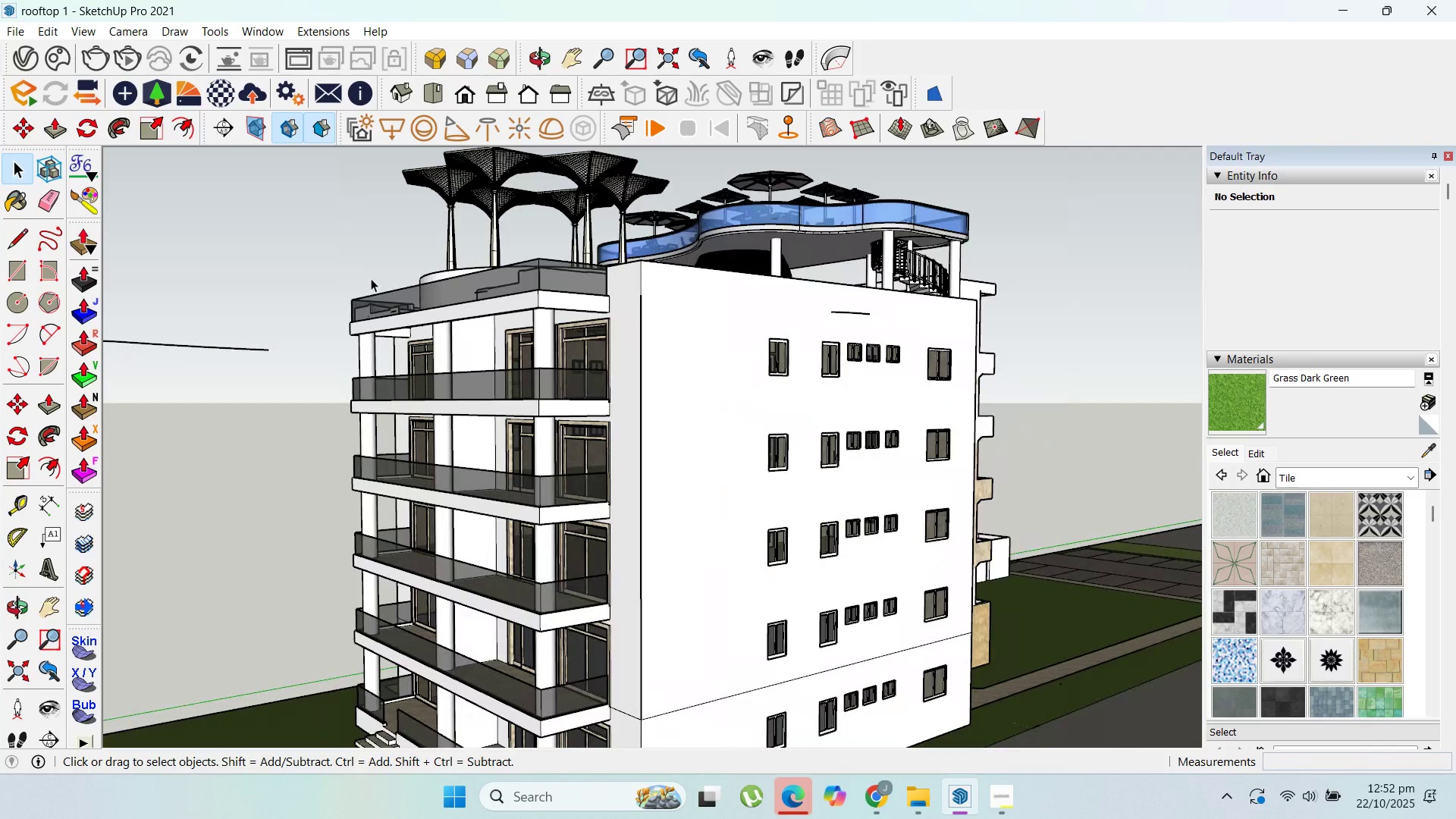 
scroll: coordinate [823, 280], scroll_direction: up, amount: 7.0
 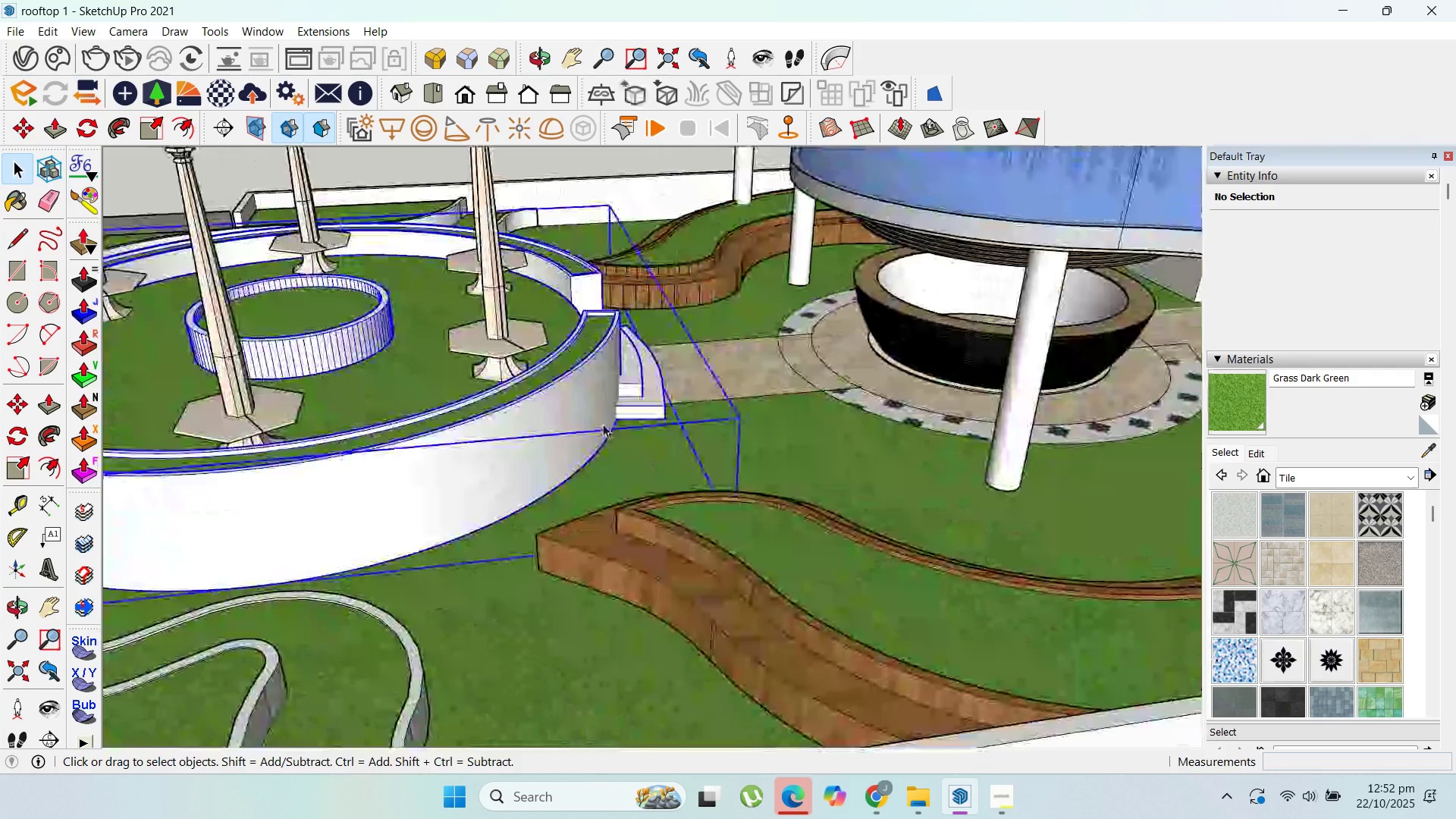 
double_click([603, 424])
 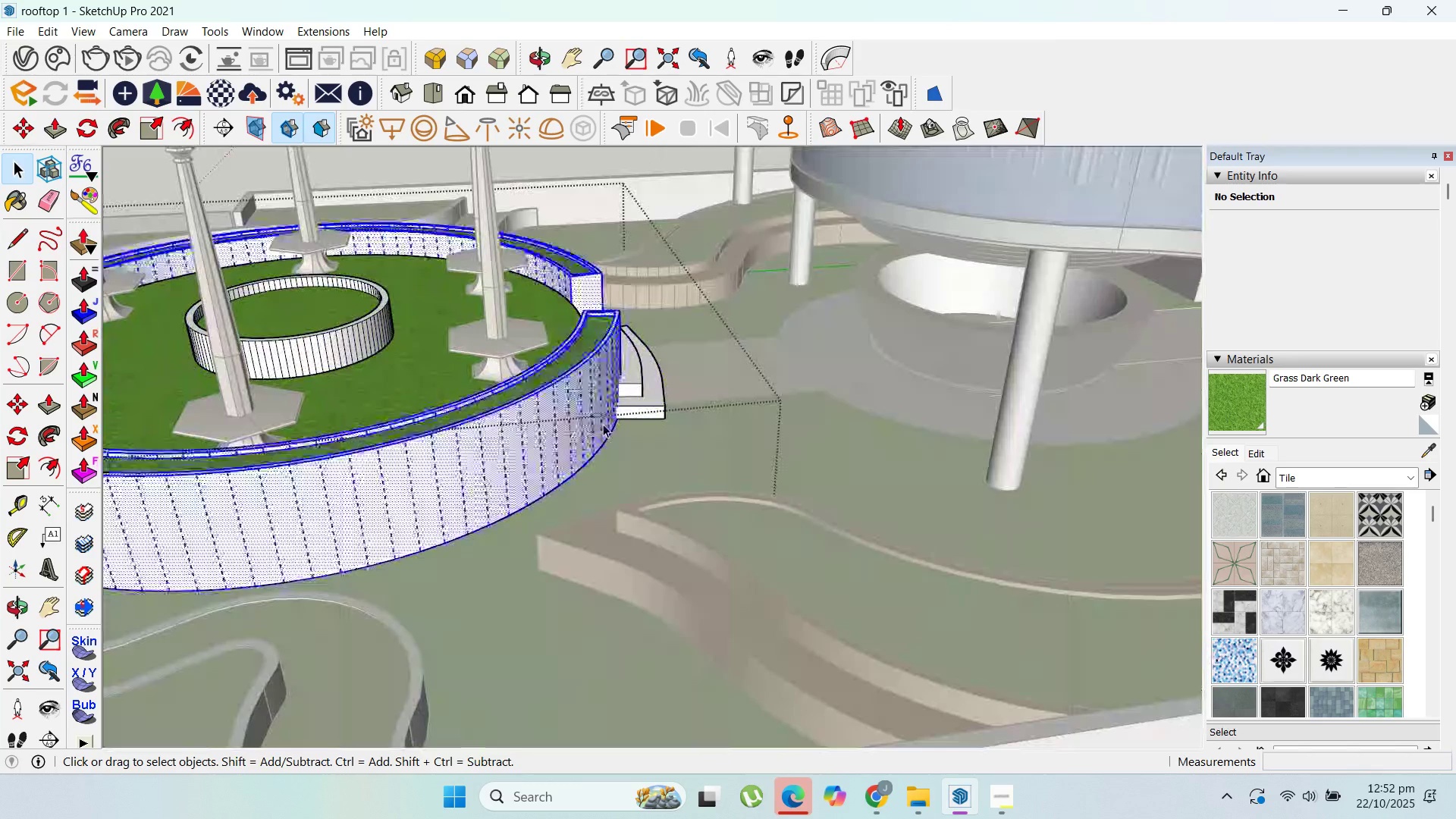 
triple_click([603, 424])
 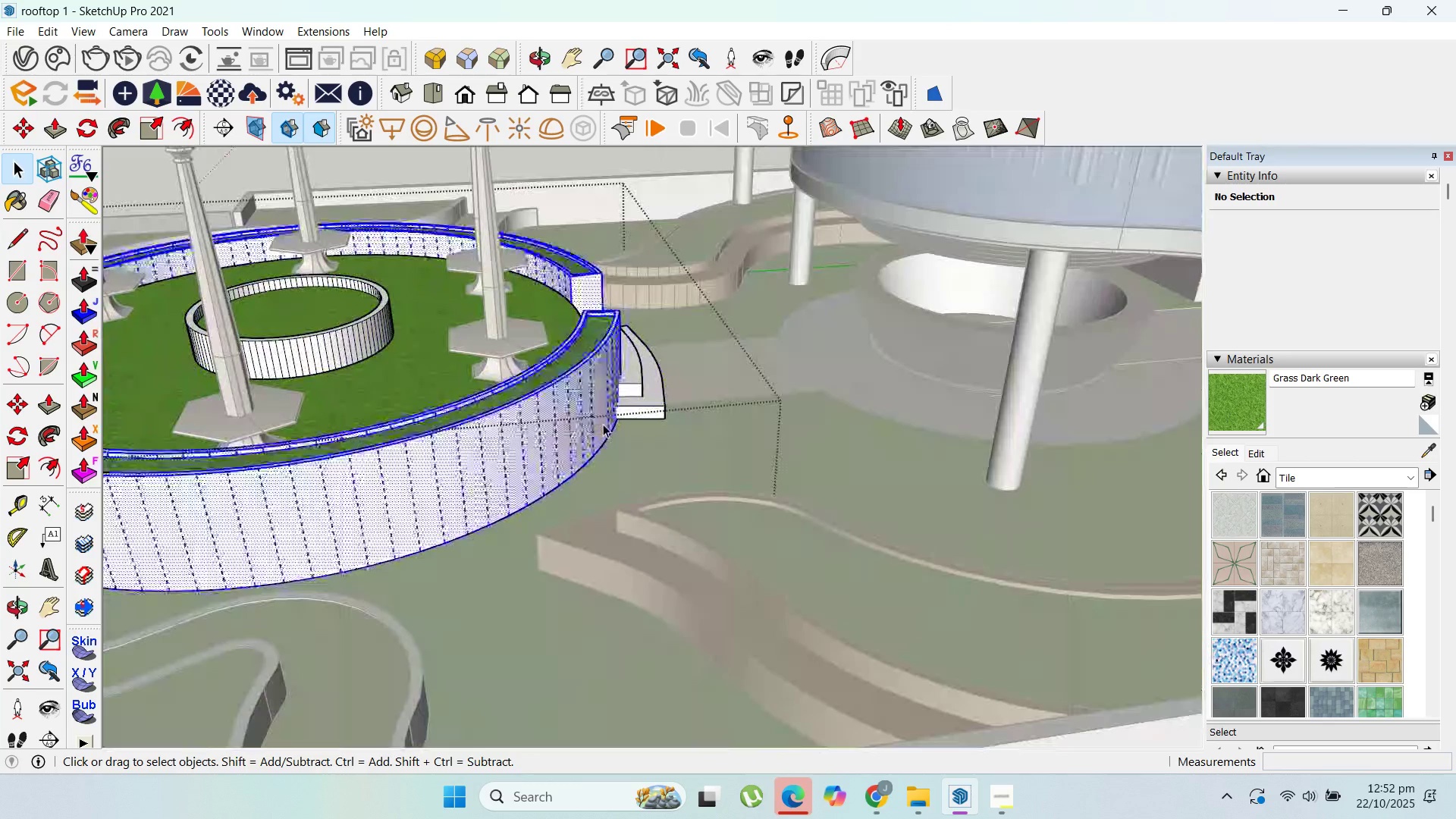 
triple_click([603, 424])
 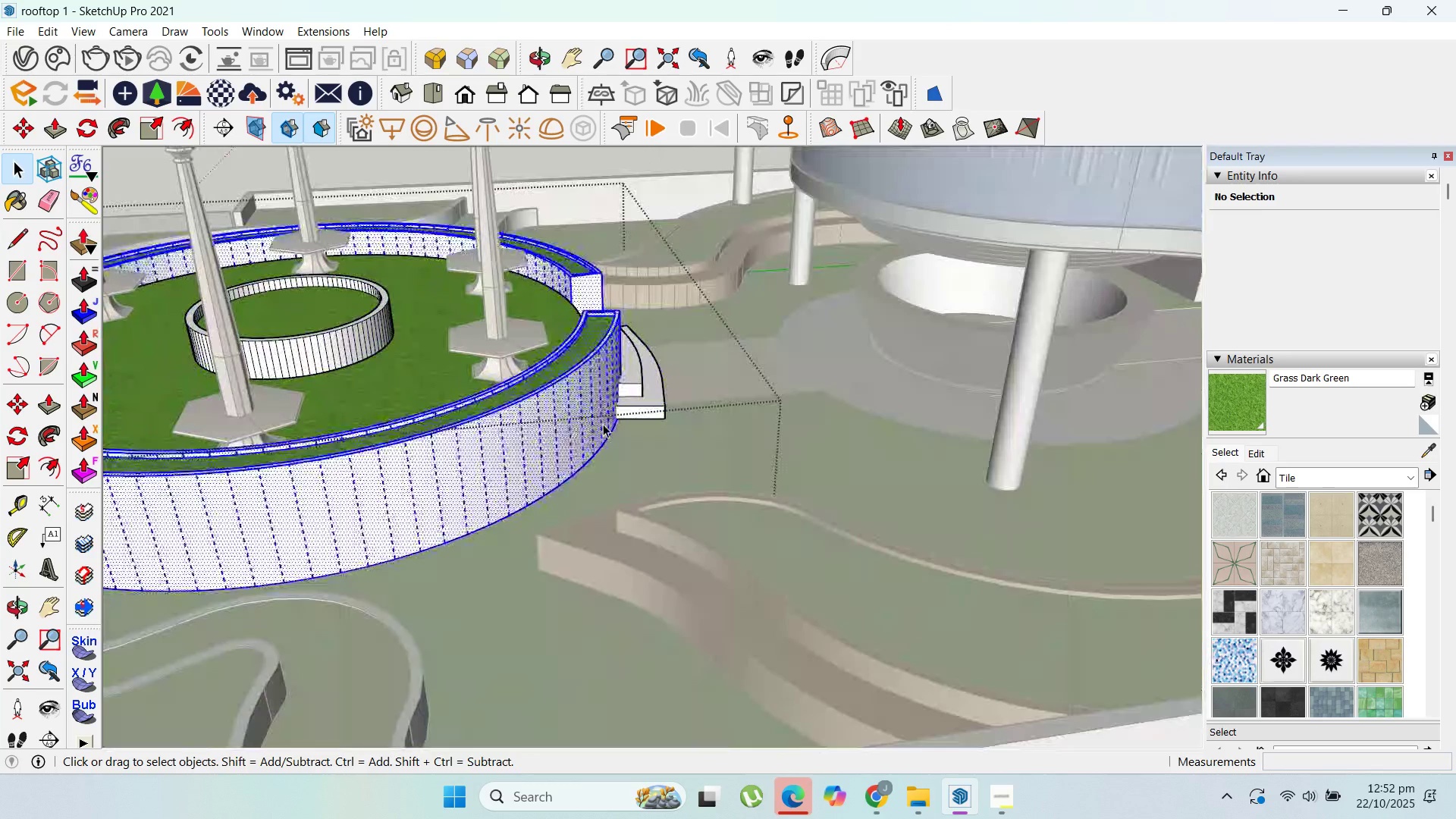 
triple_click([603, 424])
 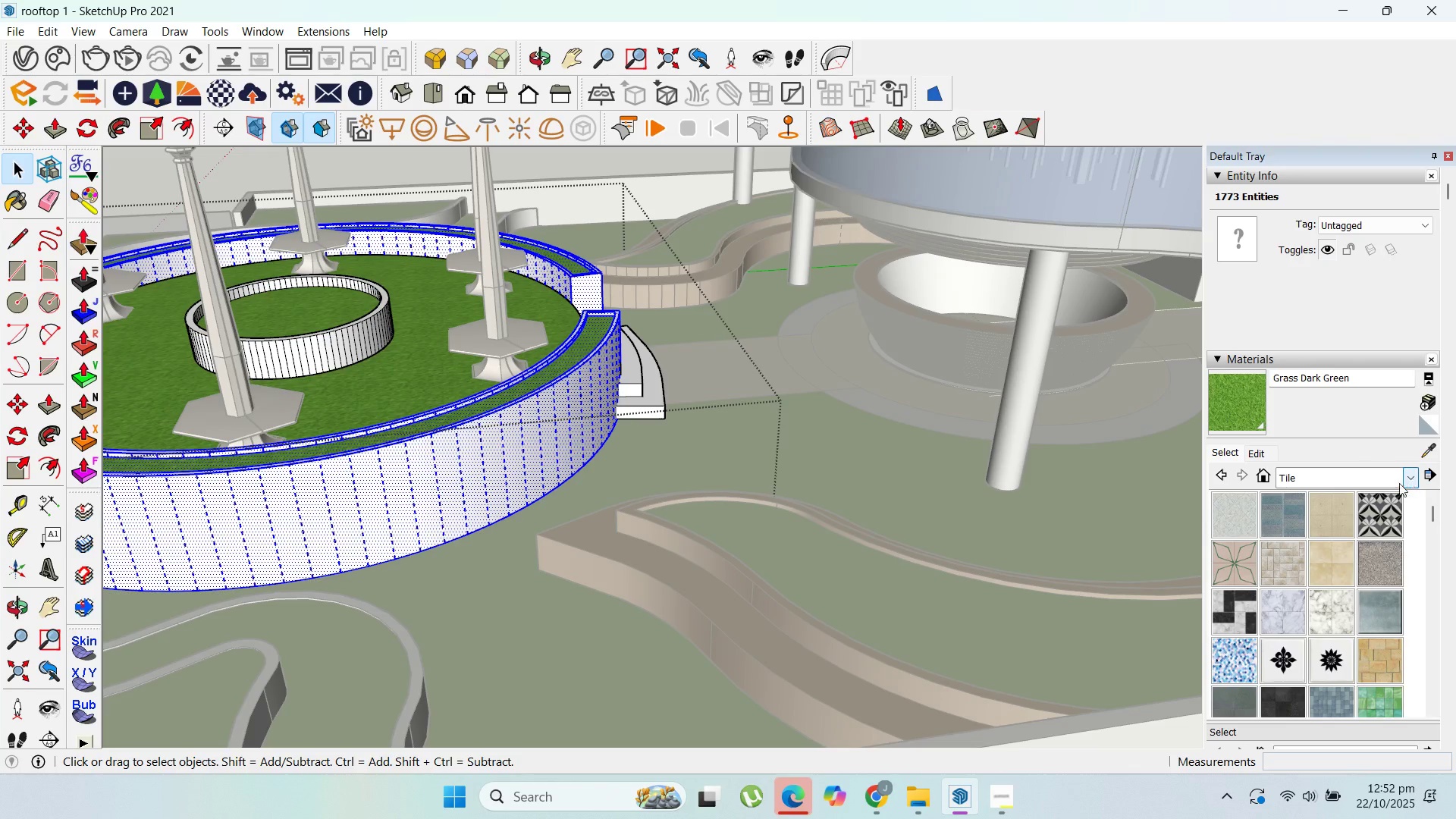 
left_click_drag(start_coordinate=[1330, 510], to_coordinate=[1327, 505])
 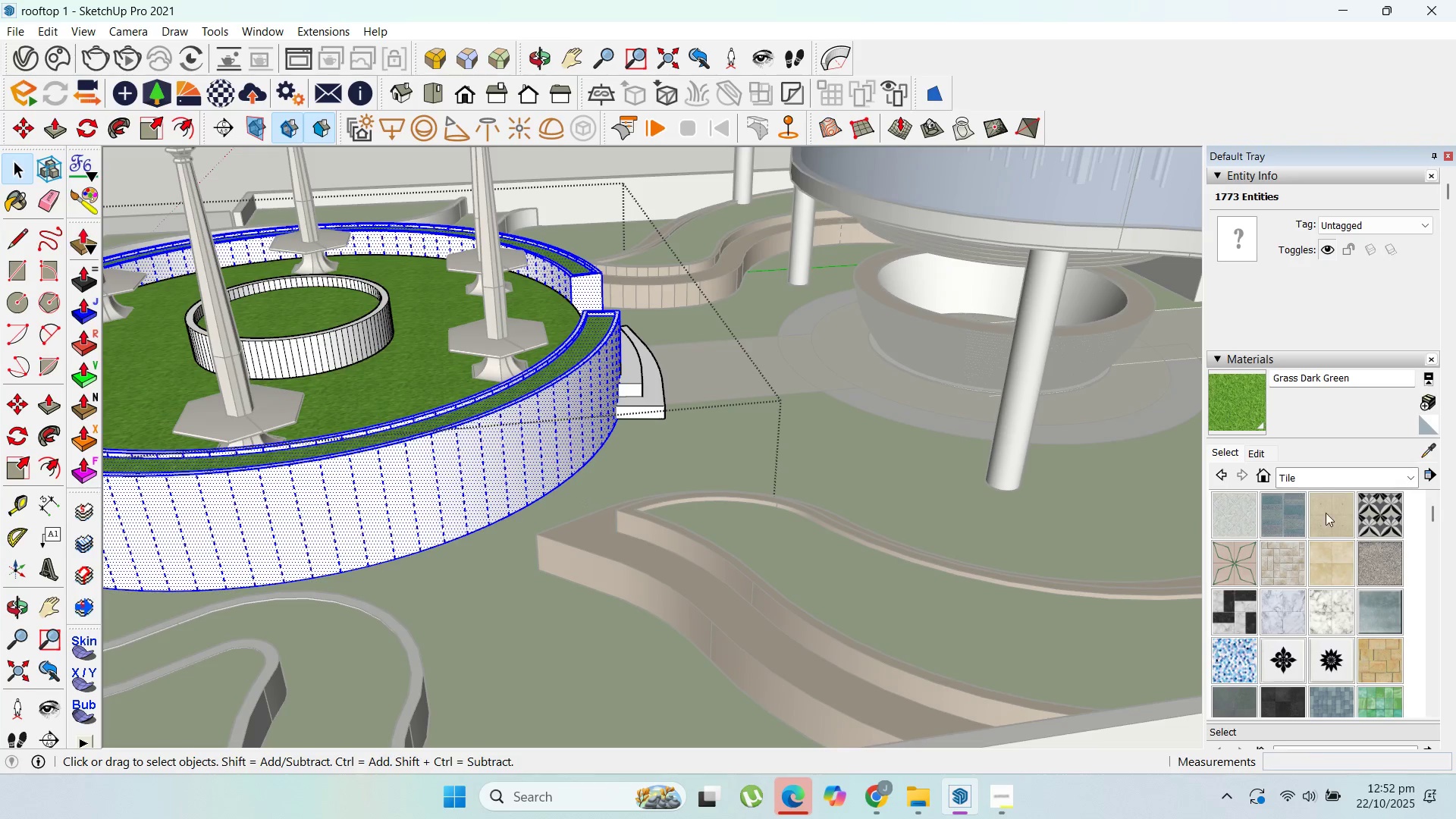 
left_click([1335, 513])
 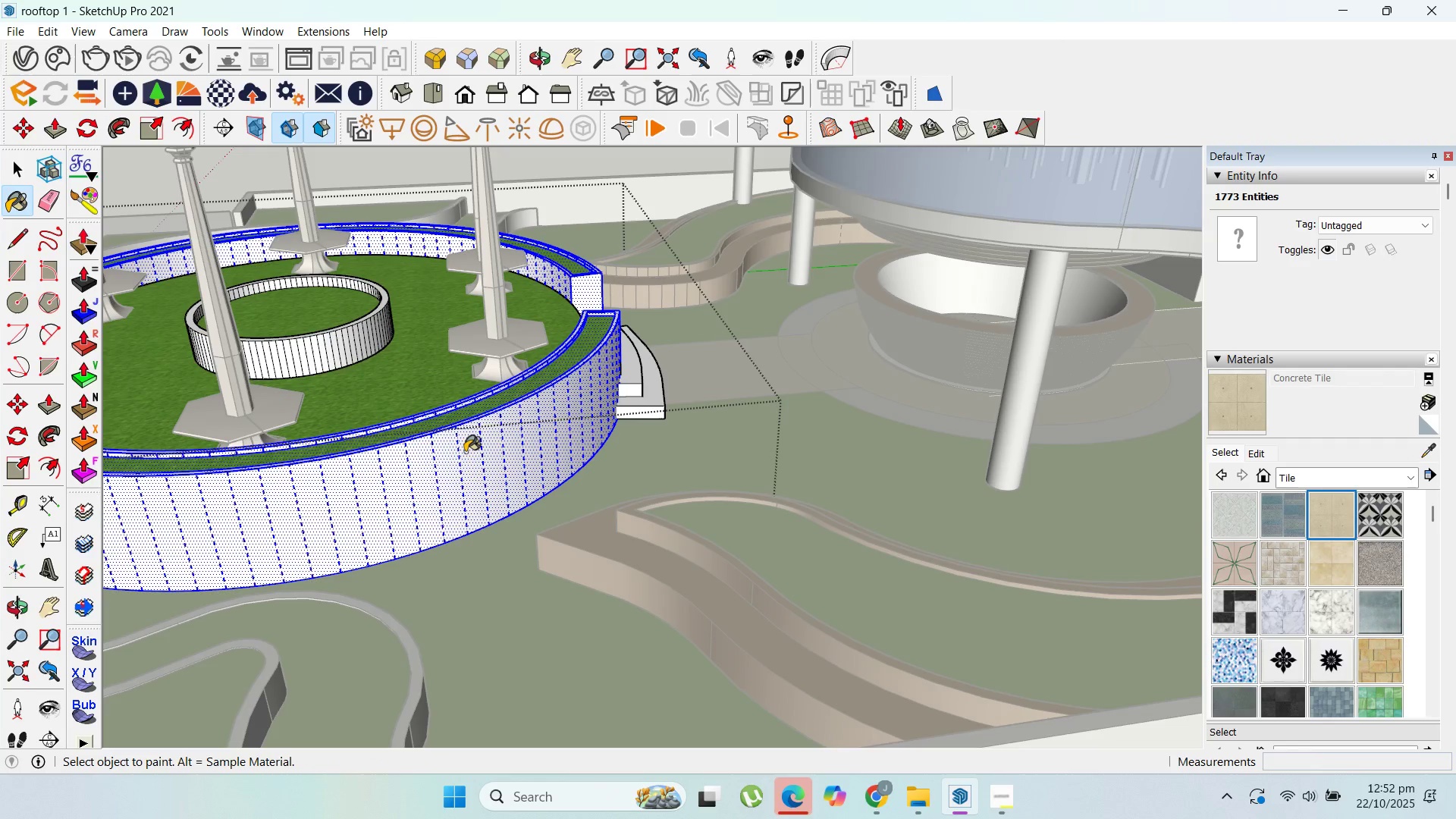 
left_click([465, 452])
 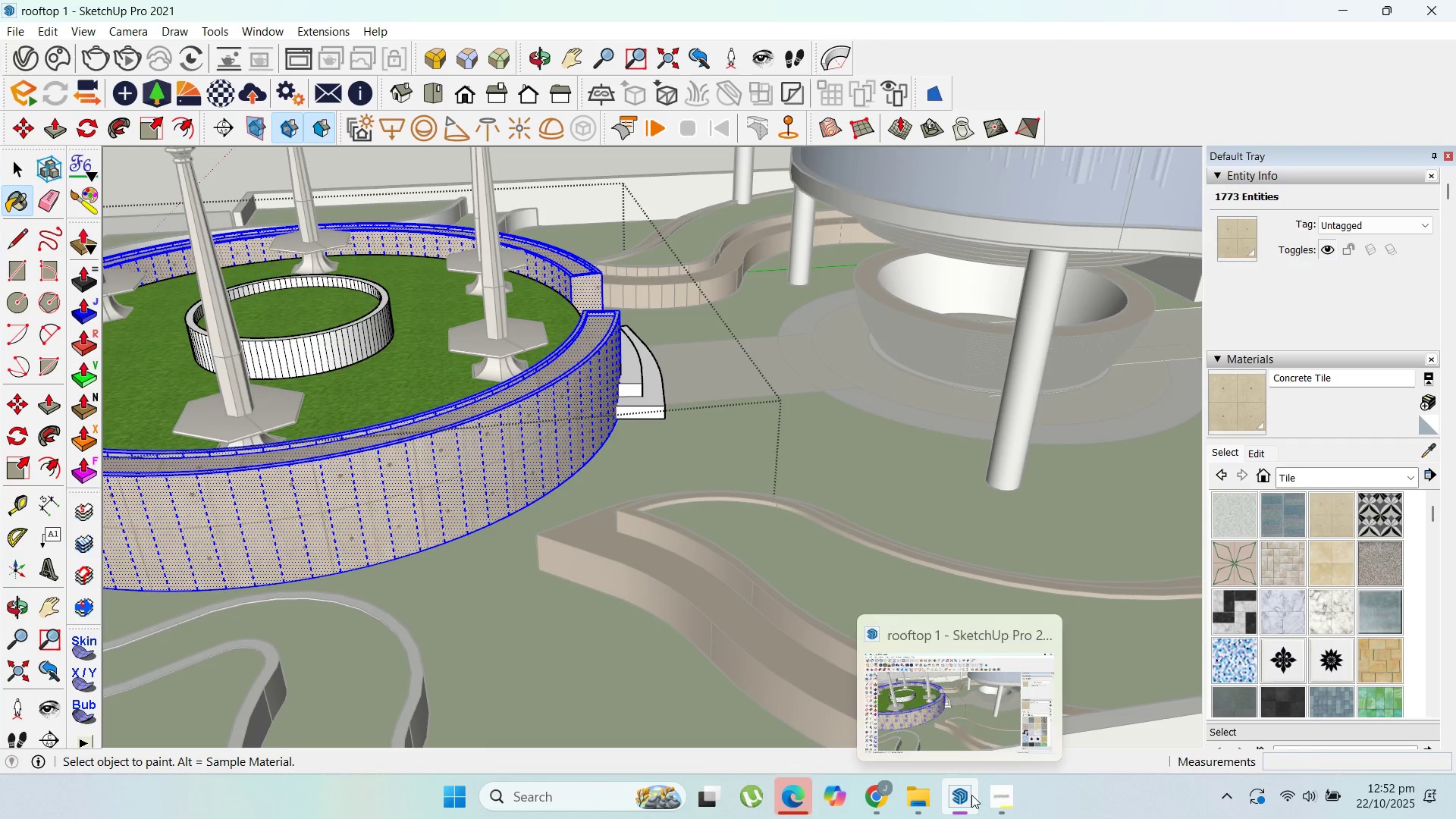 
left_click([996, 795])